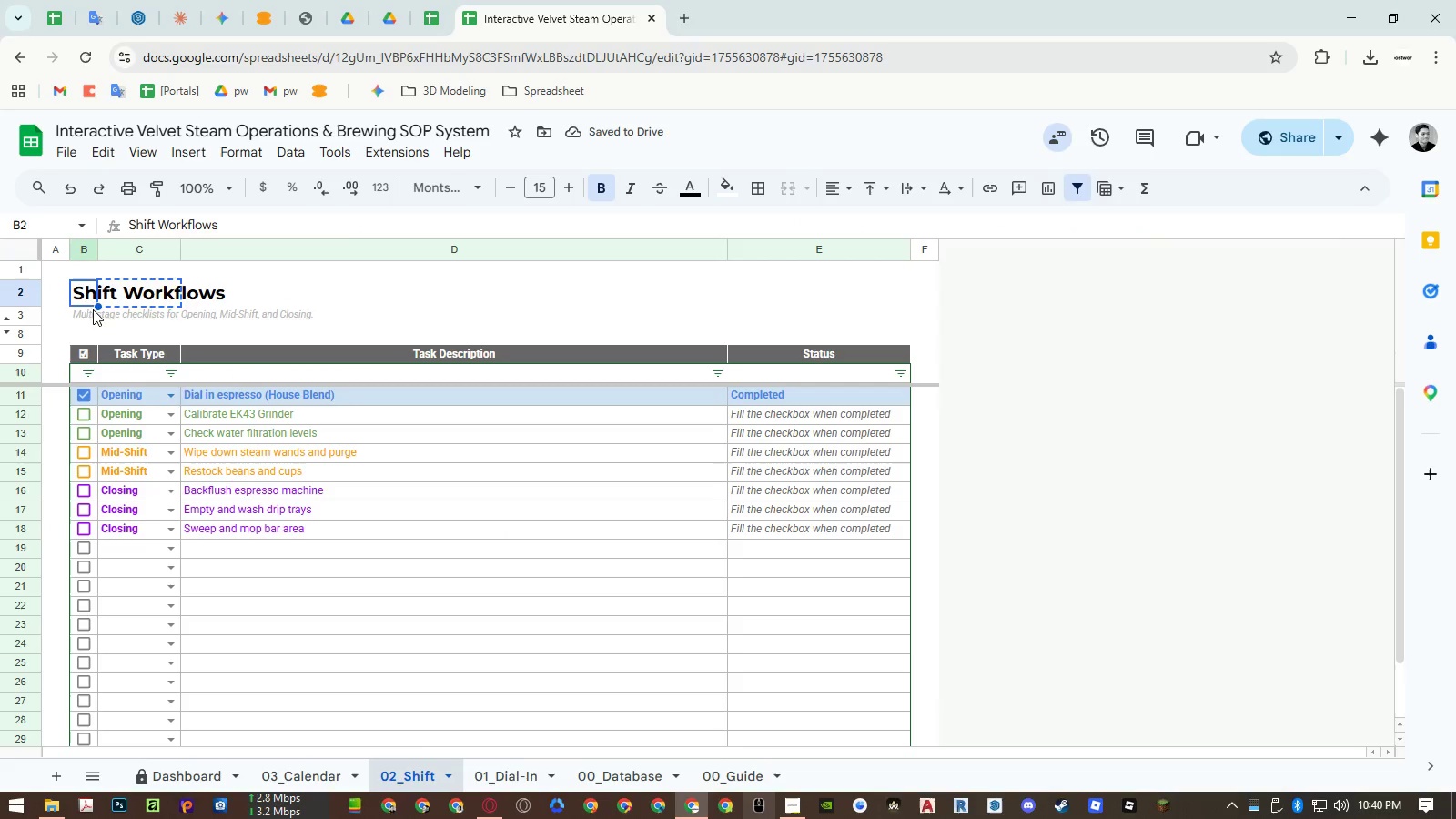 
key(Control+ControlLeft)
 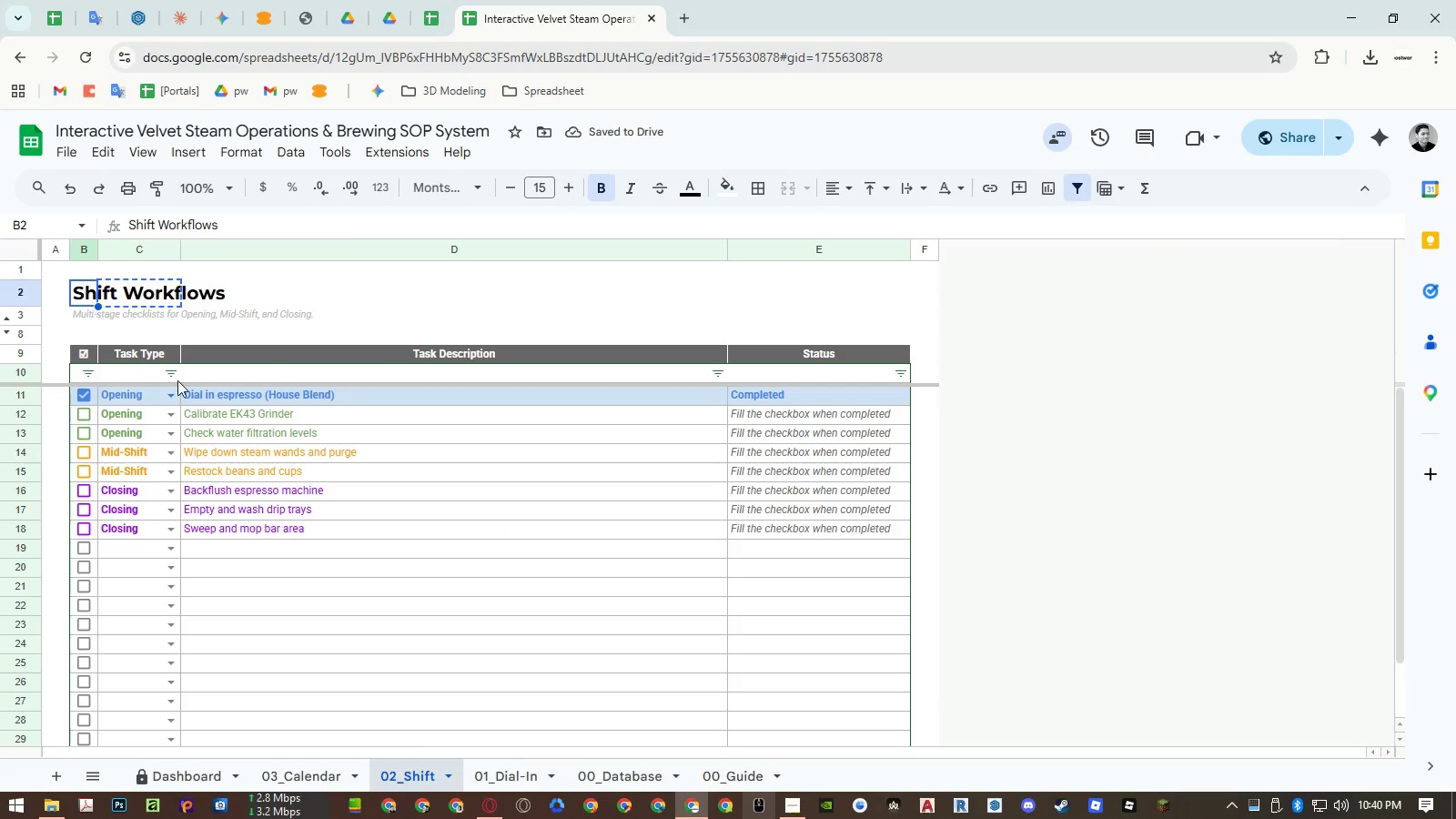 
key(Control+C)
 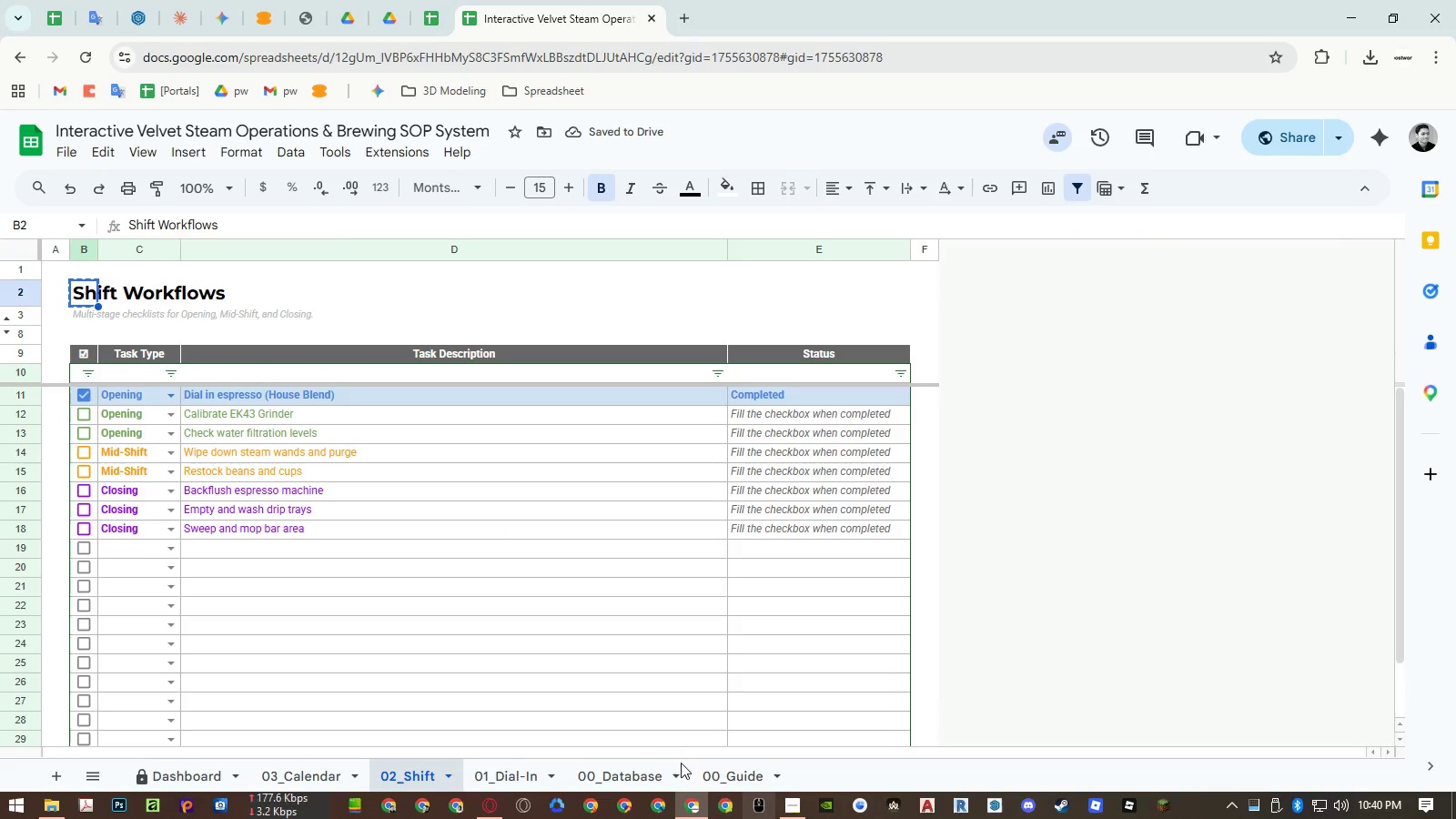 
left_click([717, 792])
 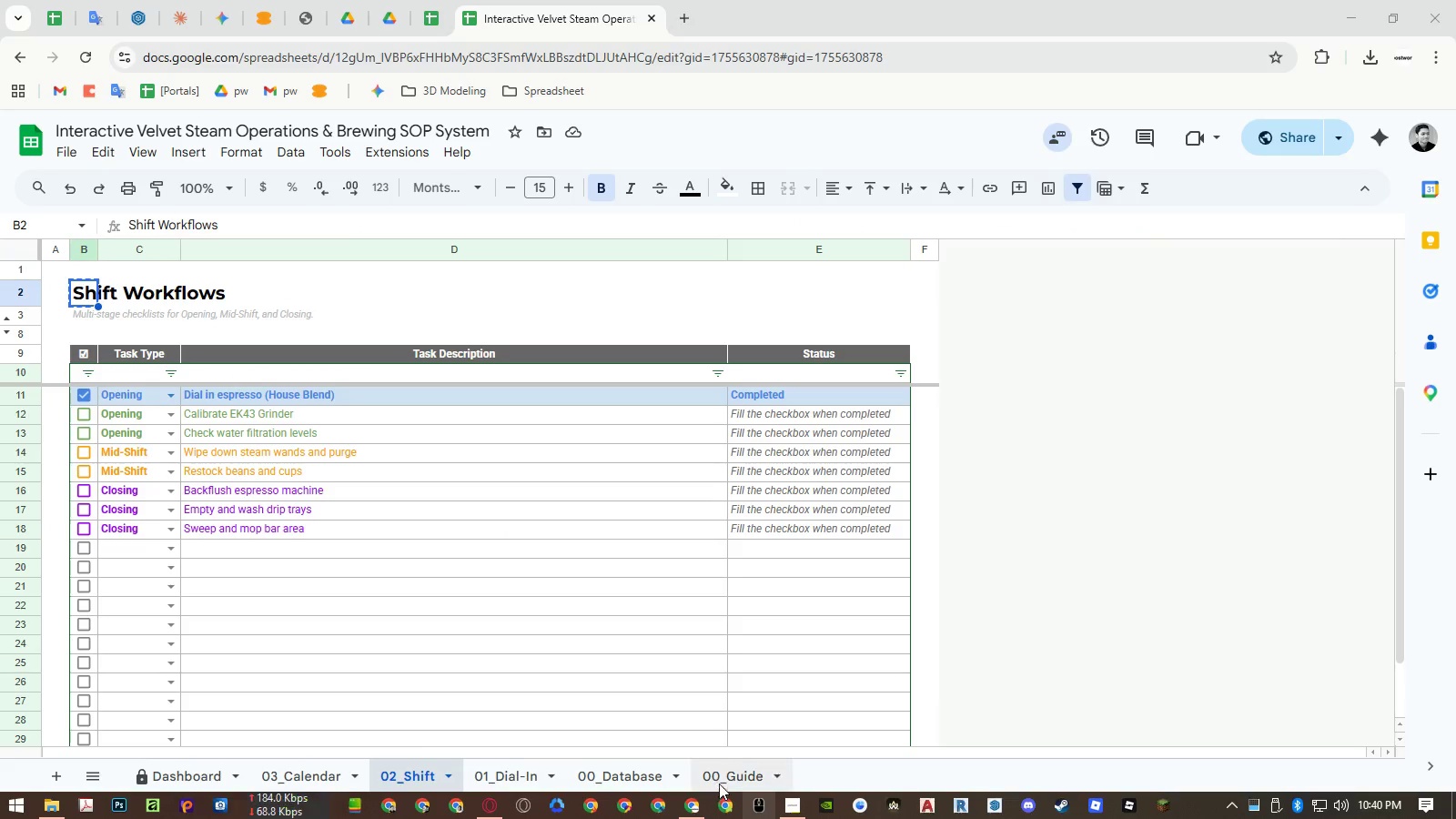 
left_click([719, 779])
 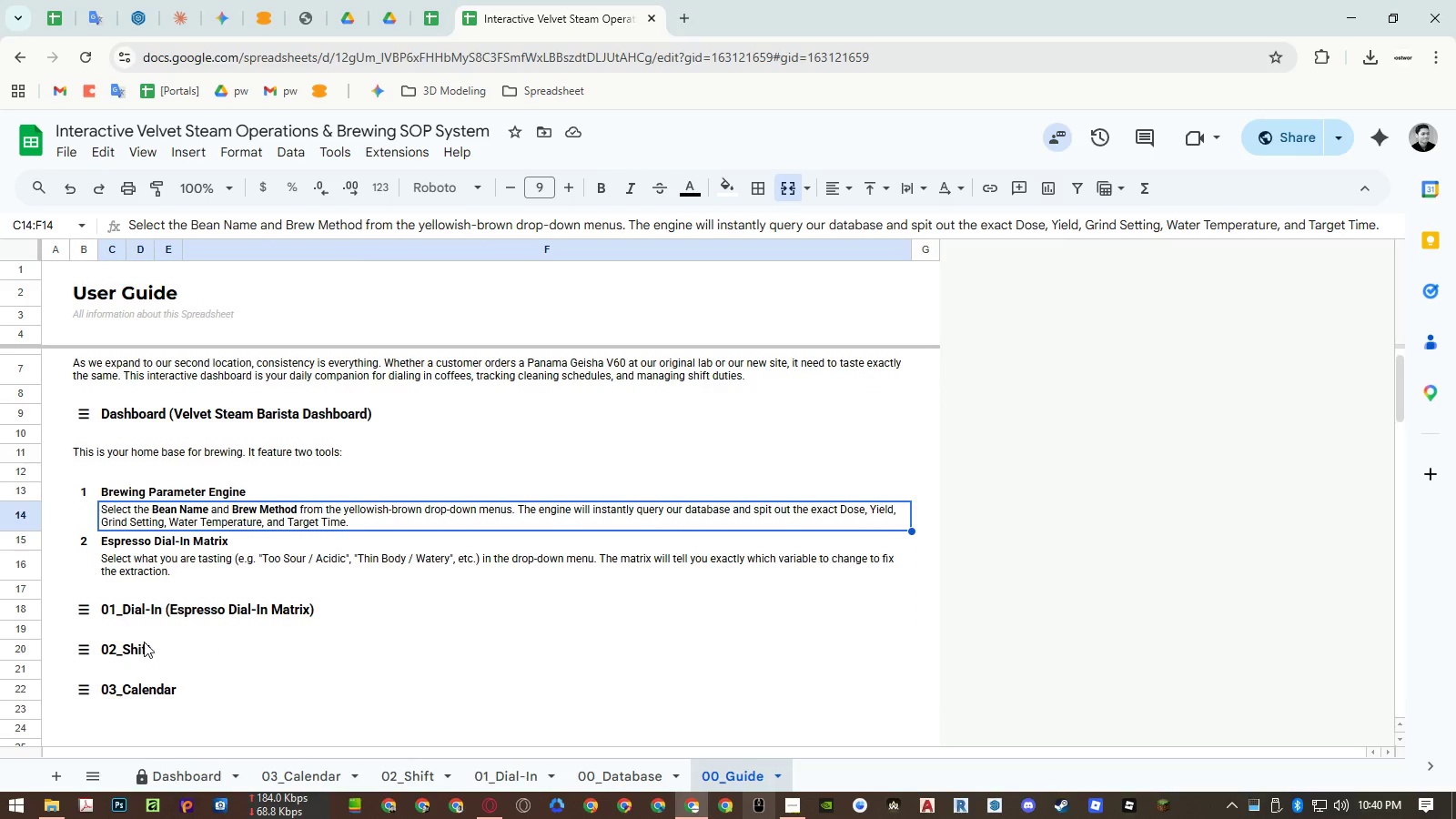 
double_click([112, 645])
 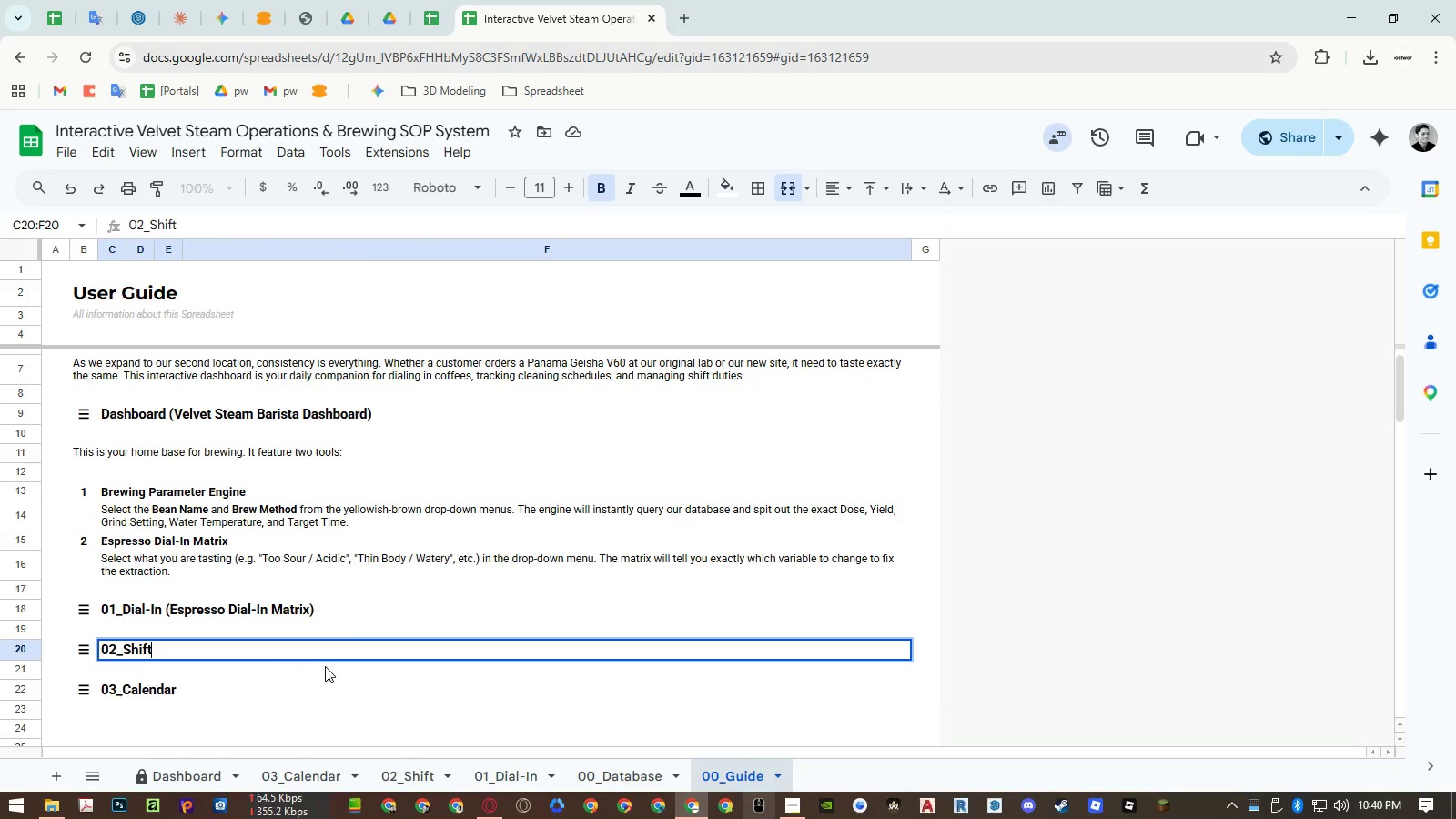 
key(Space)
 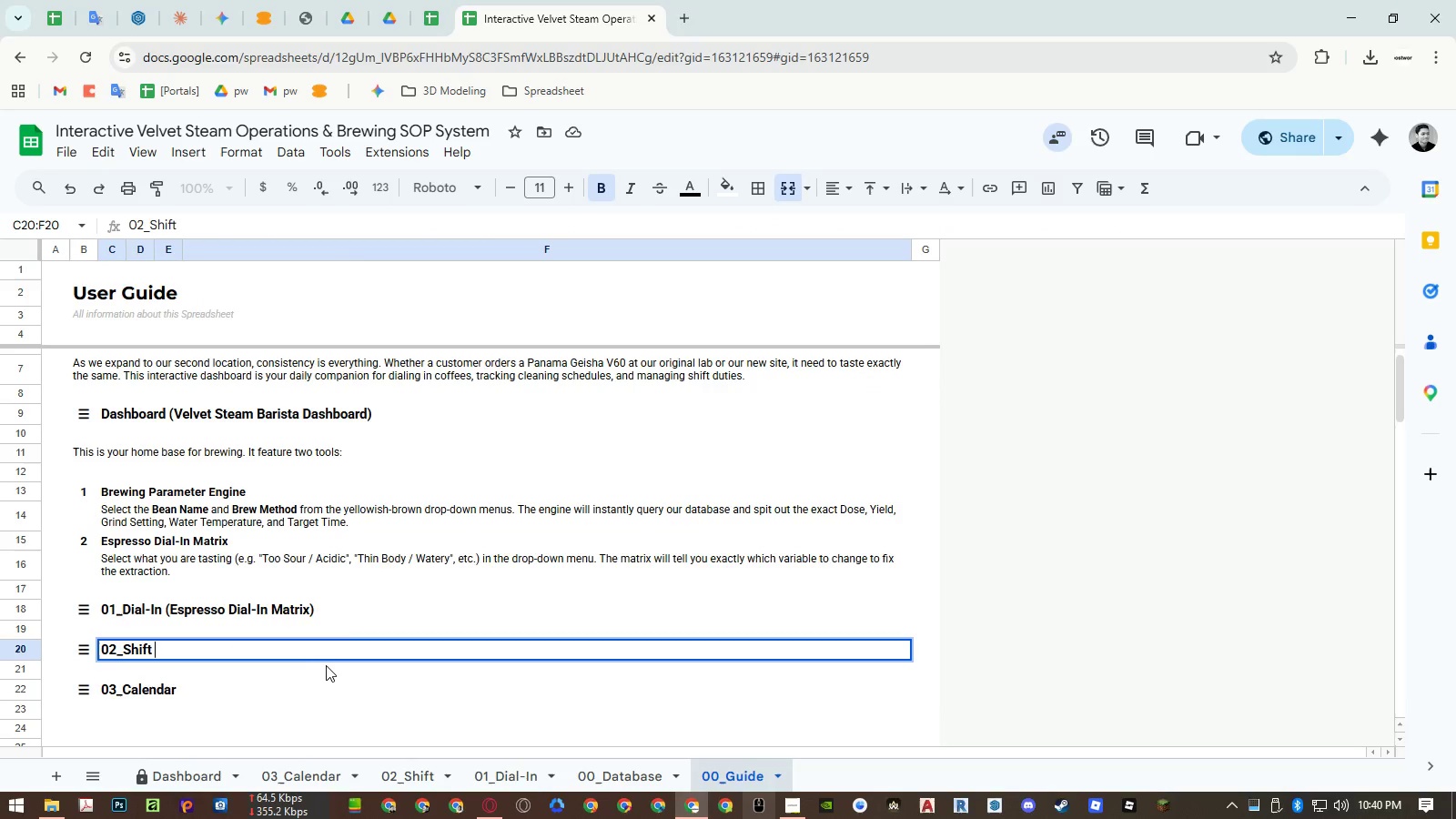 
key(Shift+9)
 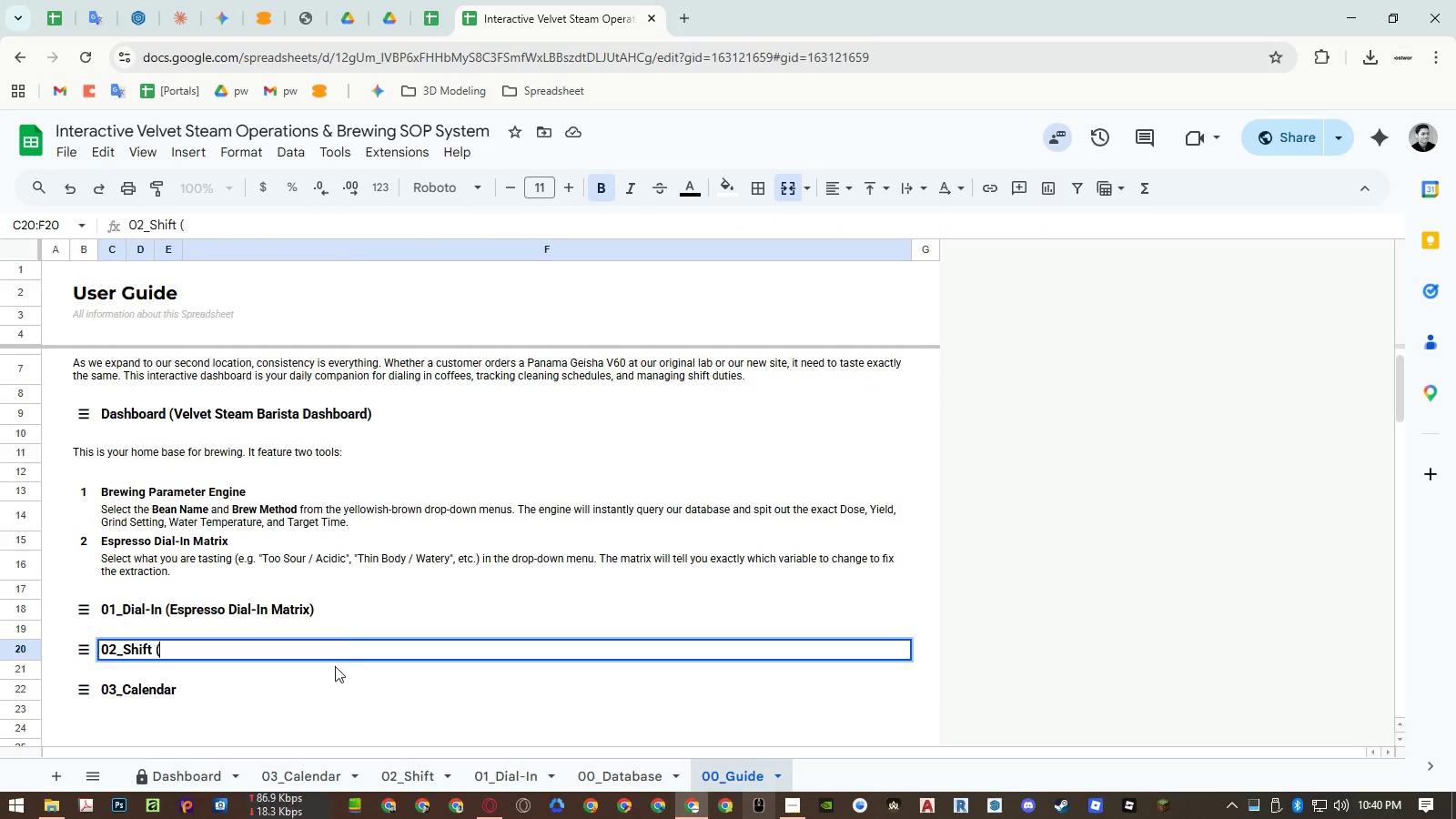 
key(Control+ControlLeft)
 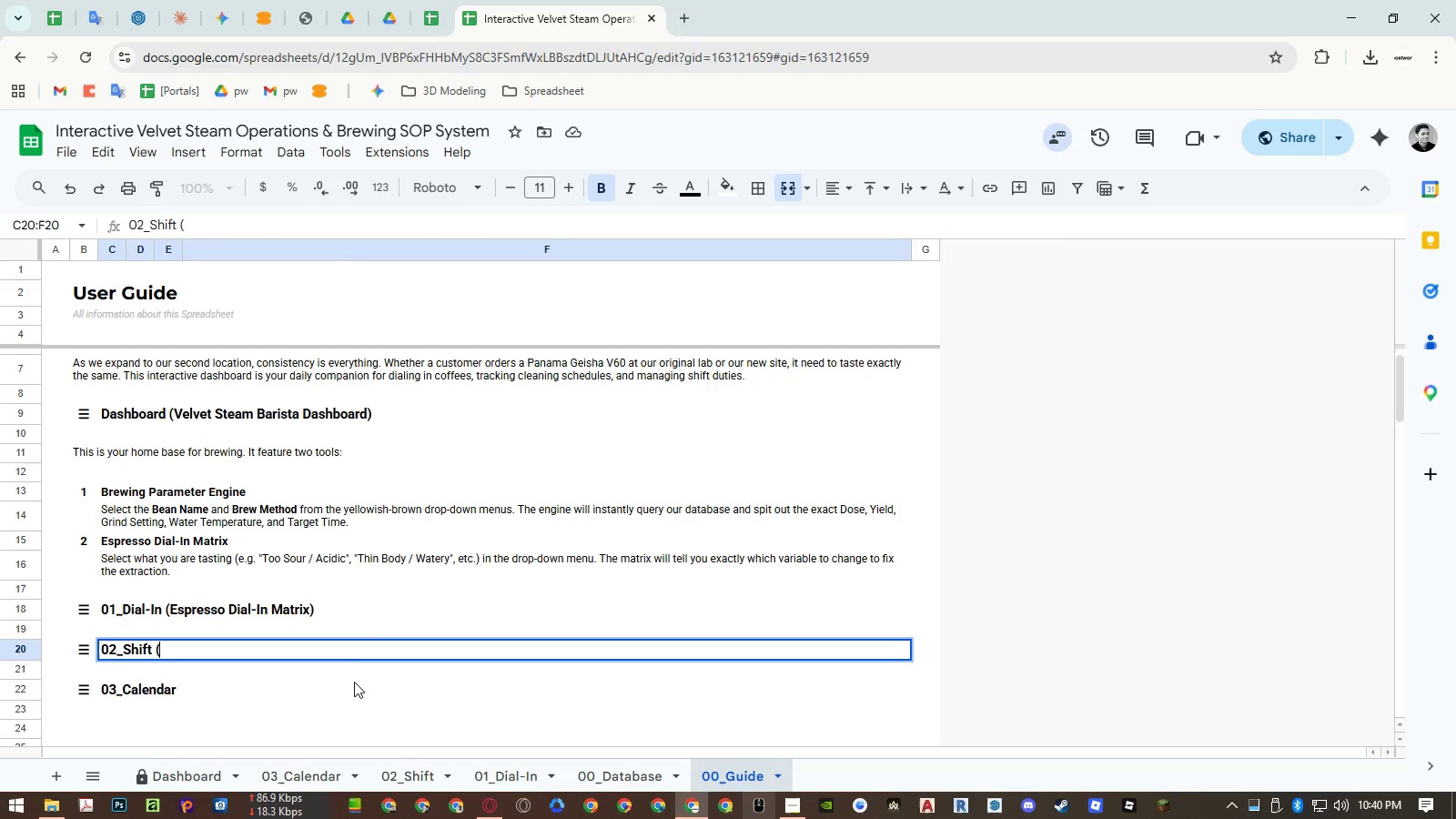 
key(Control+Shift+ShiftLeft)
 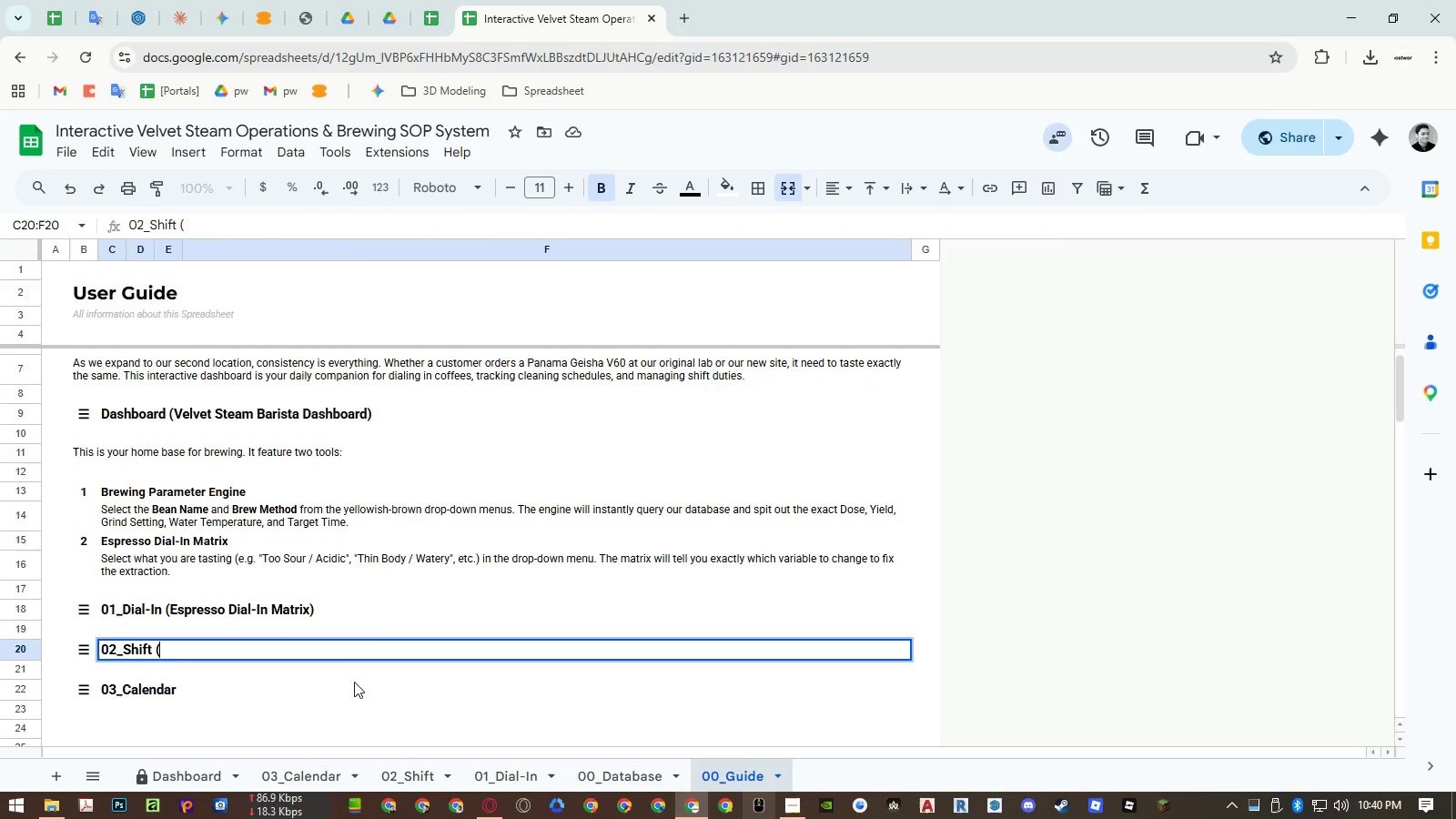 
key(Control+Shift+V)
 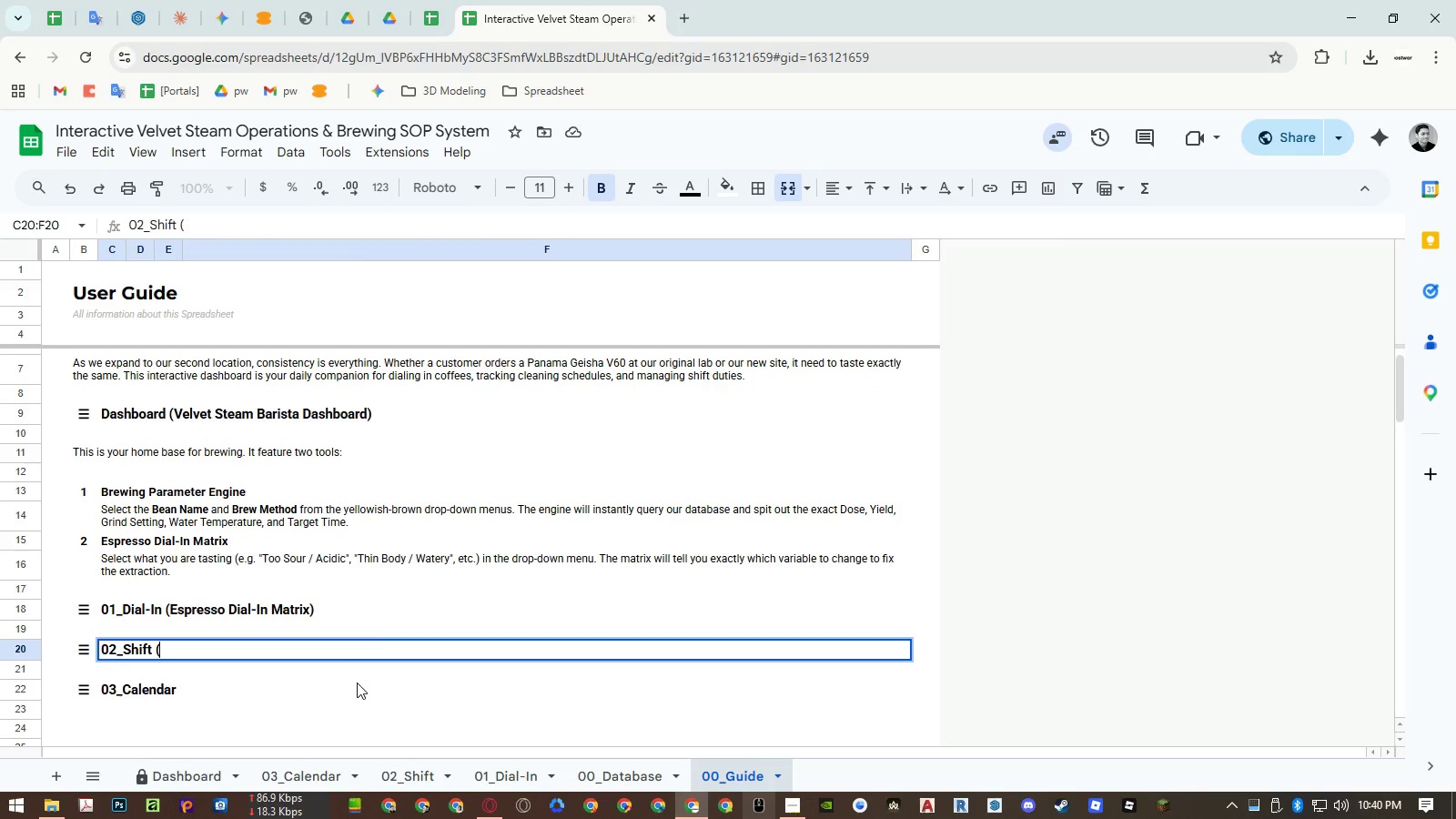 
key(Shift+ShiftRight)
 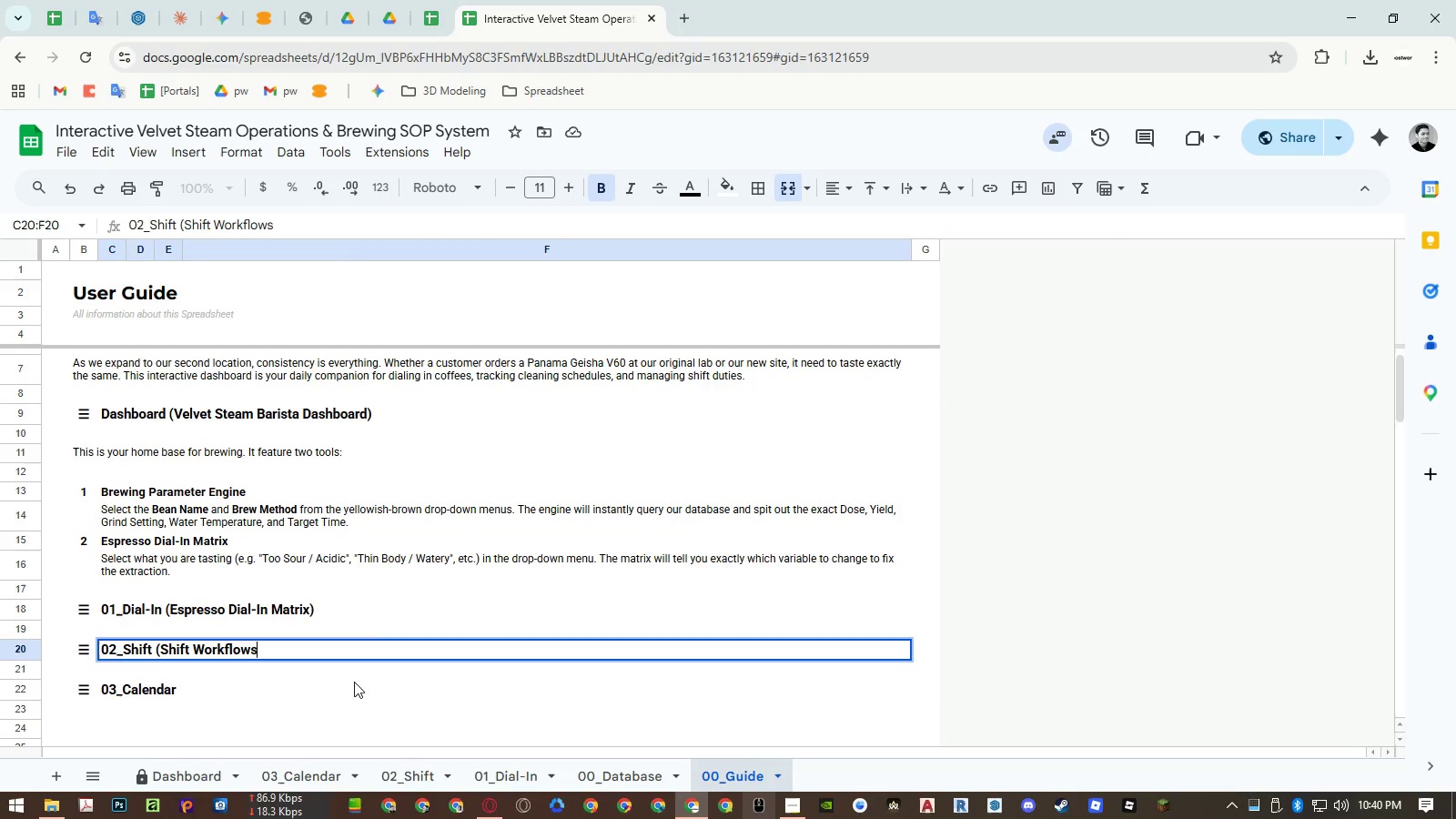 
key(Shift+0)
 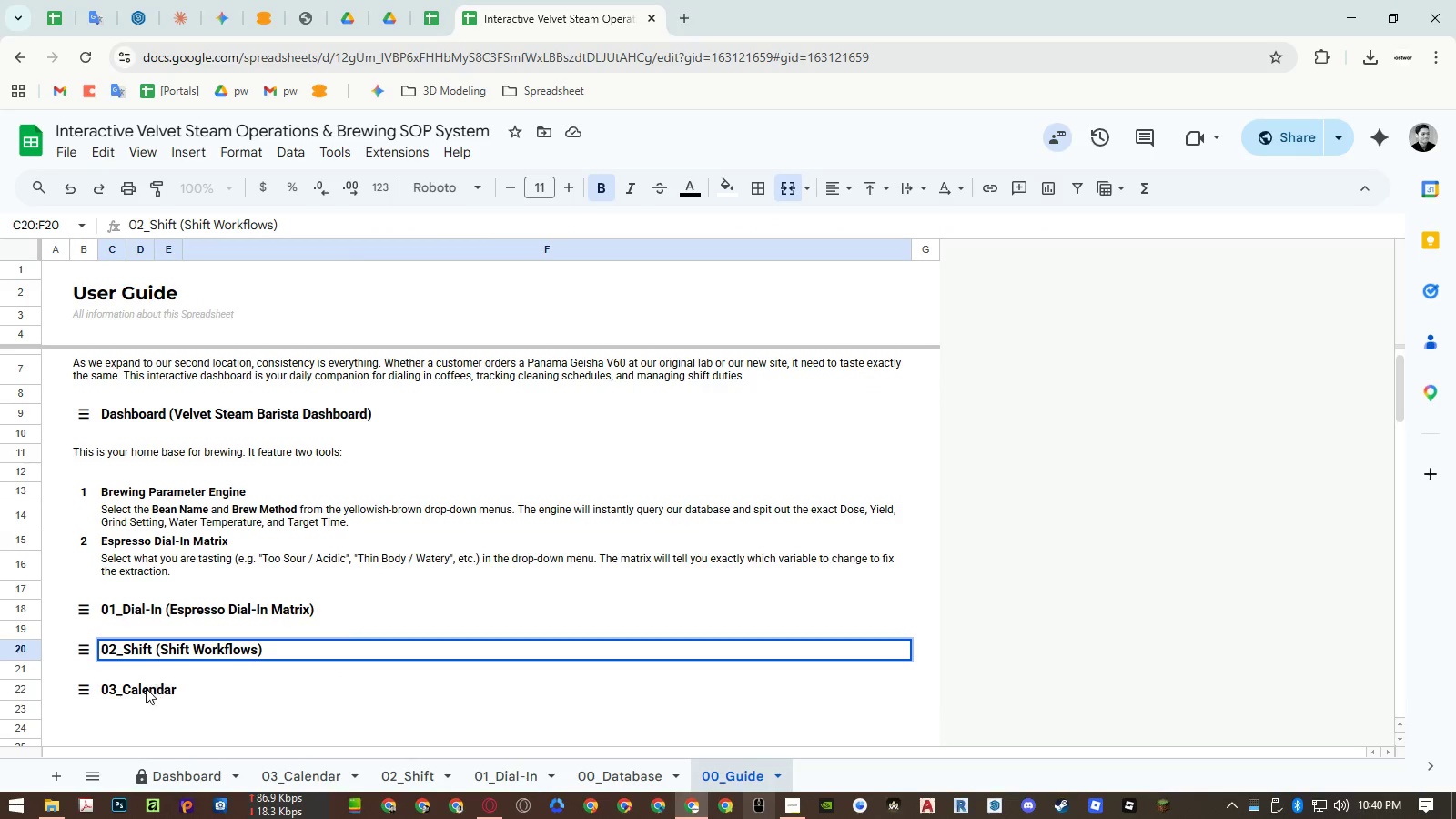 
left_click([130, 697])
 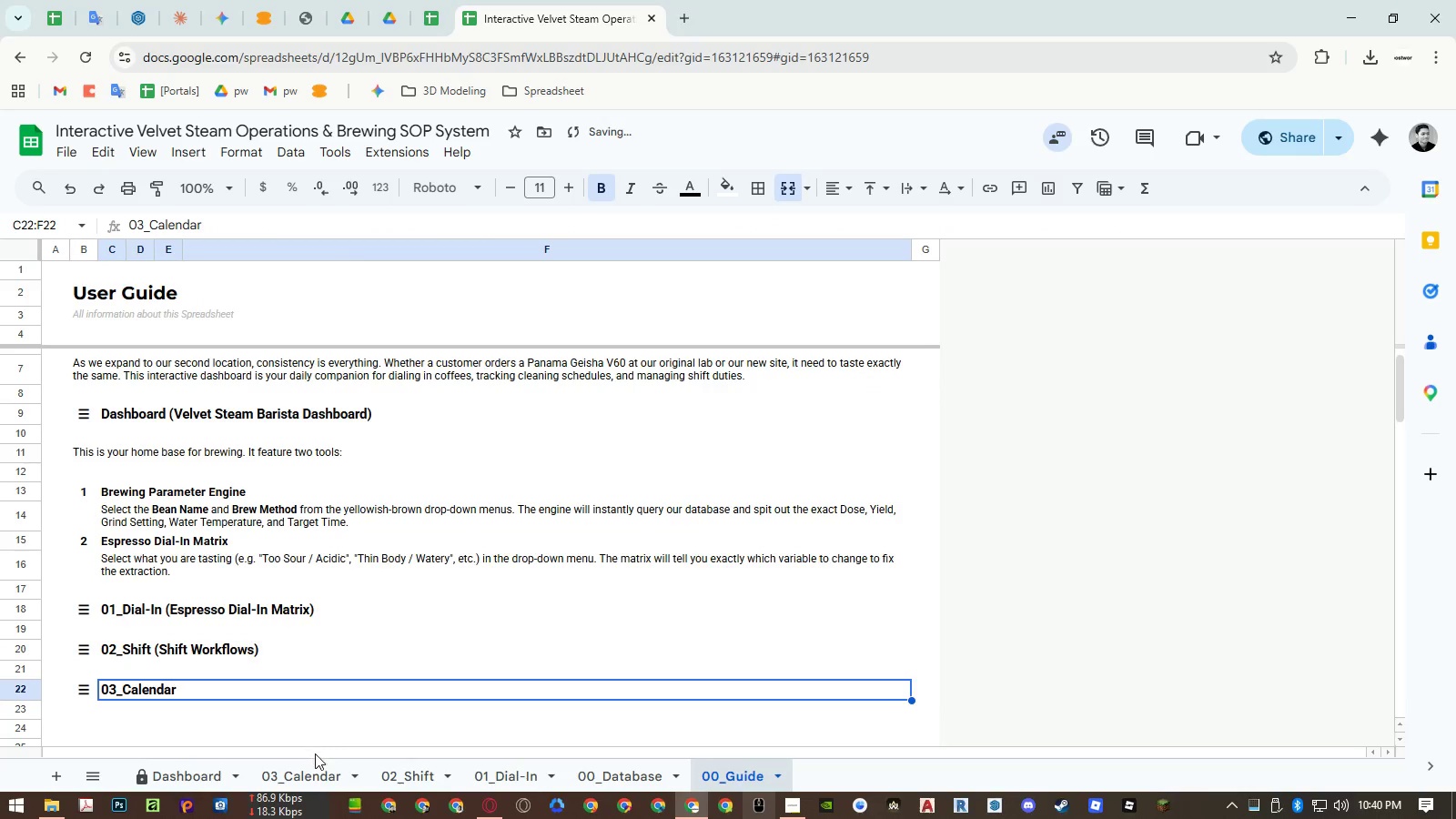 
left_click([315, 770])
 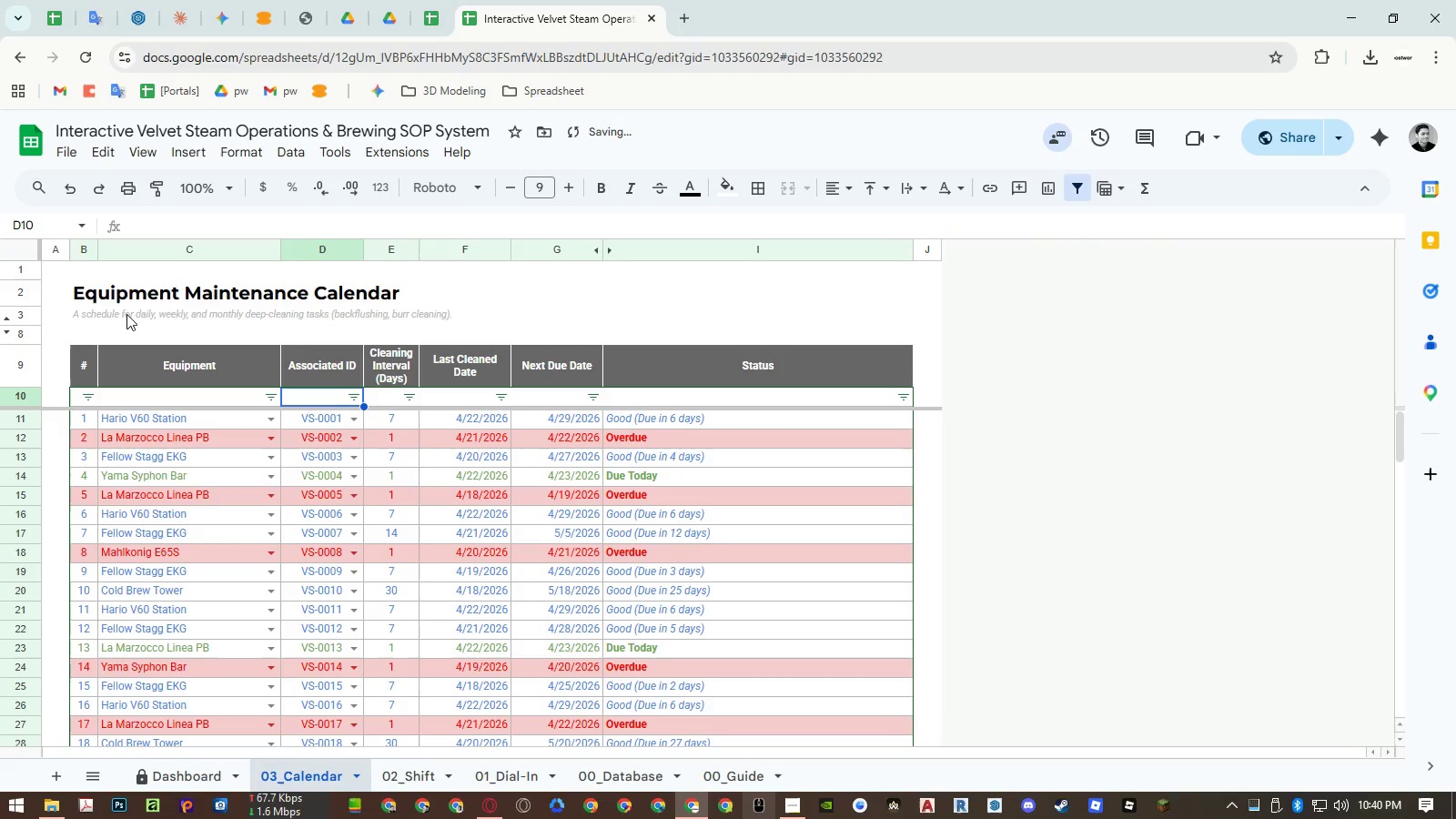 
left_click([91, 297])
 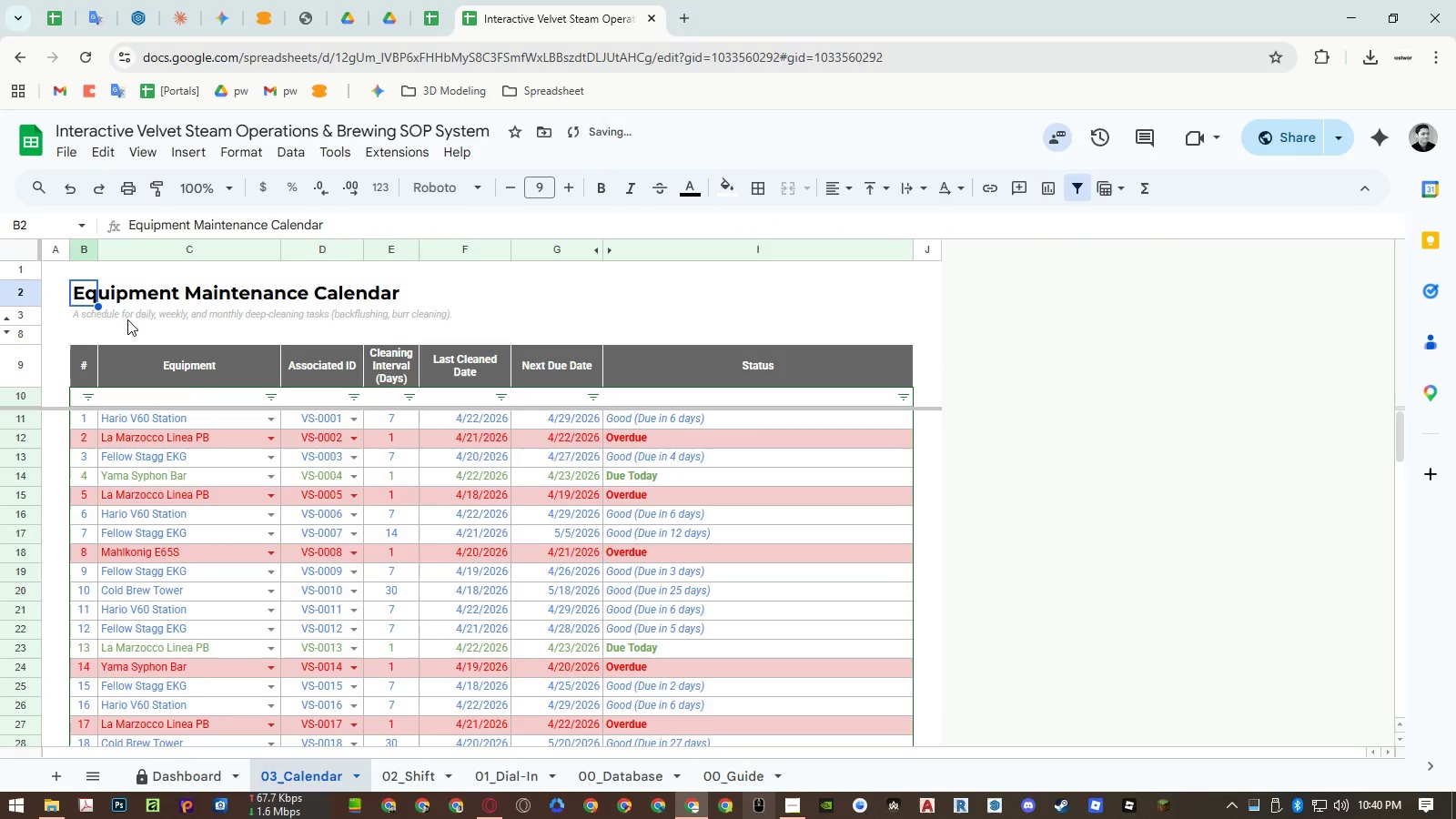 
key(Control+ControlLeft)
 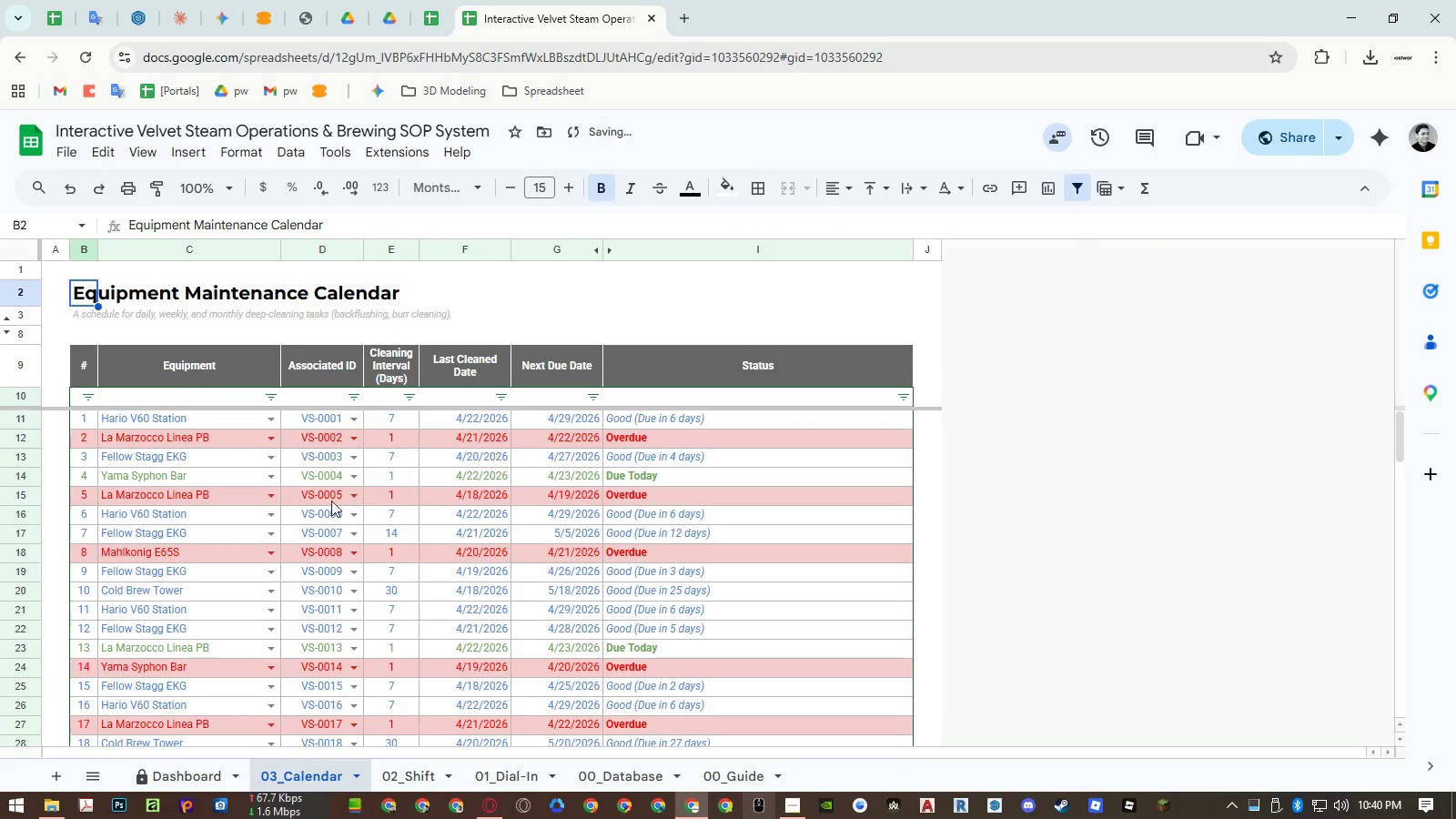 
key(Control+C)
 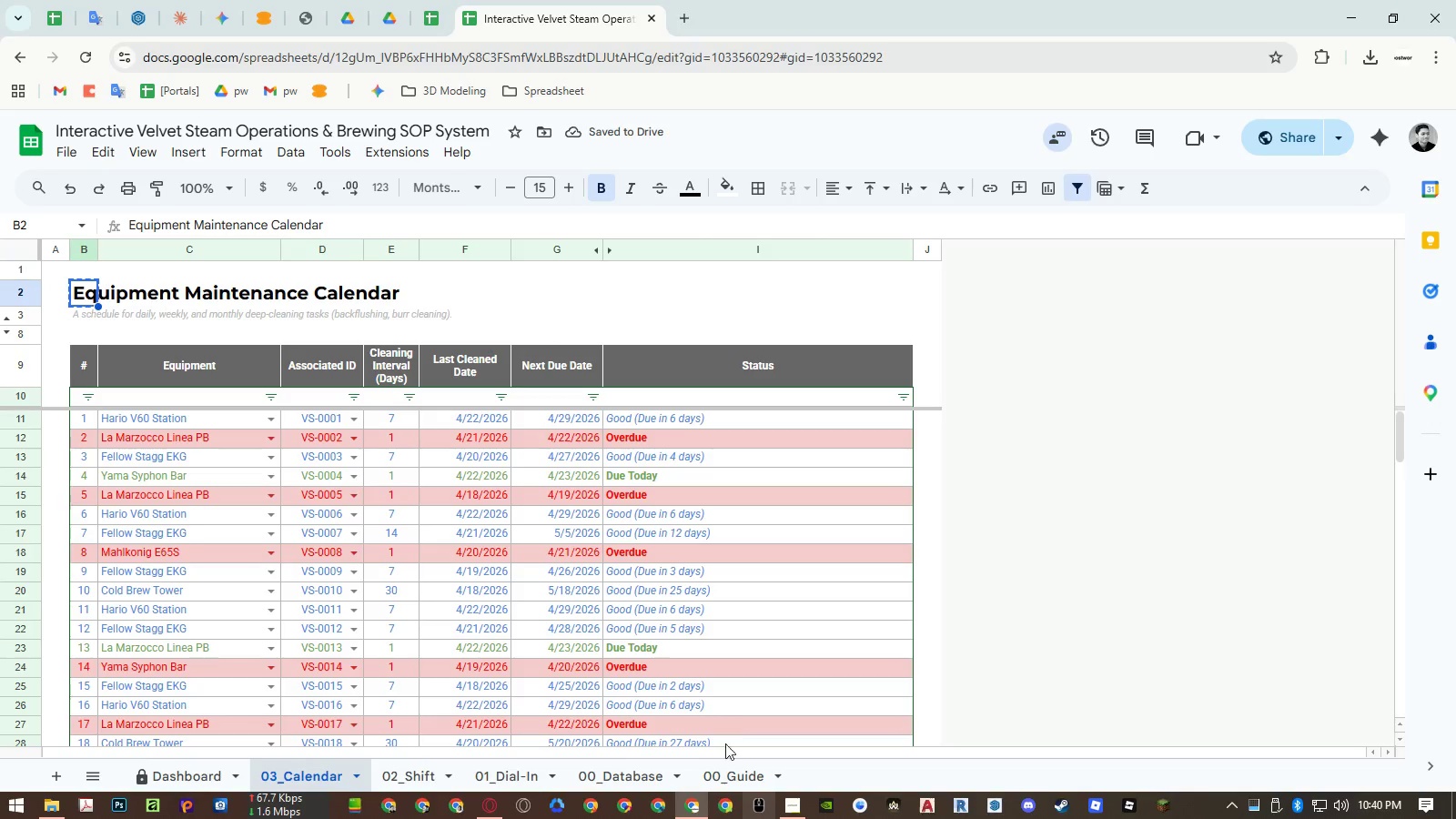 
left_click([723, 779])
 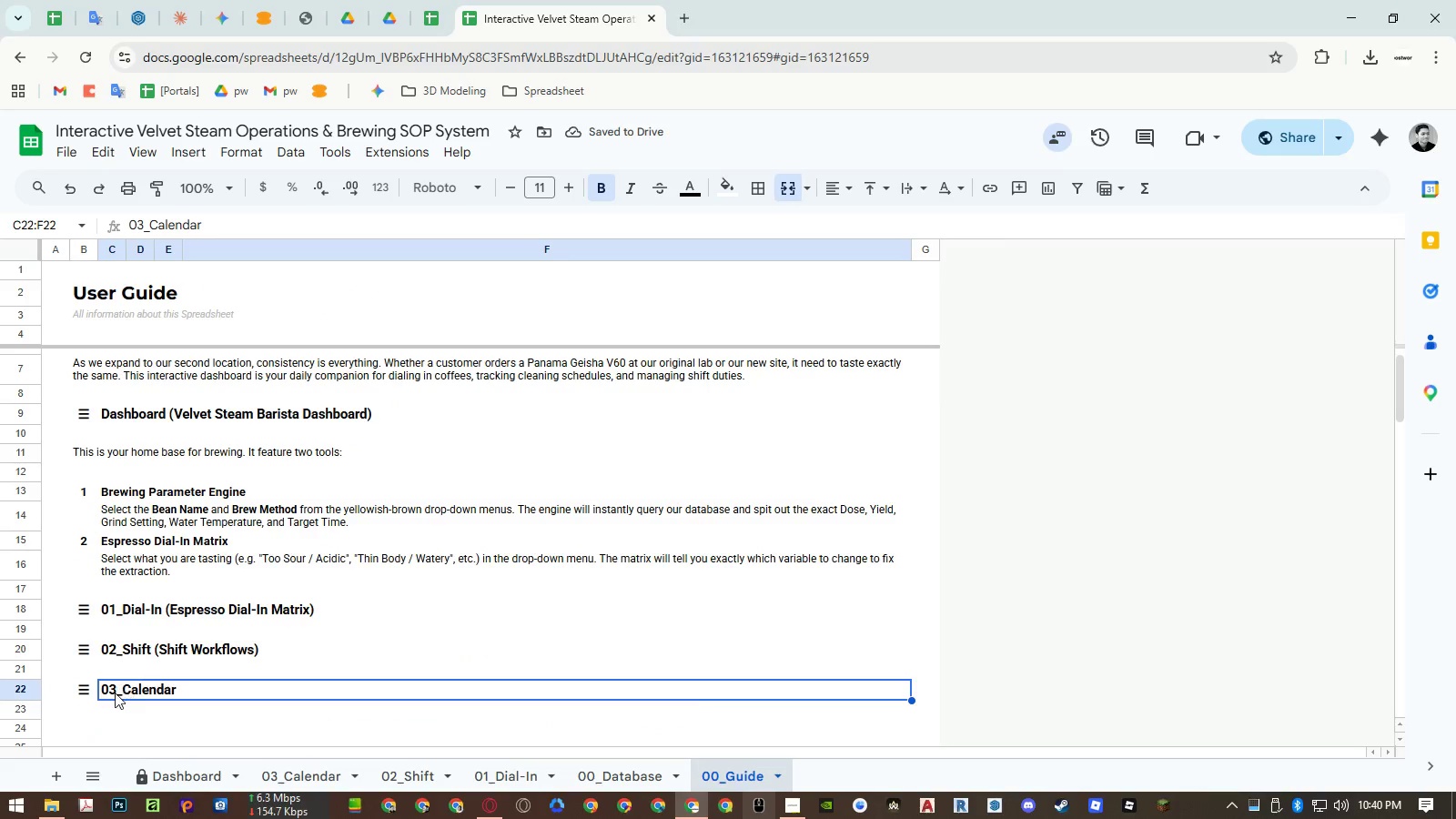 
double_click([113, 694])
 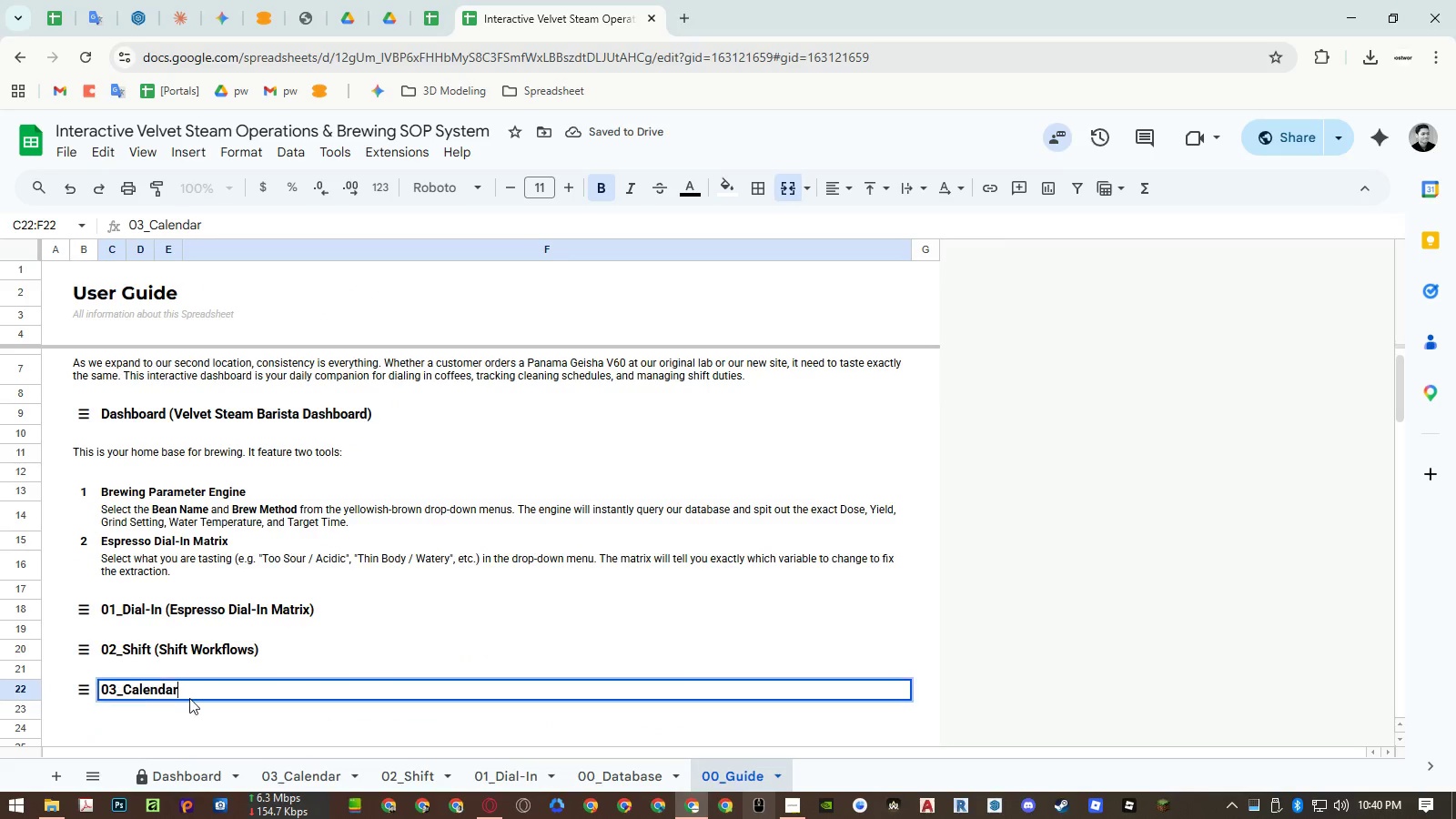 
key(Space)
 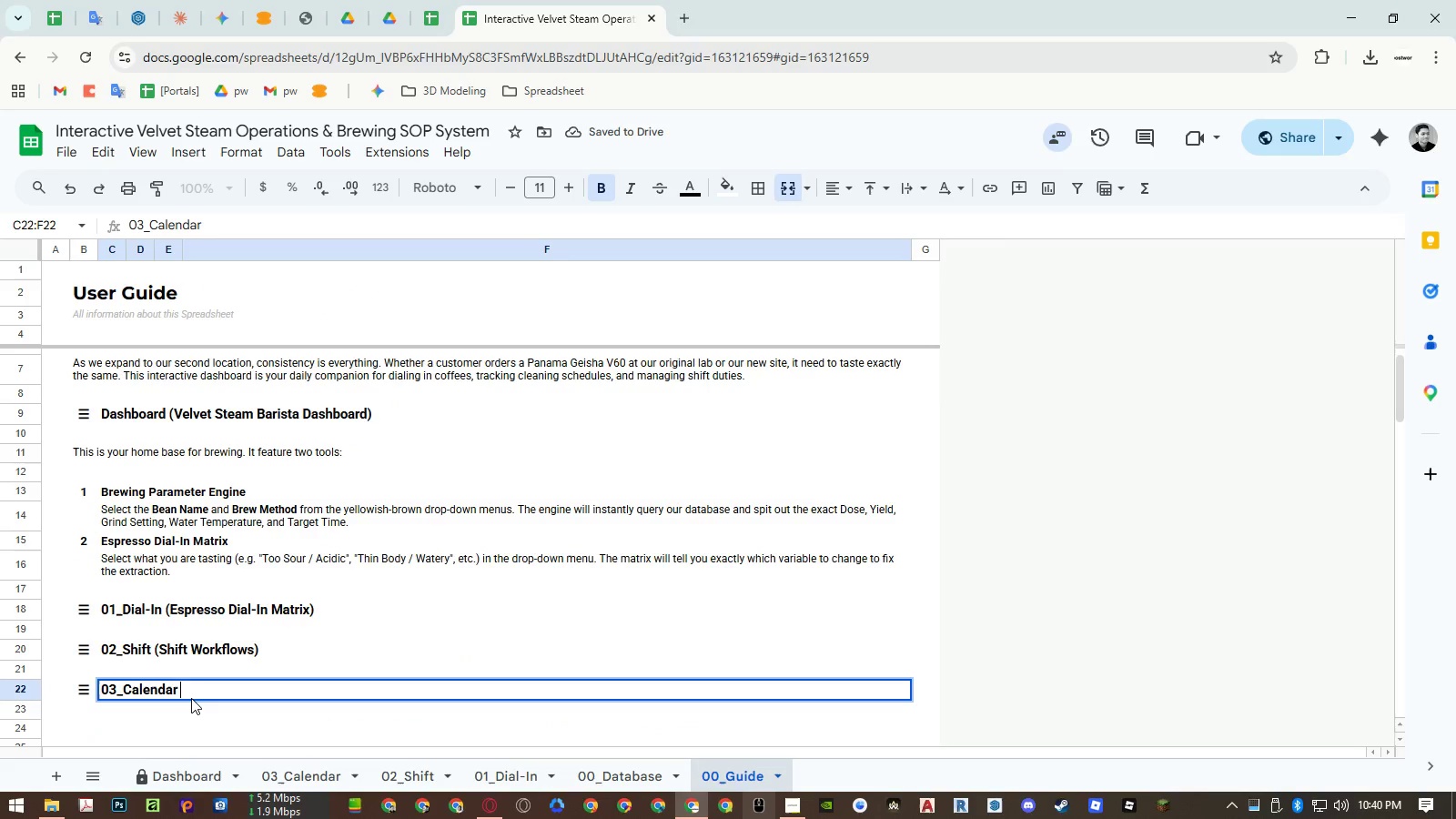 
key(Shift+9)
 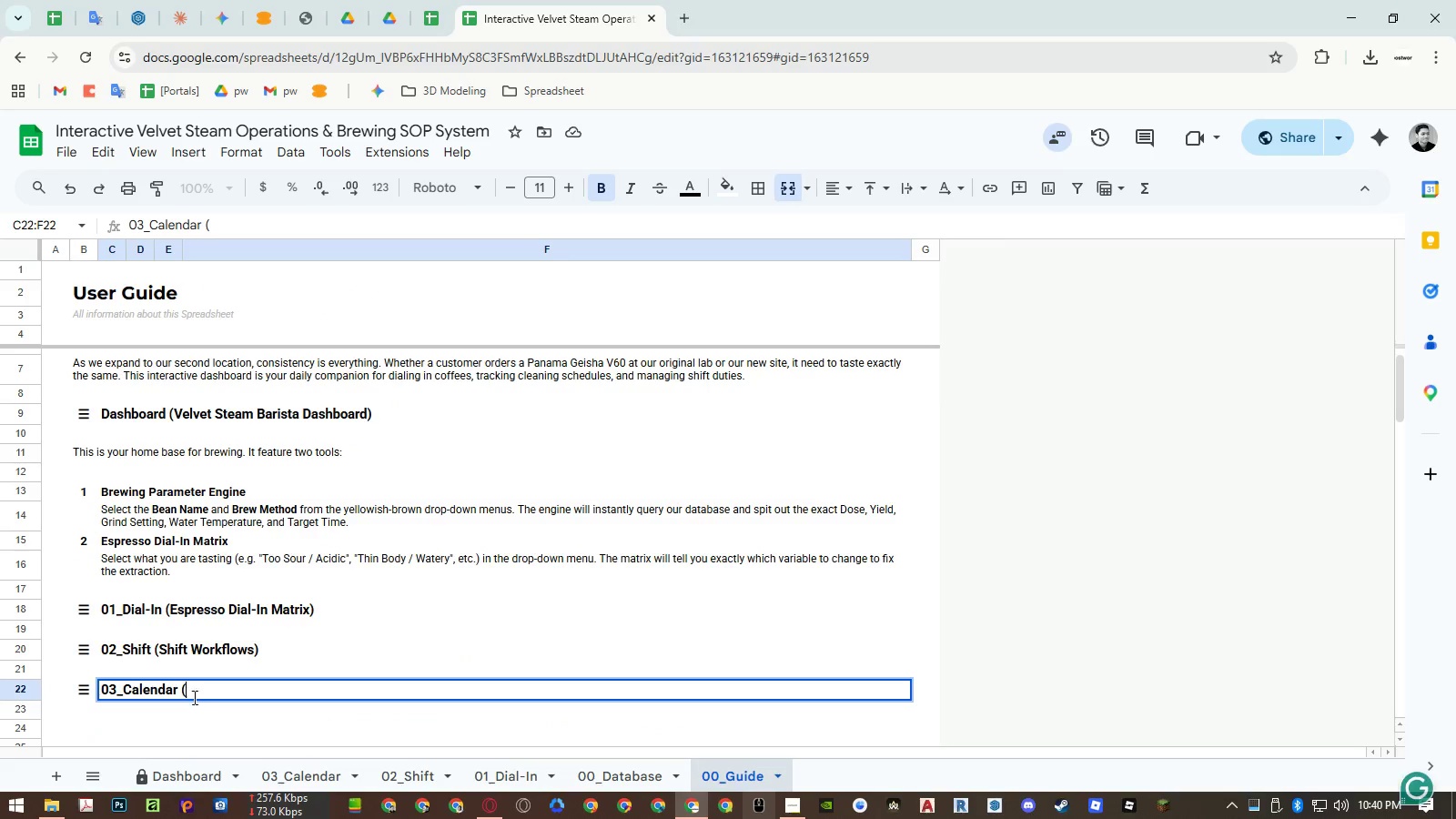 
key(Control+ControlLeft)
 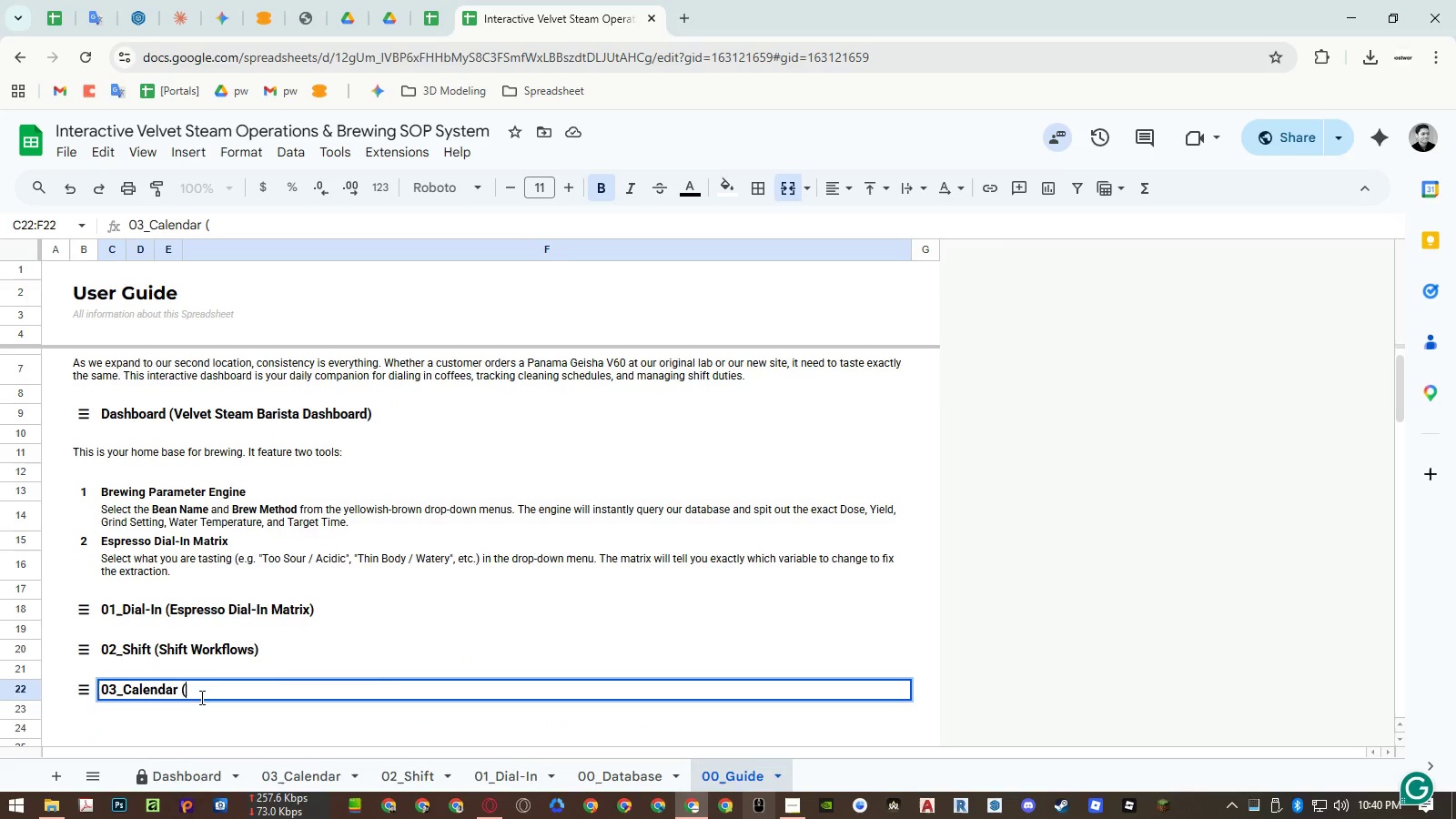 
key(Control+Shift+ShiftLeft)
 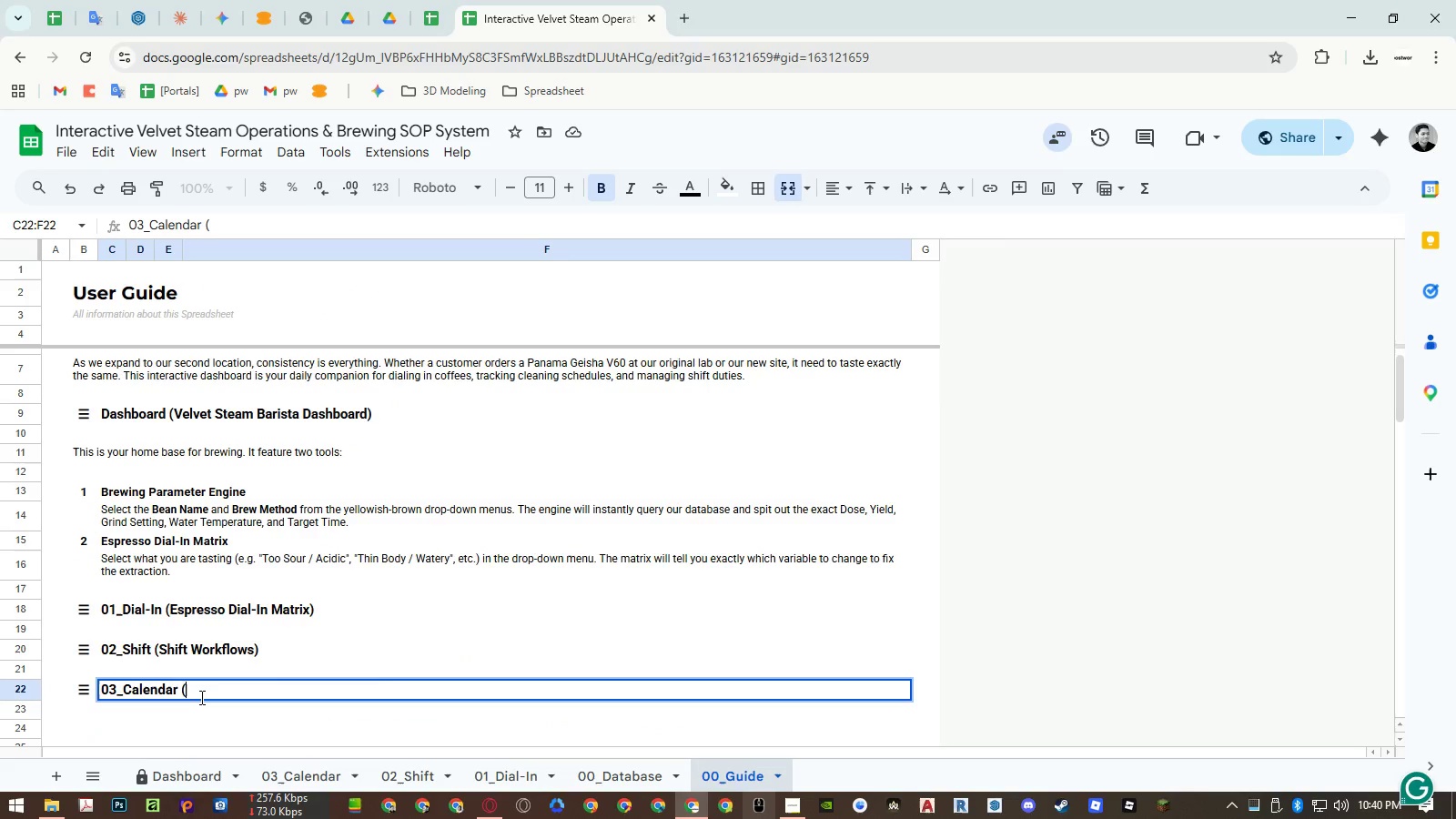 
key(Control+Shift+V)
 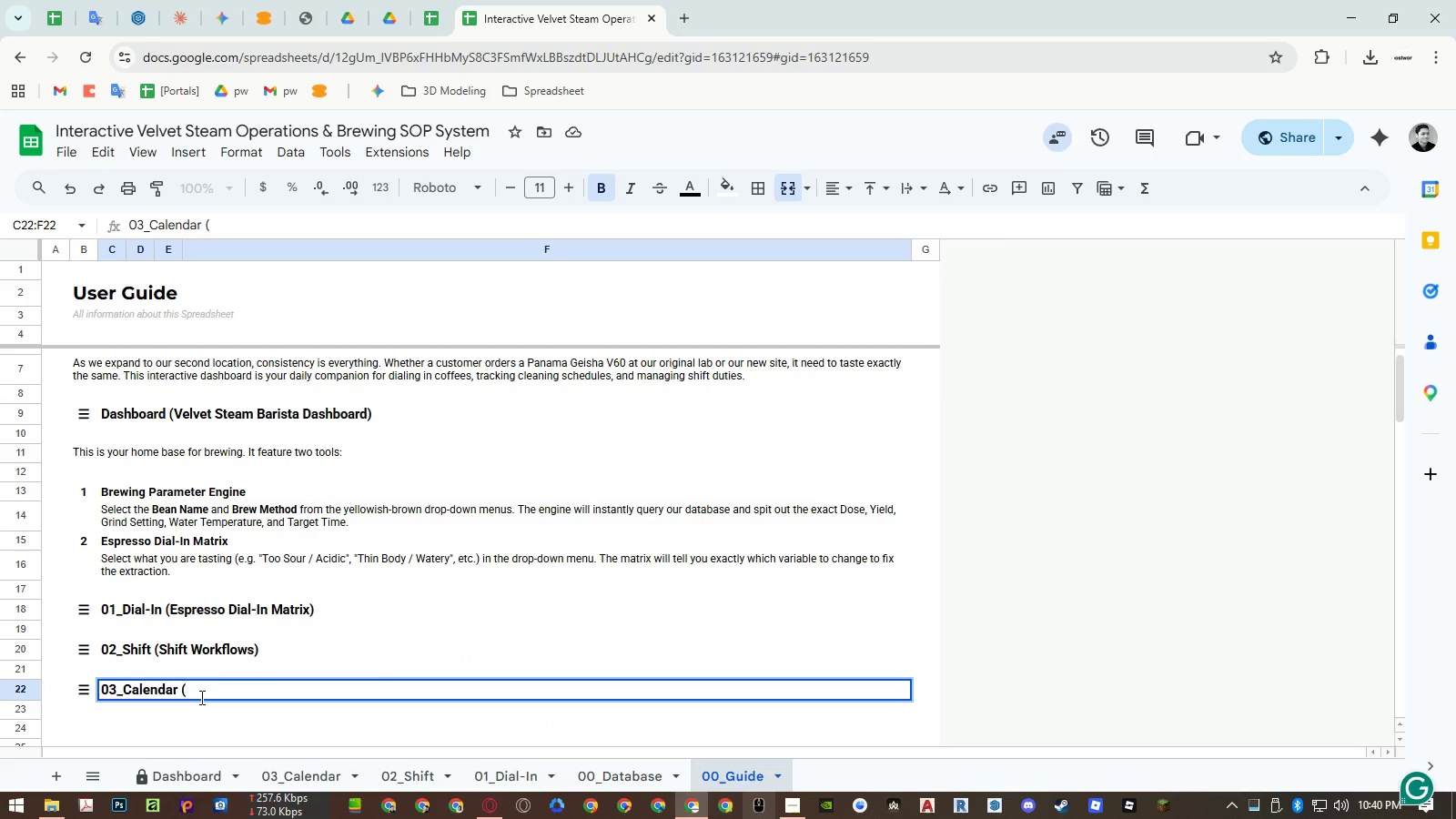 
key(Shift+ShiftRight)
 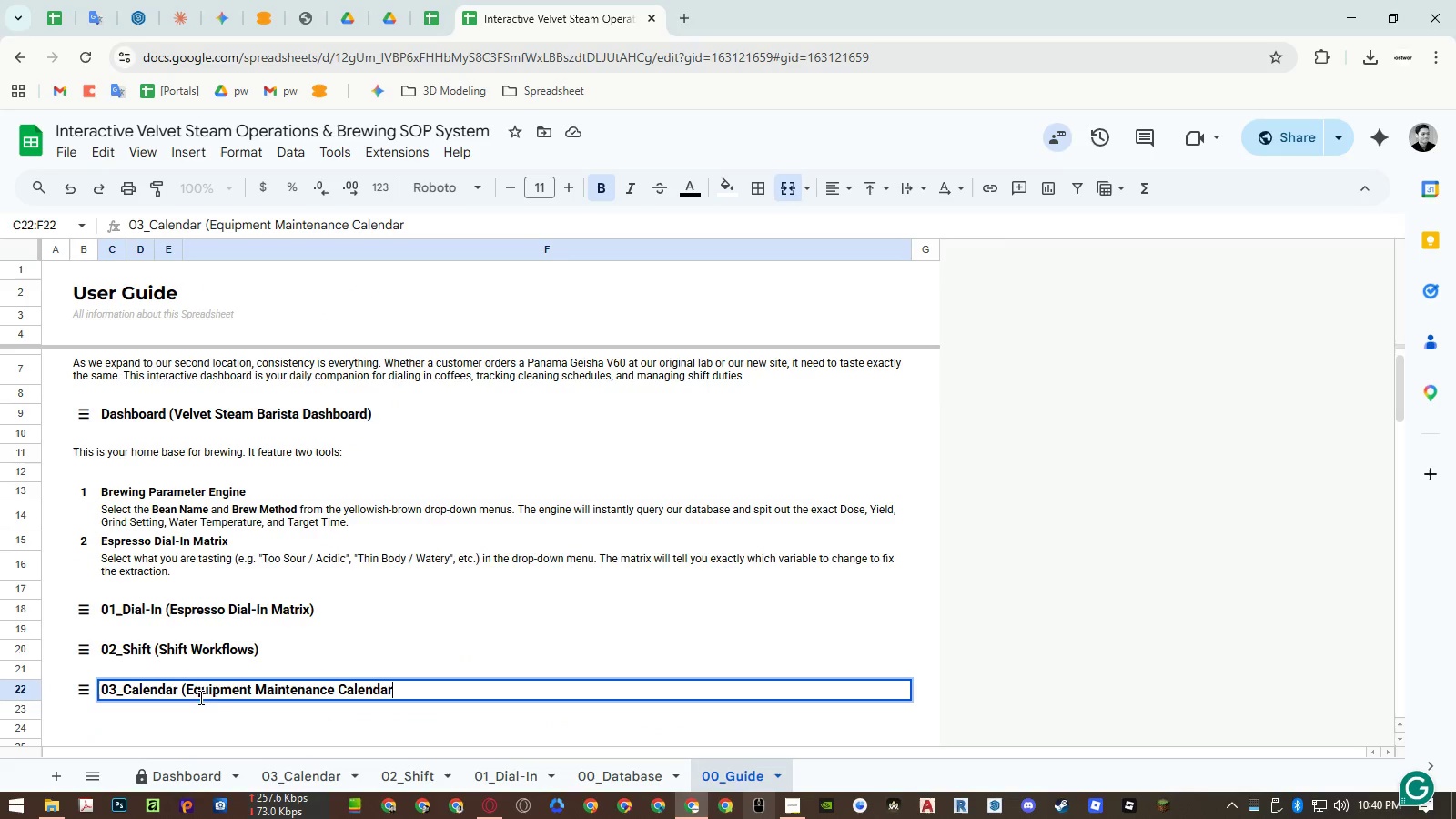 
key(Shift+0)
 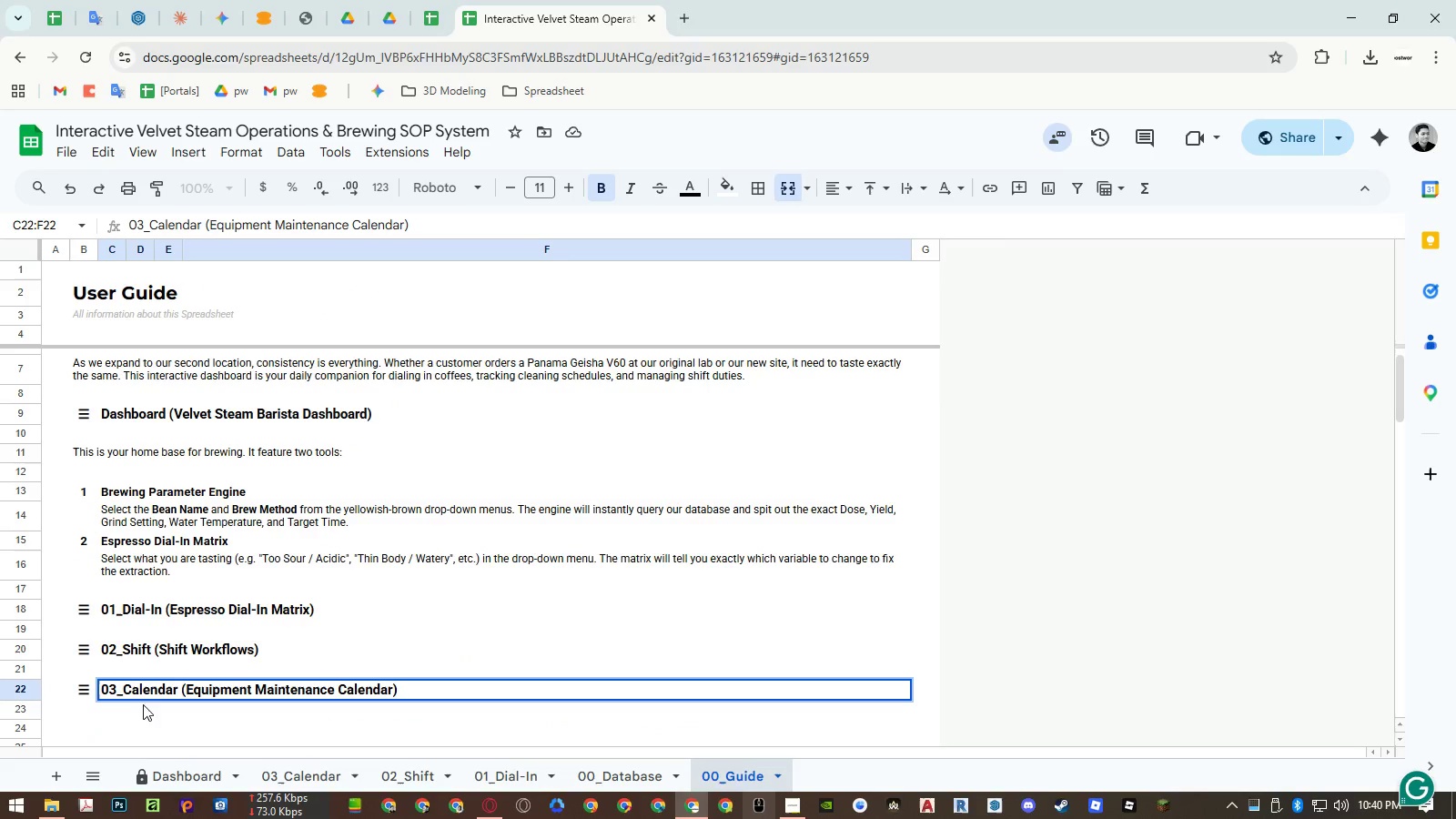 
left_click([135, 718])
 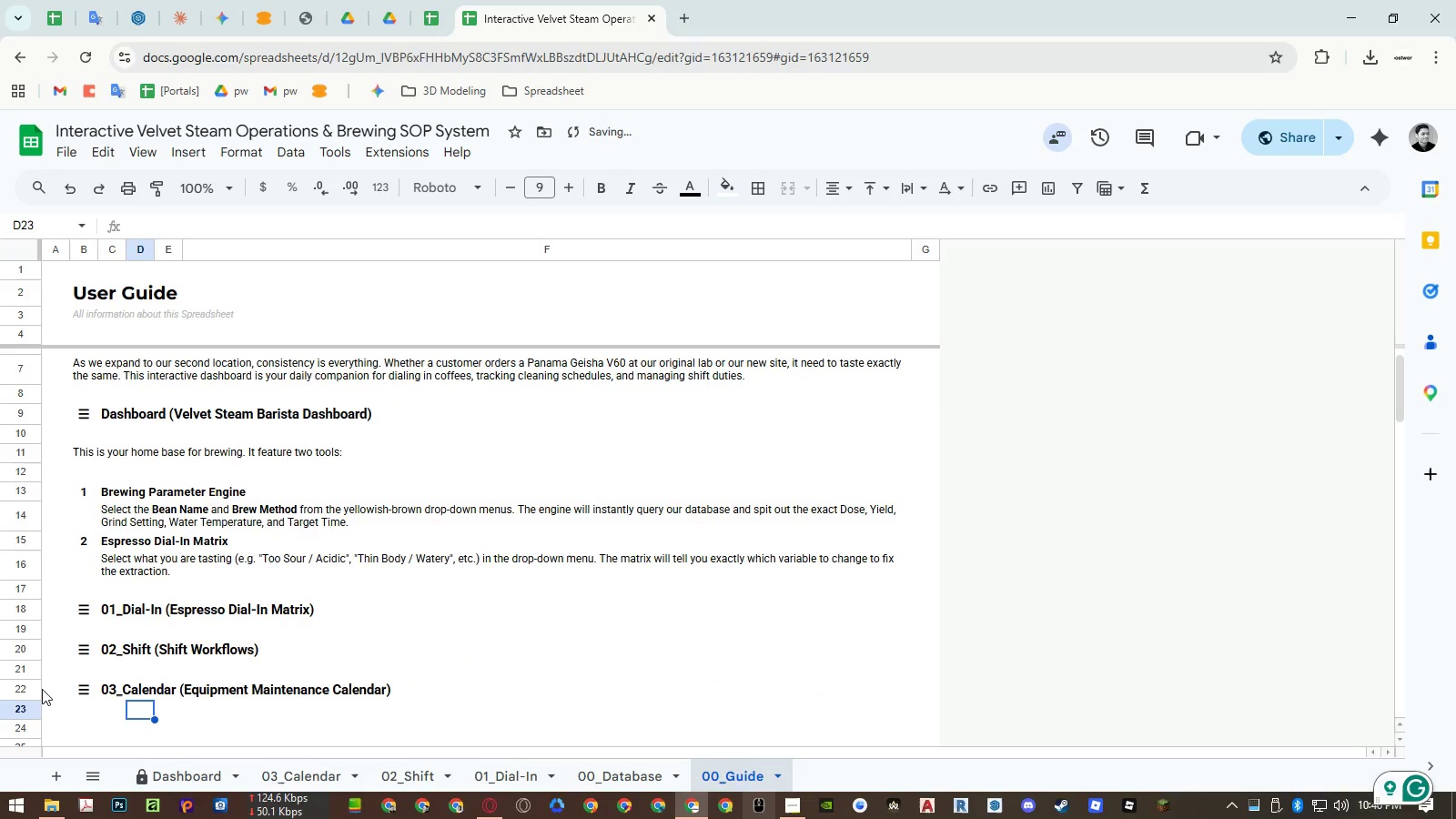 
left_click([29, 690])
 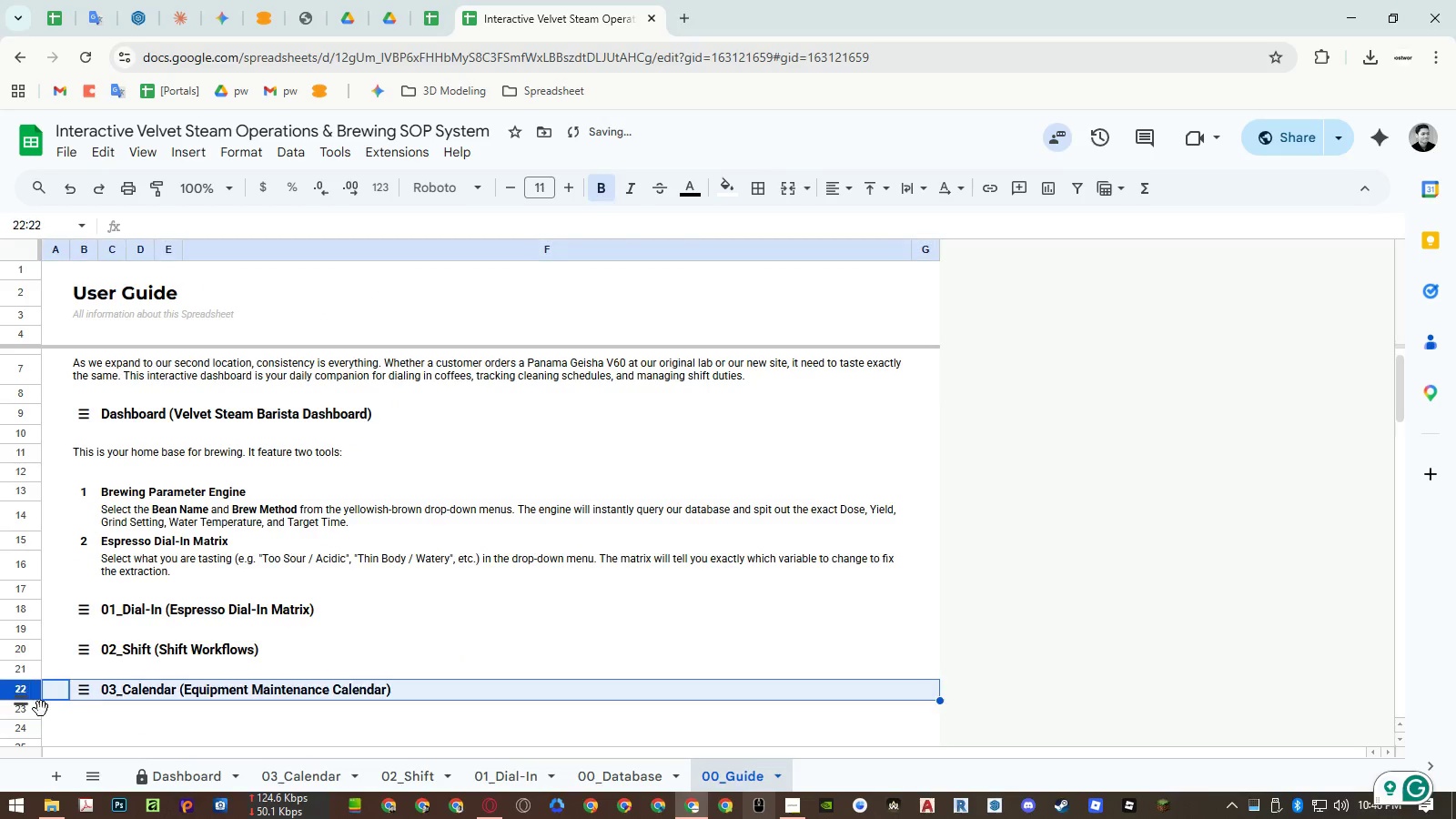 
key(Control+ControlLeft)
 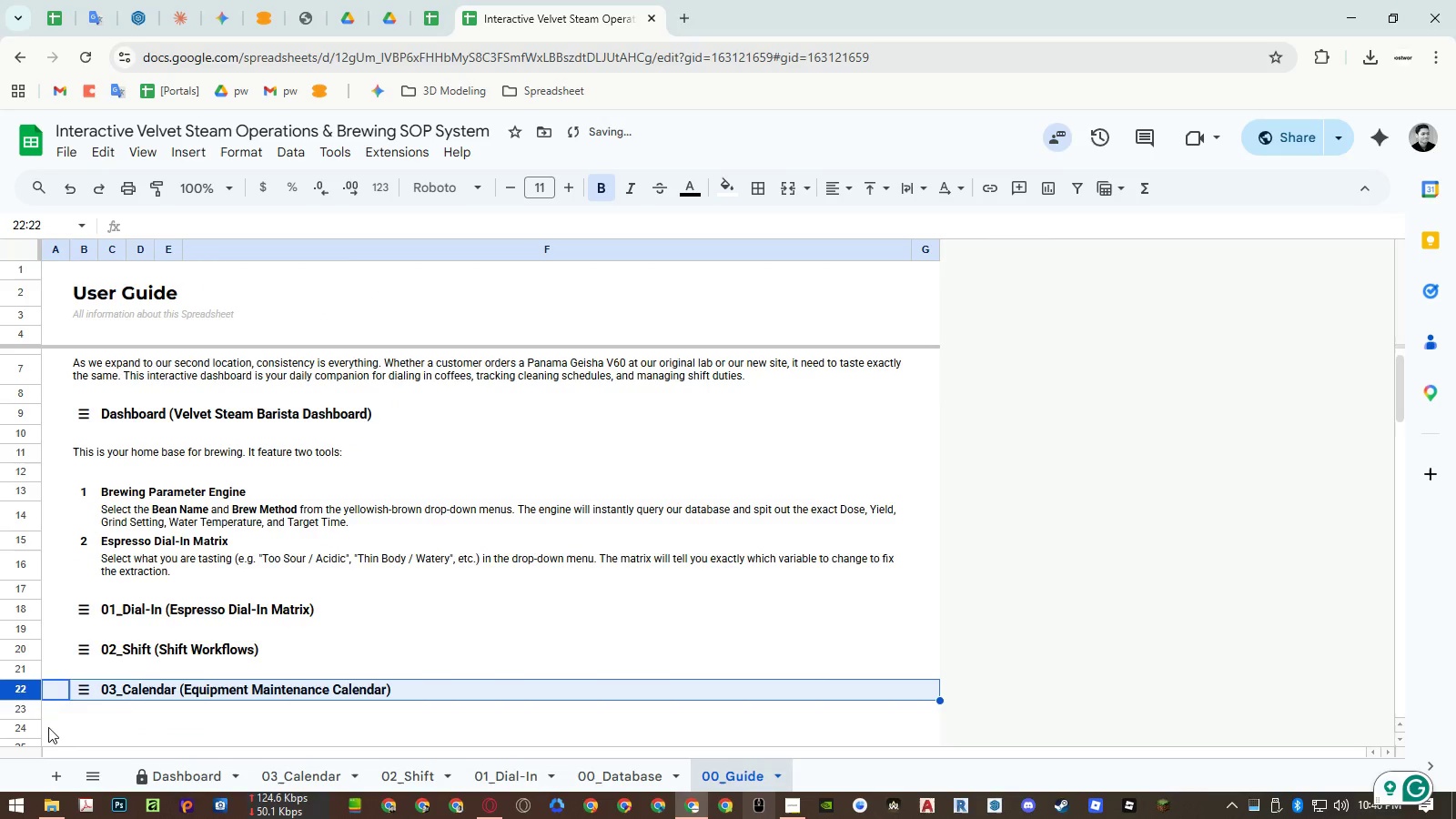 
key(Control+C)
 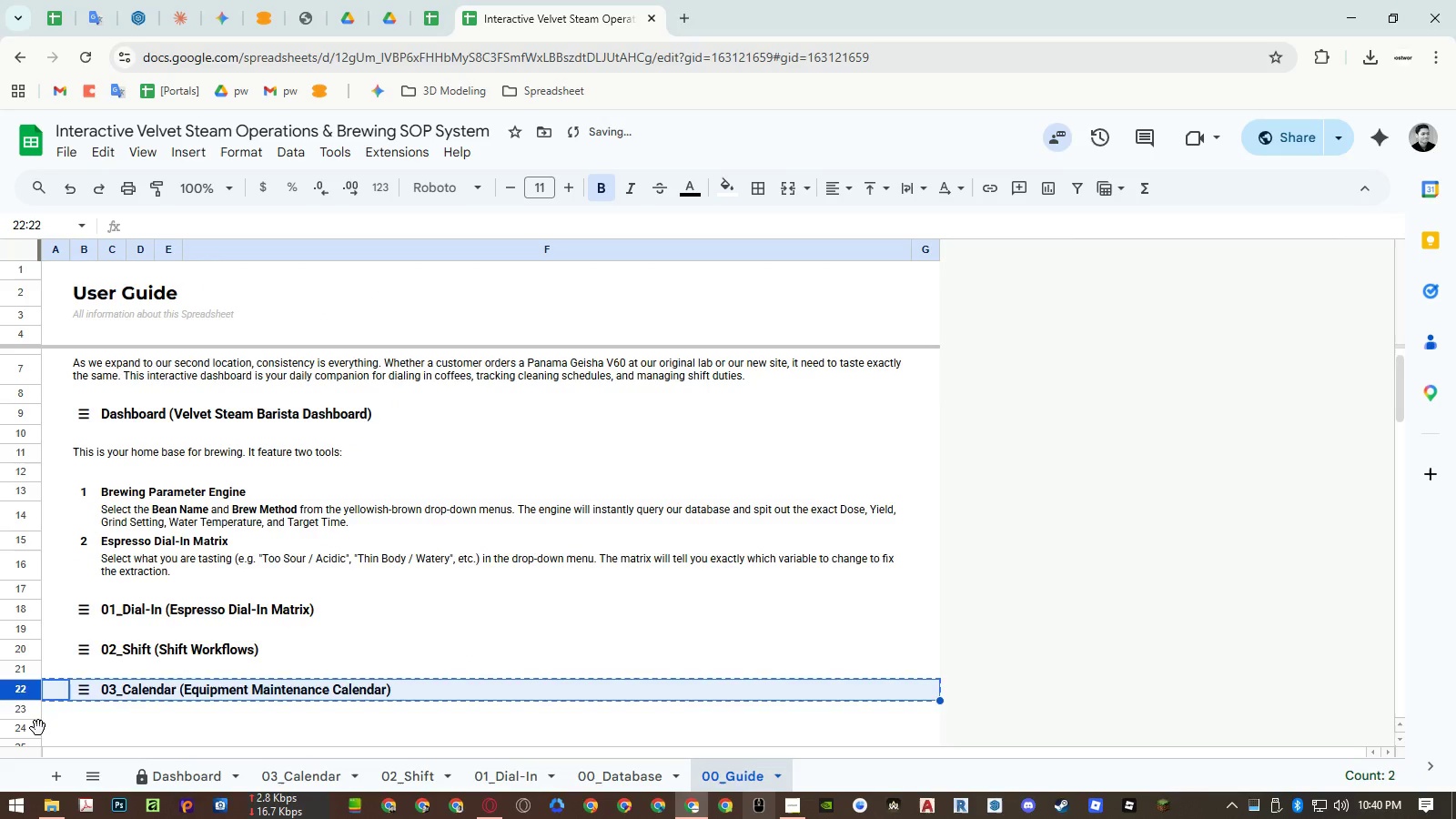 
left_click([36, 728])
 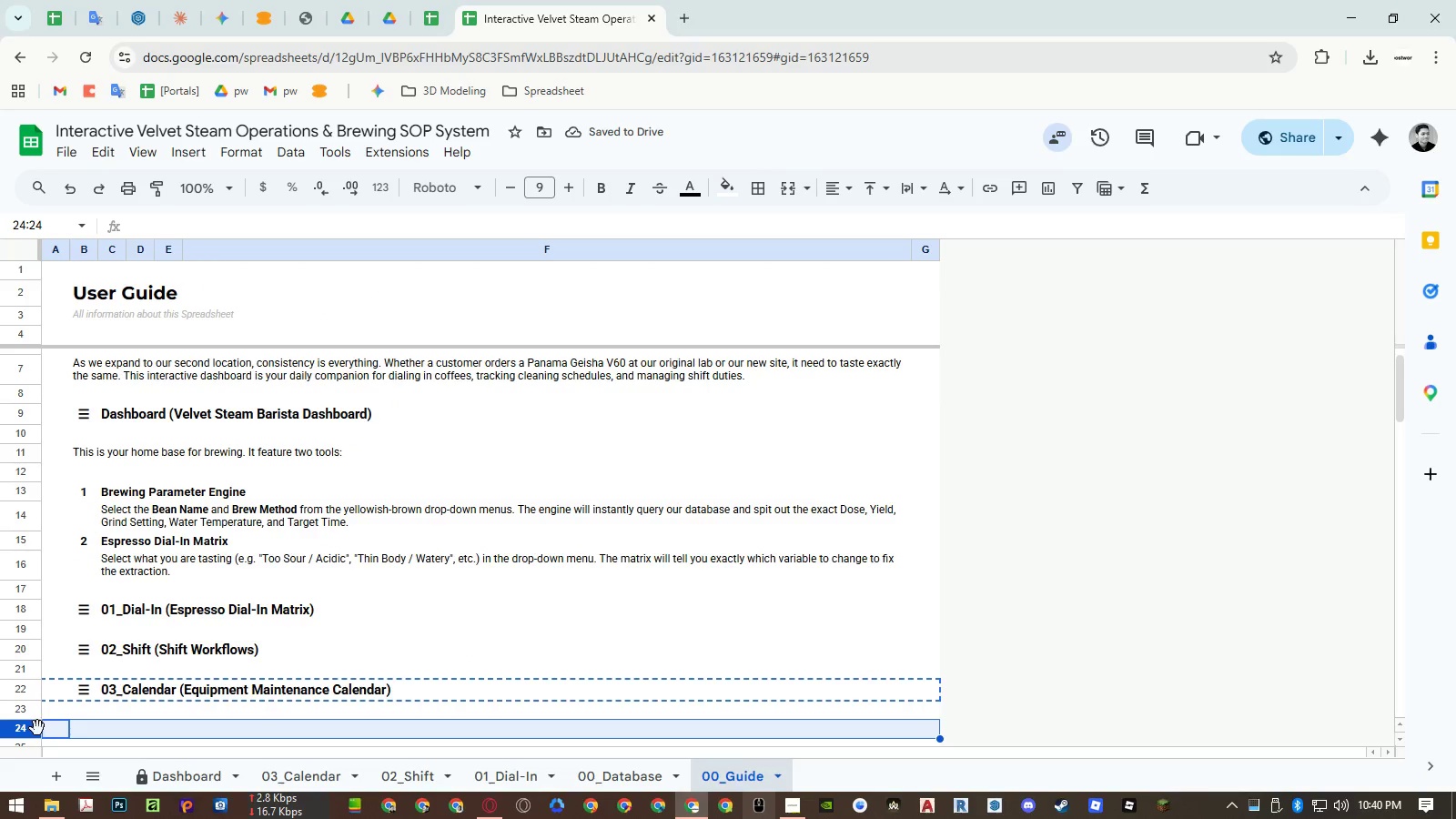 
key(Control+ControlLeft)
 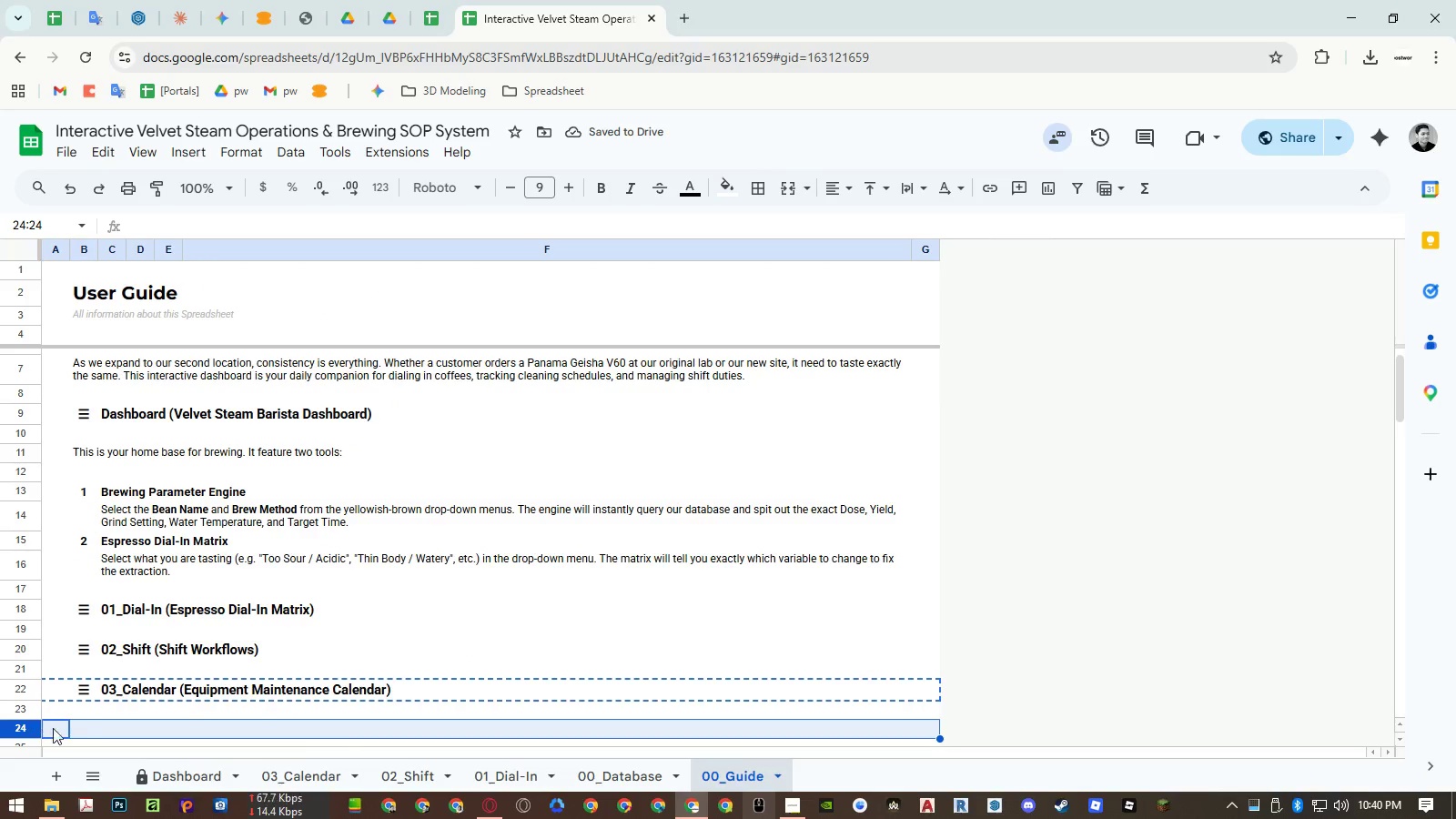 
key(Control+V)
 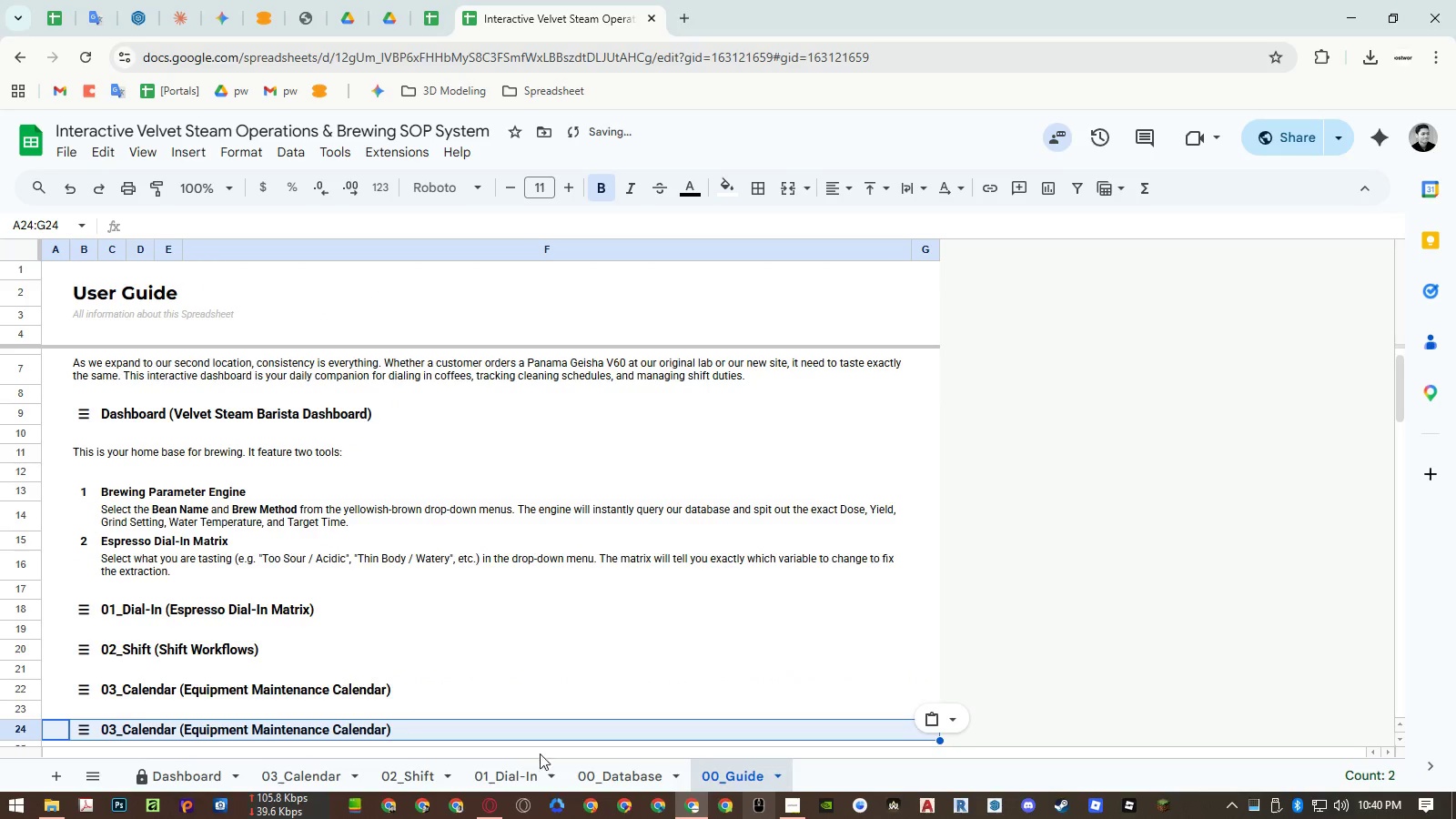 
double_click([596, 773])
 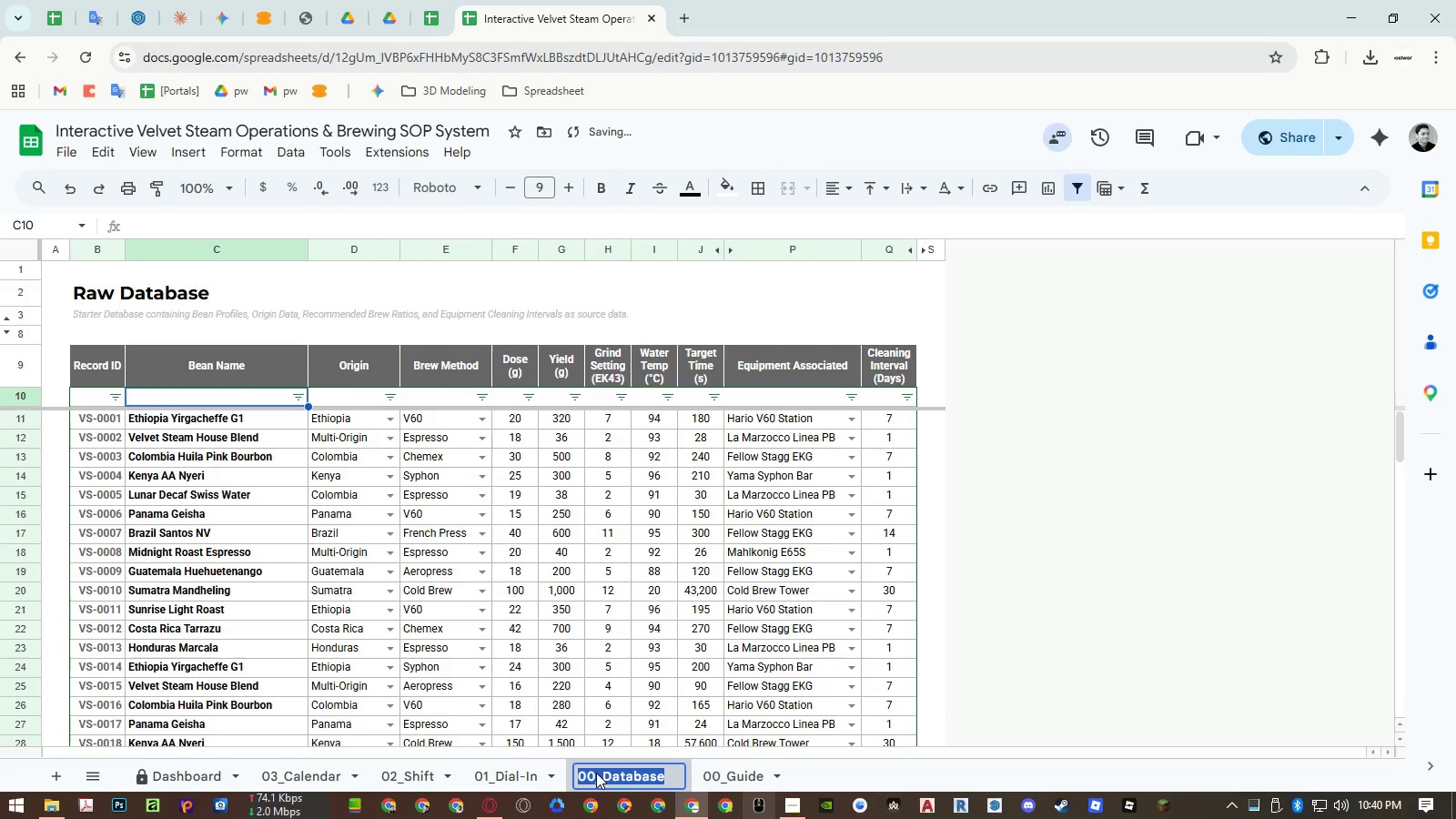 
key(Control+ControlLeft)
 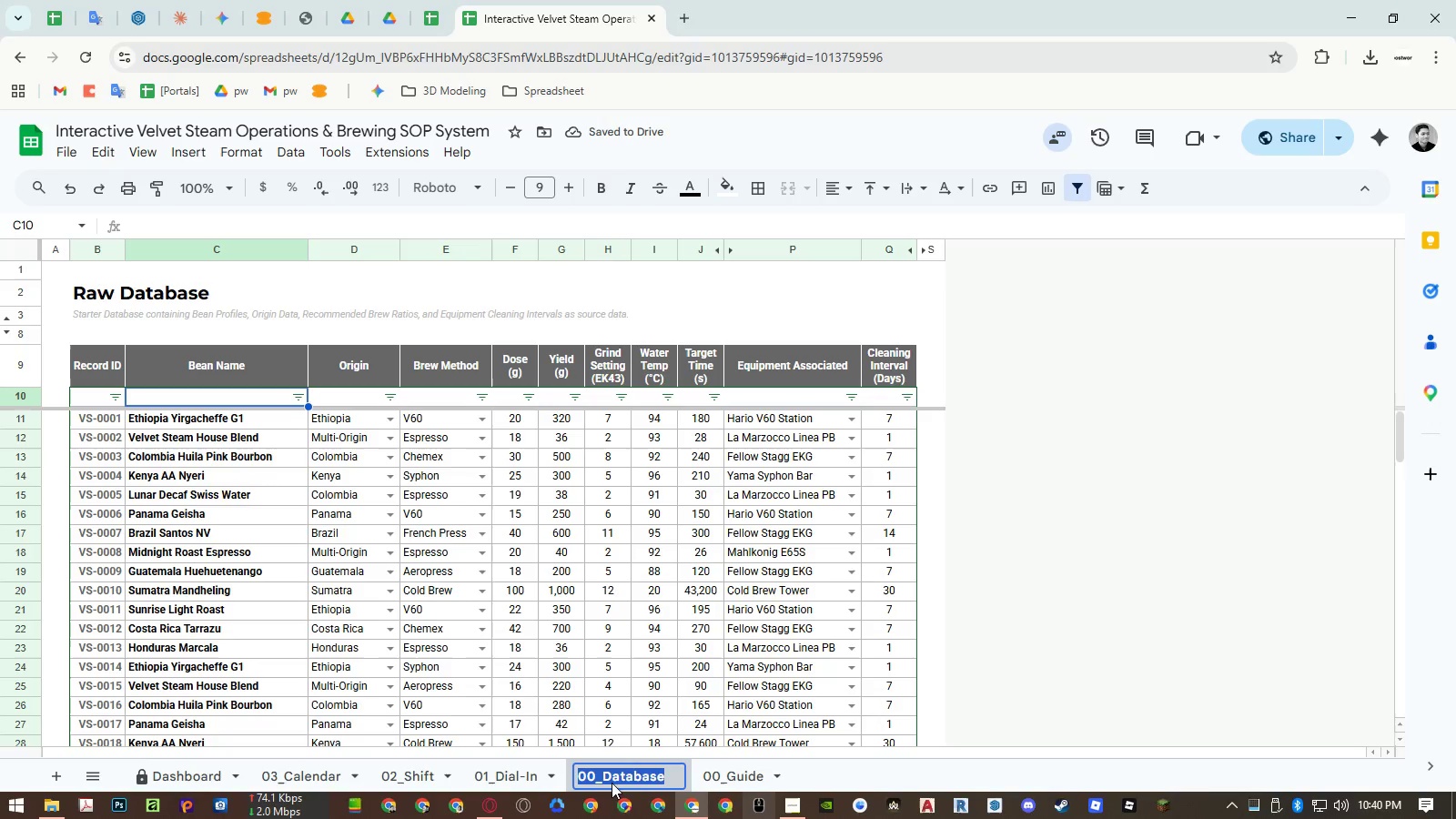 
key(Control+C)
 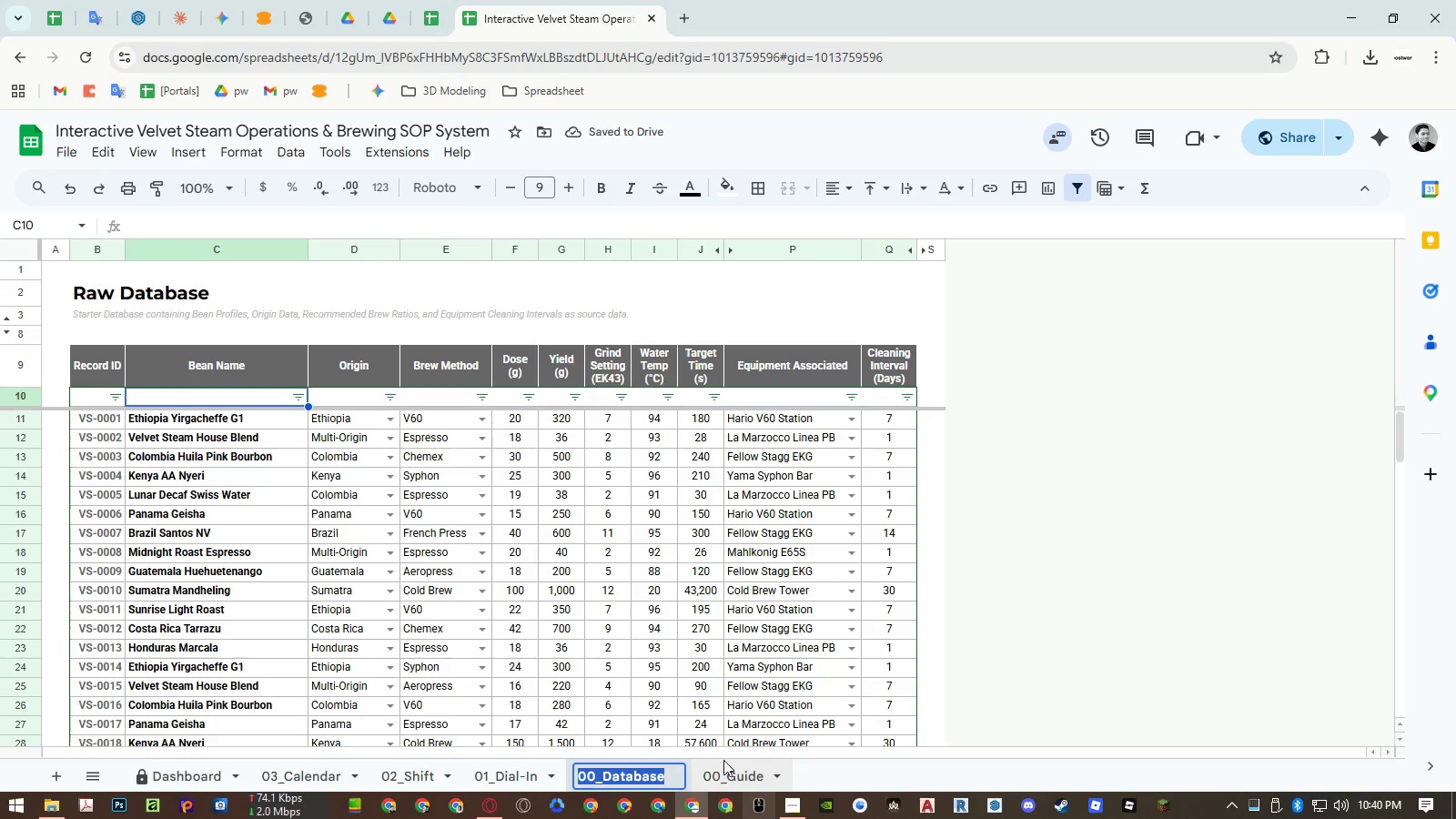 
key(Escape)
 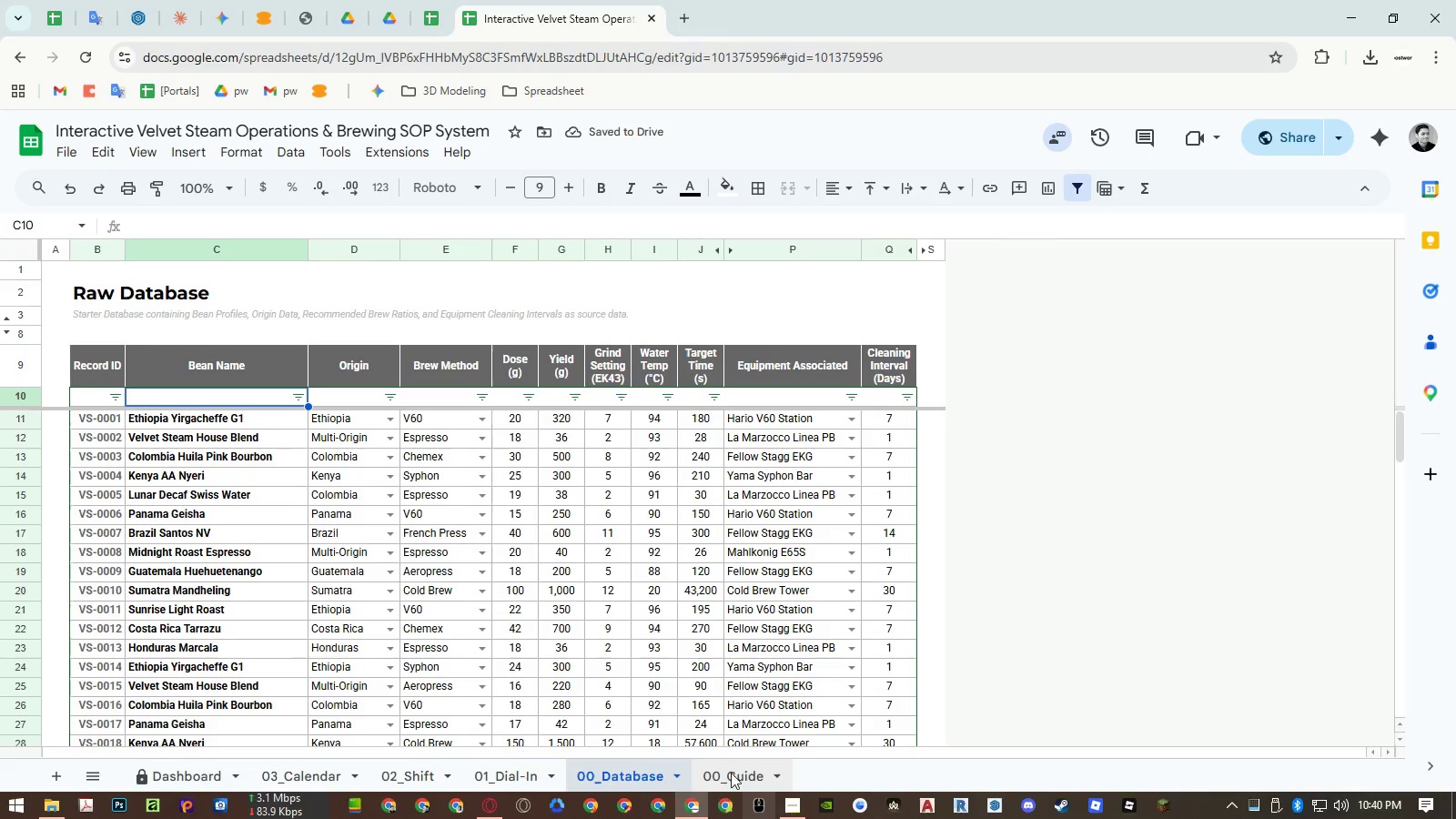 
left_click([731, 773])
 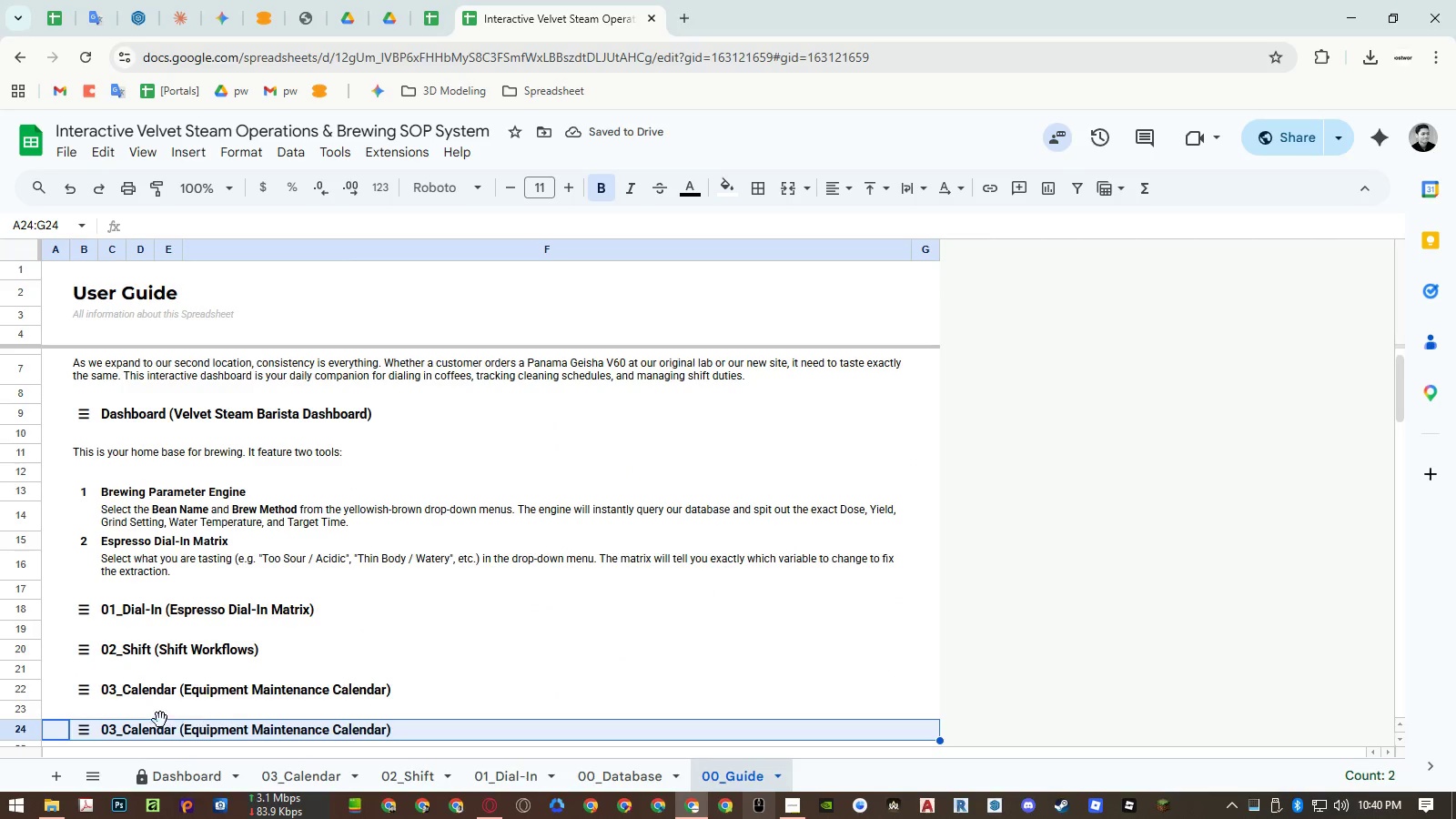 
left_click([130, 733])
 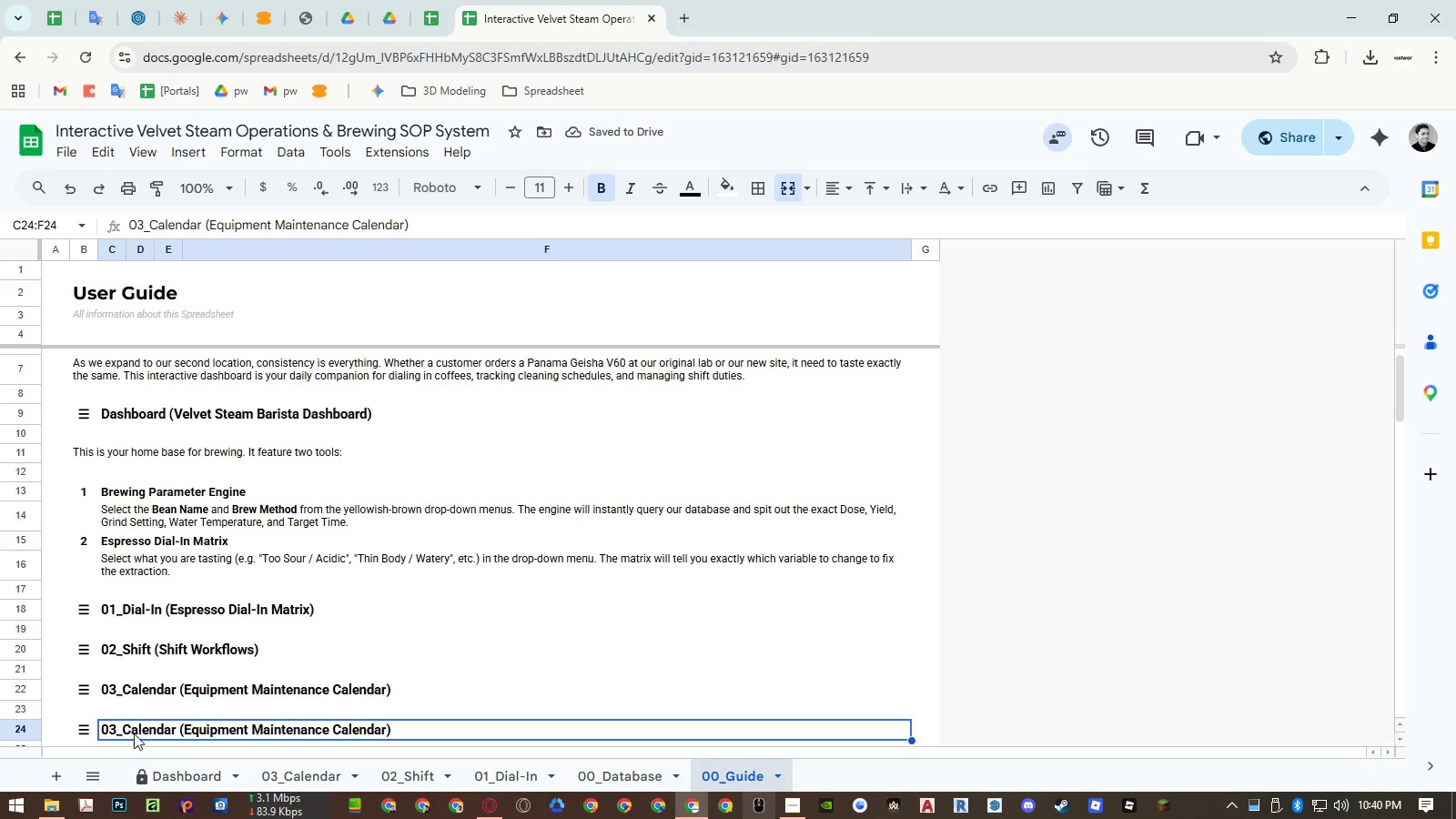 
key(Control+ControlLeft)
 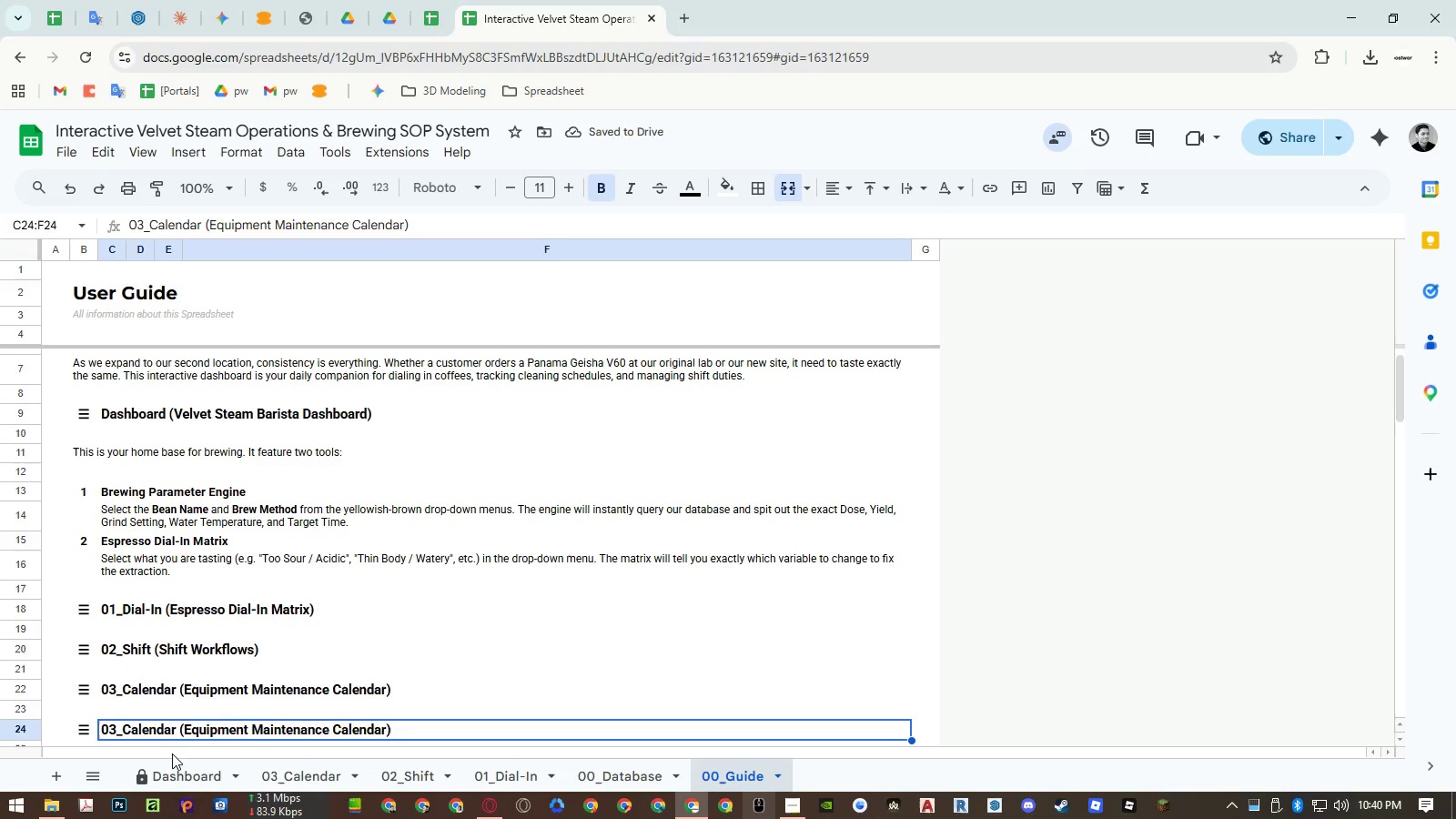 
key(Control+Shift+ShiftLeft)
 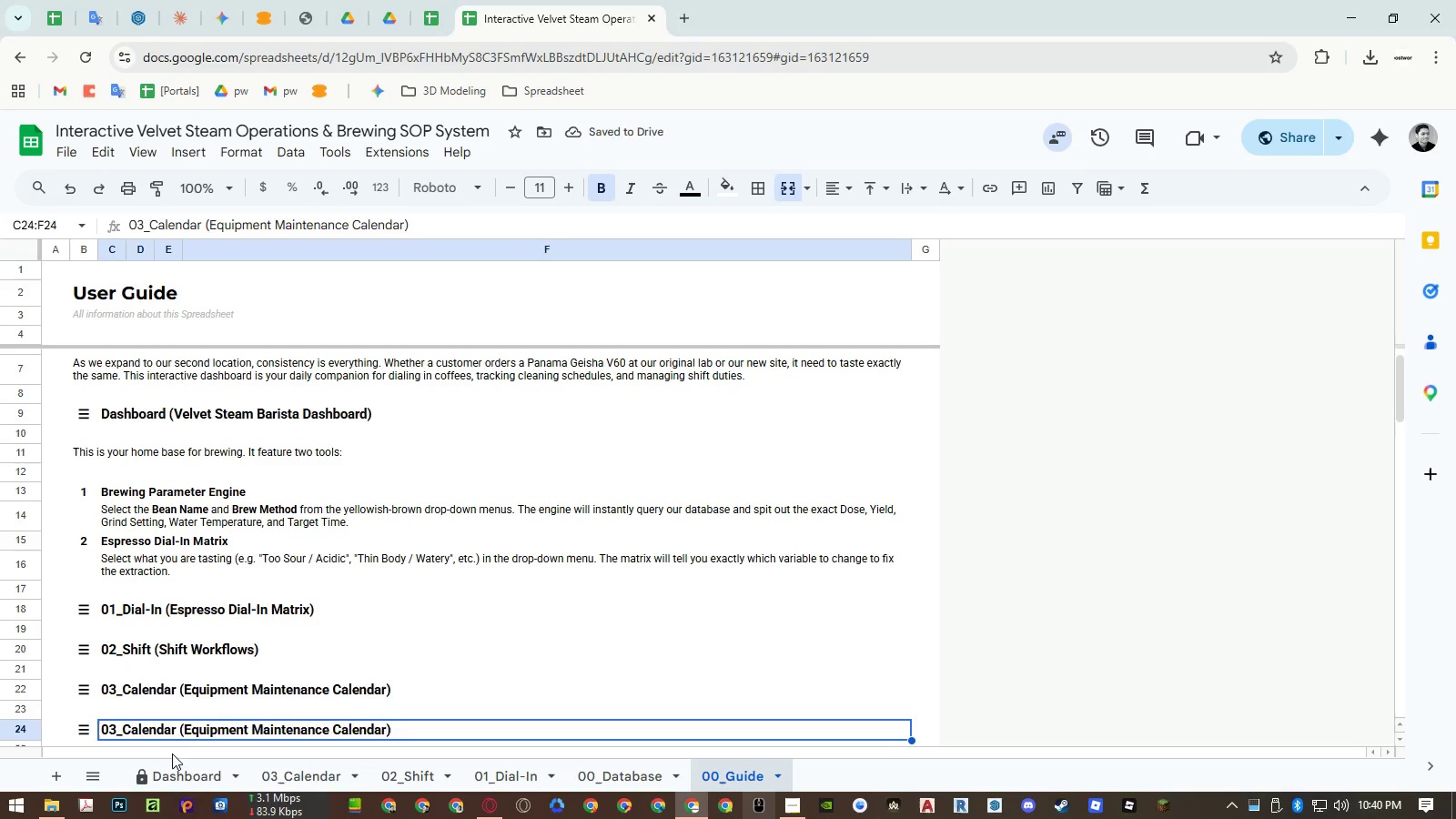 
key(Control+Shift+V)
 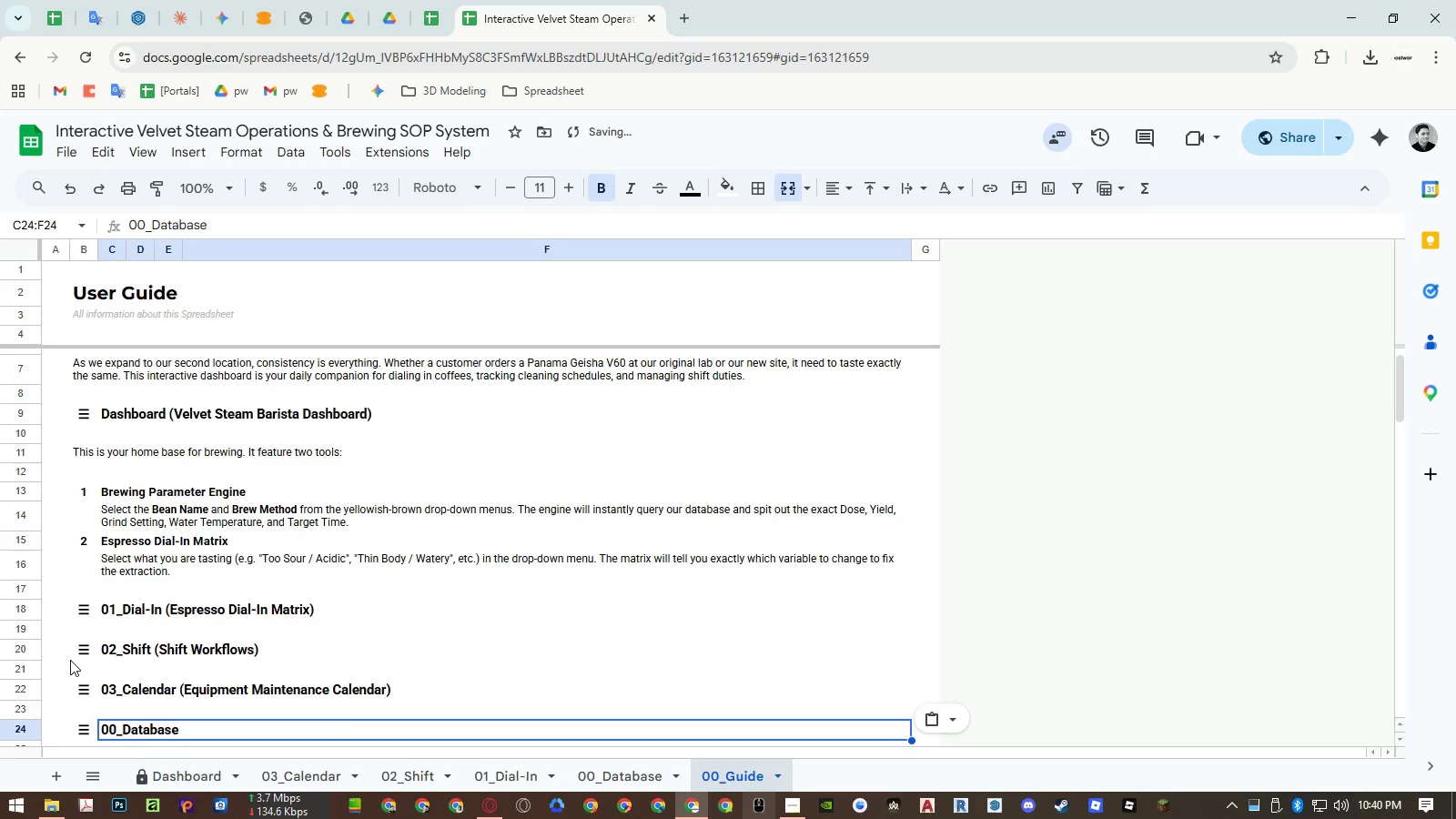 
scroll: coordinate [70, 660], scroll_direction: down, amount: 1.0
 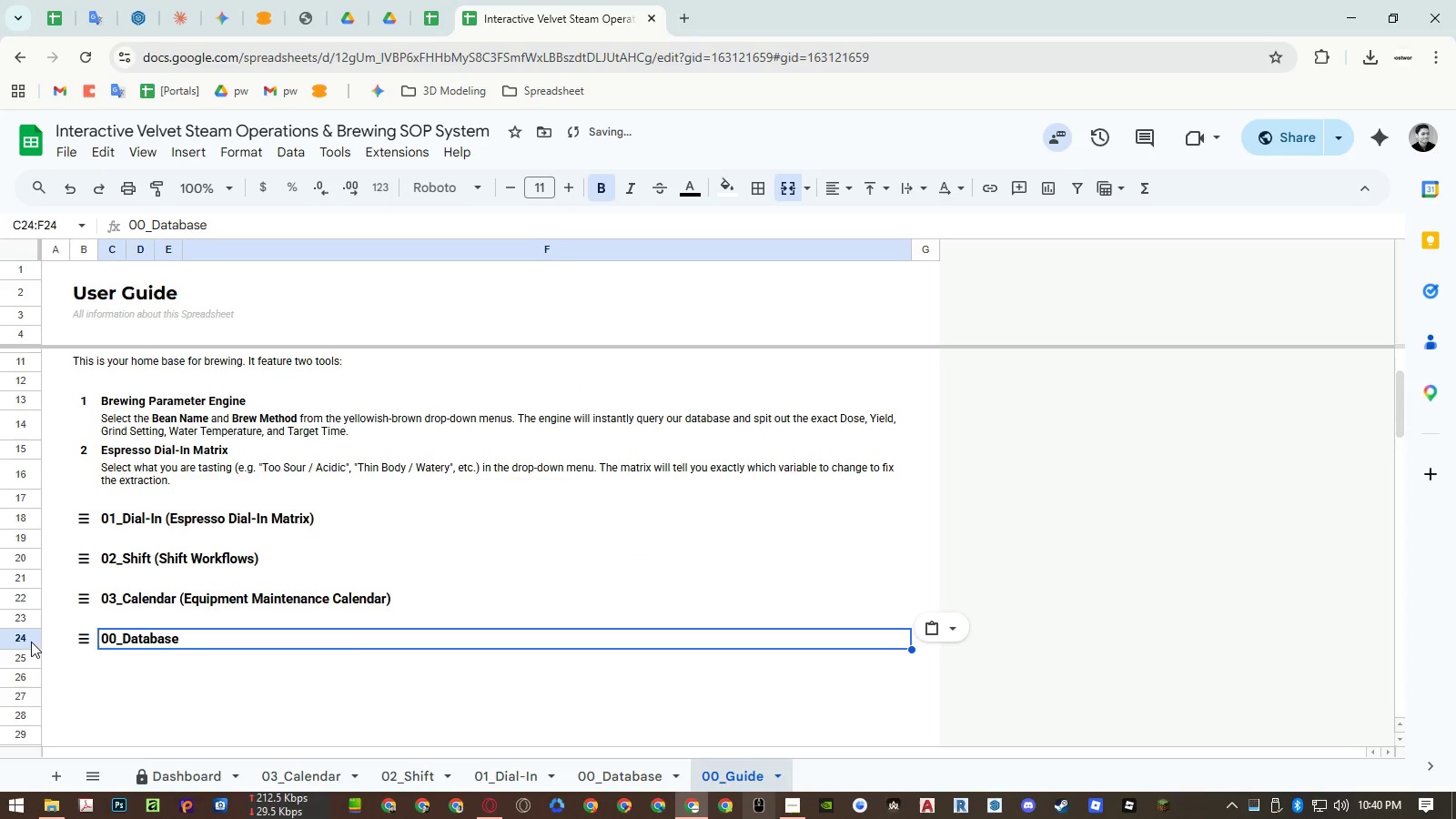 
left_click_drag(start_coordinate=[29, 641], to_coordinate=[27, 657])
 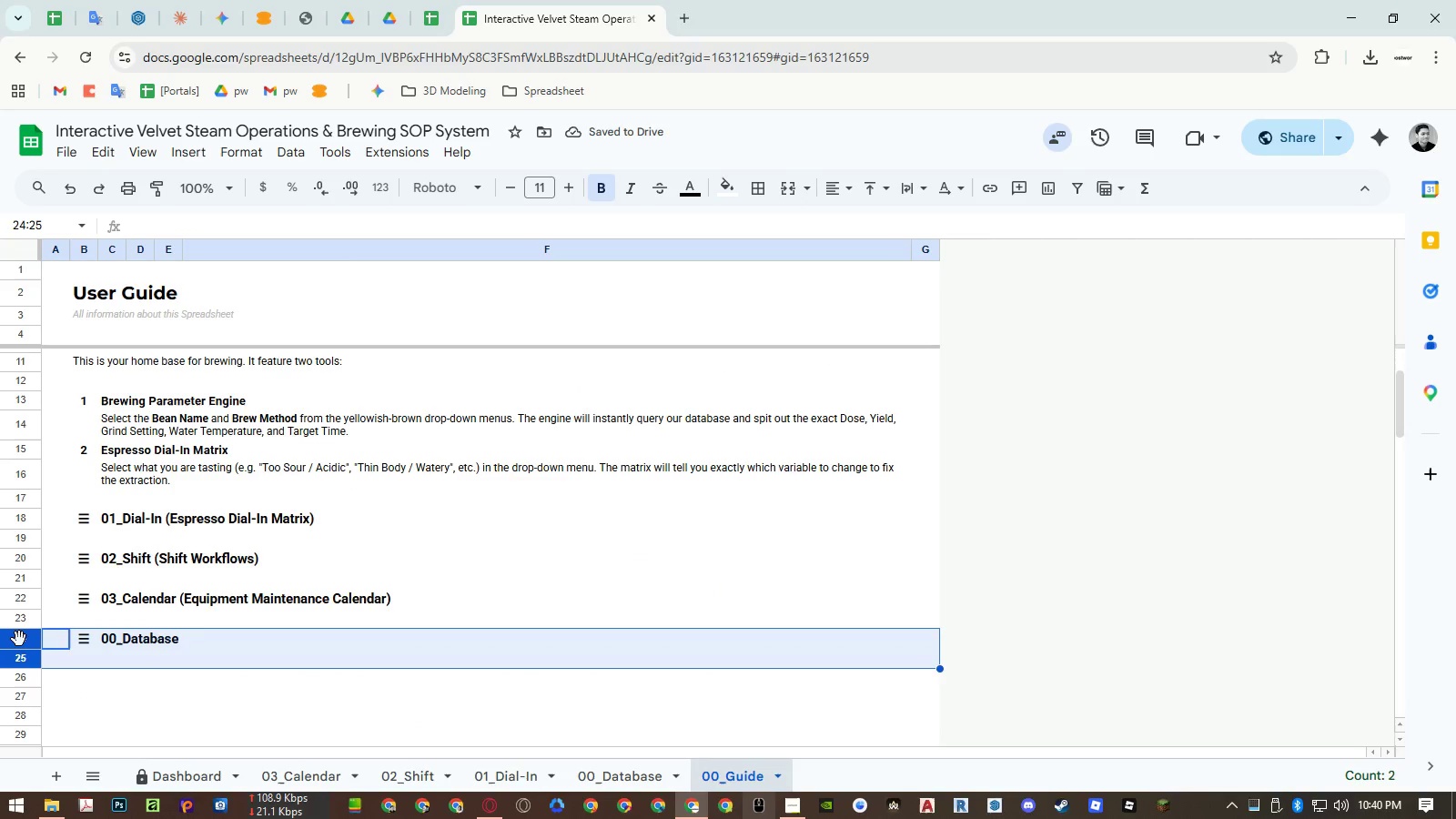 
left_click_drag(start_coordinate=[20, 639], to_coordinate=[39, 513])
 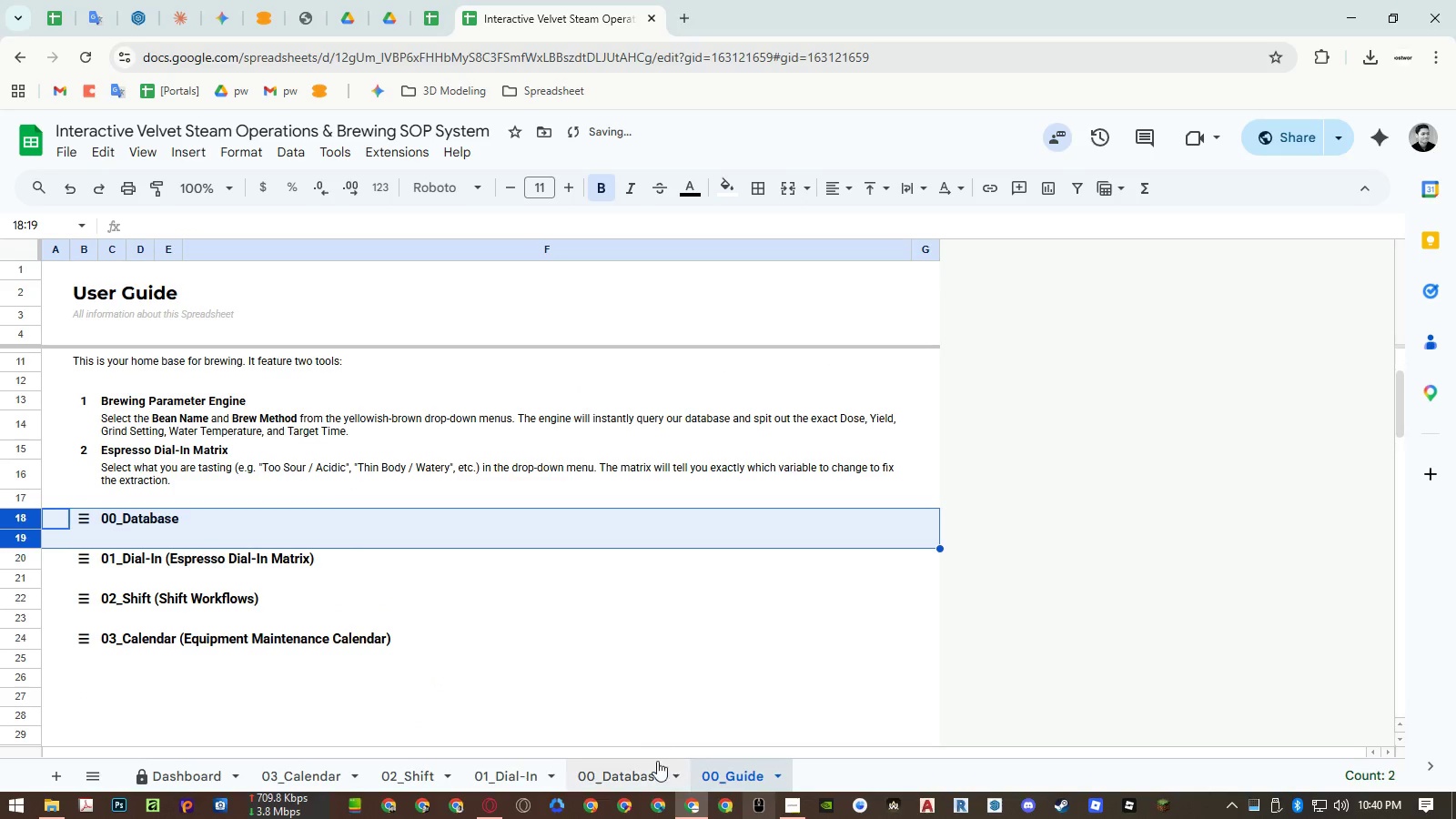 
left_click([648, 767])
 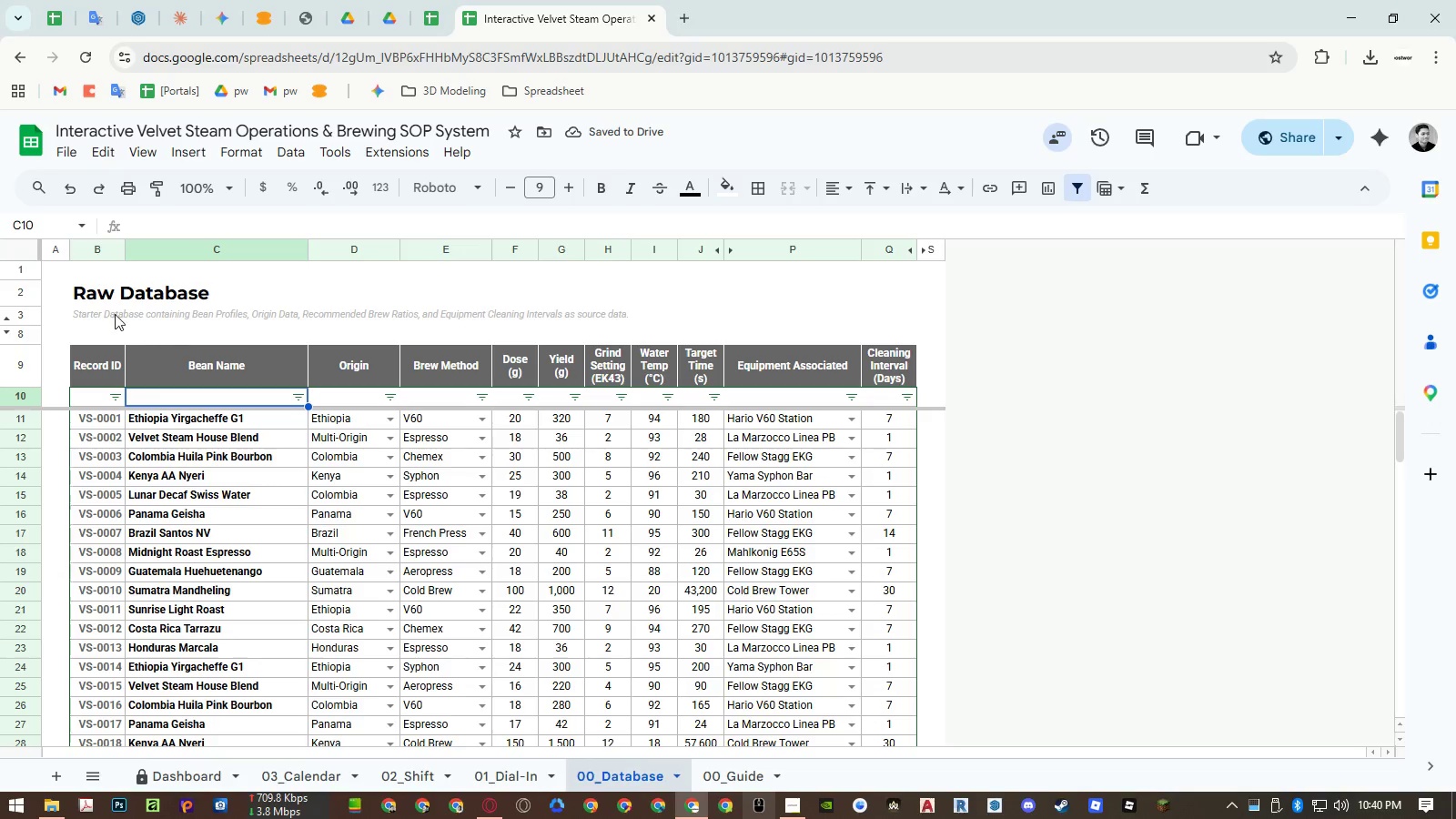 
left_click([99, 298])
 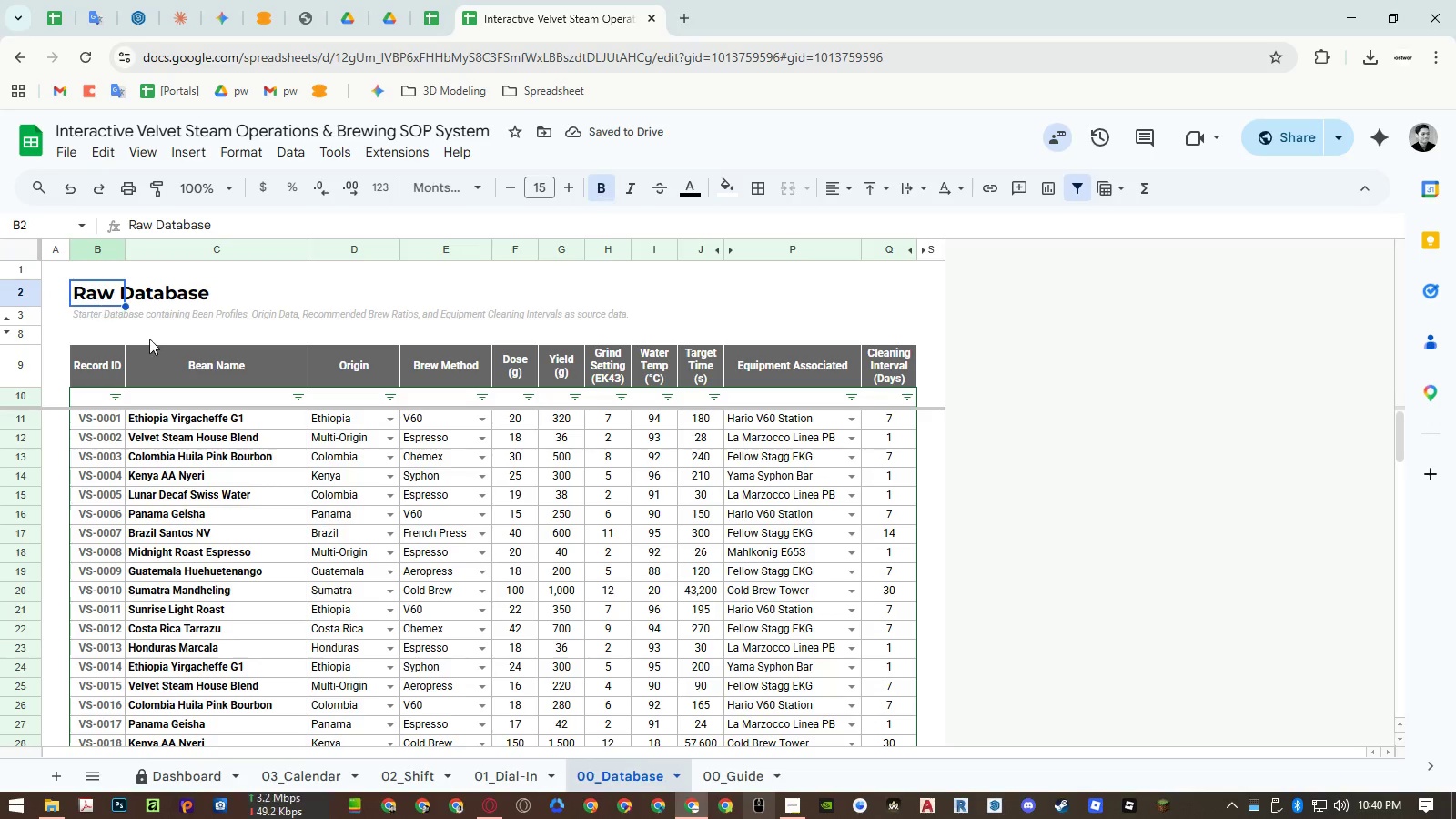 
key(Control+ControlLeft)
 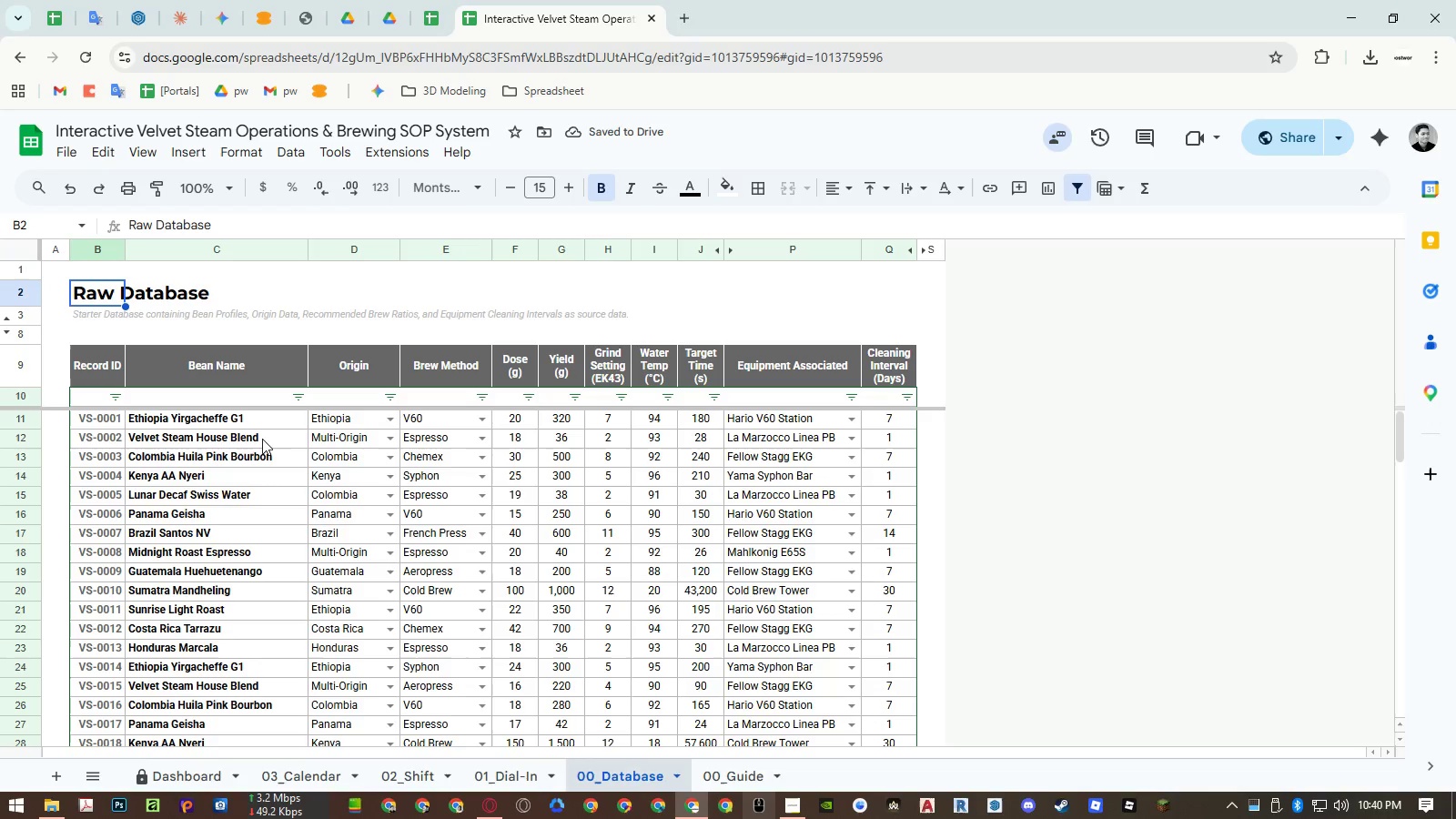 
key(Control+C)
 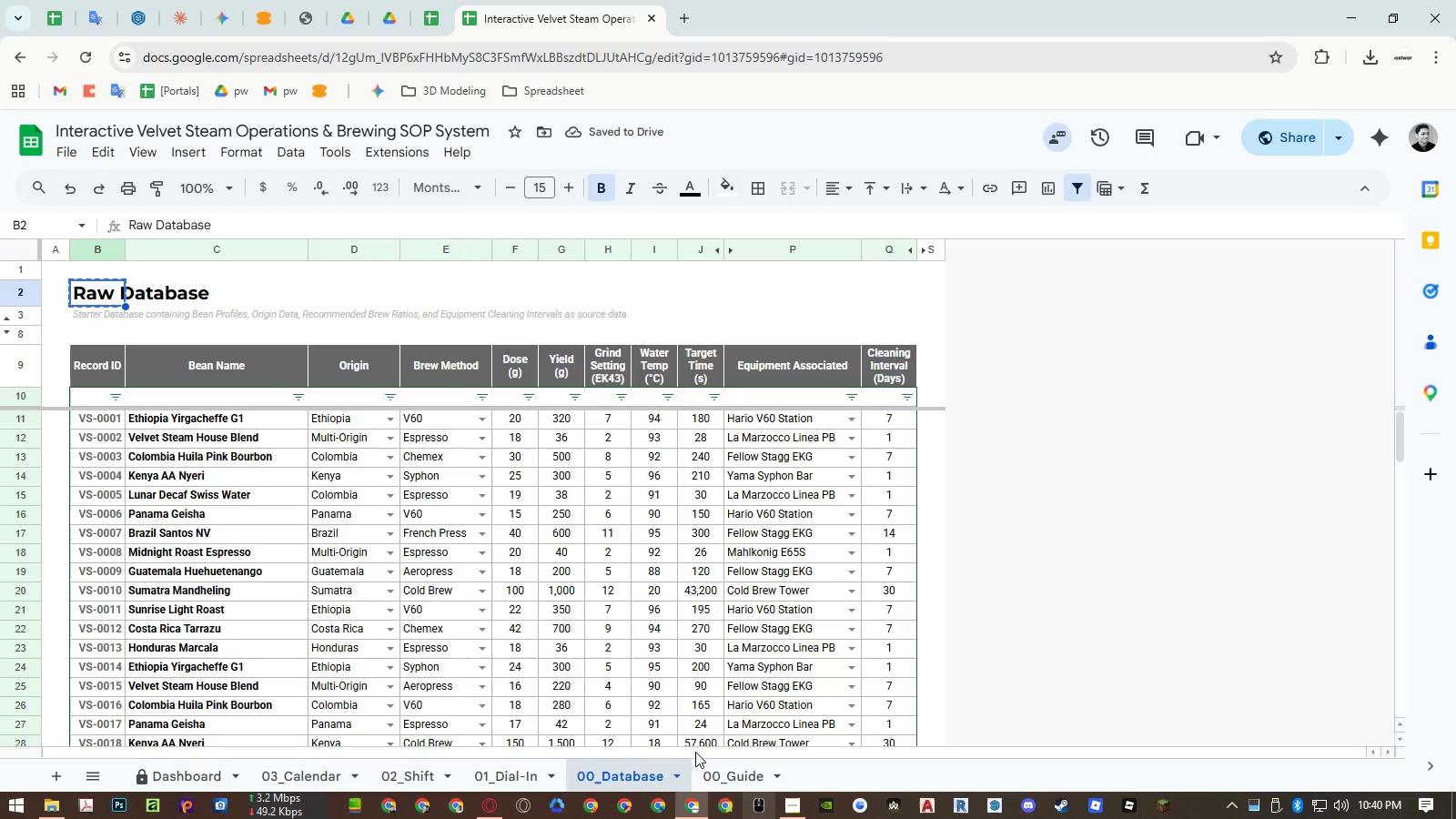 
left_click([717, 773])
 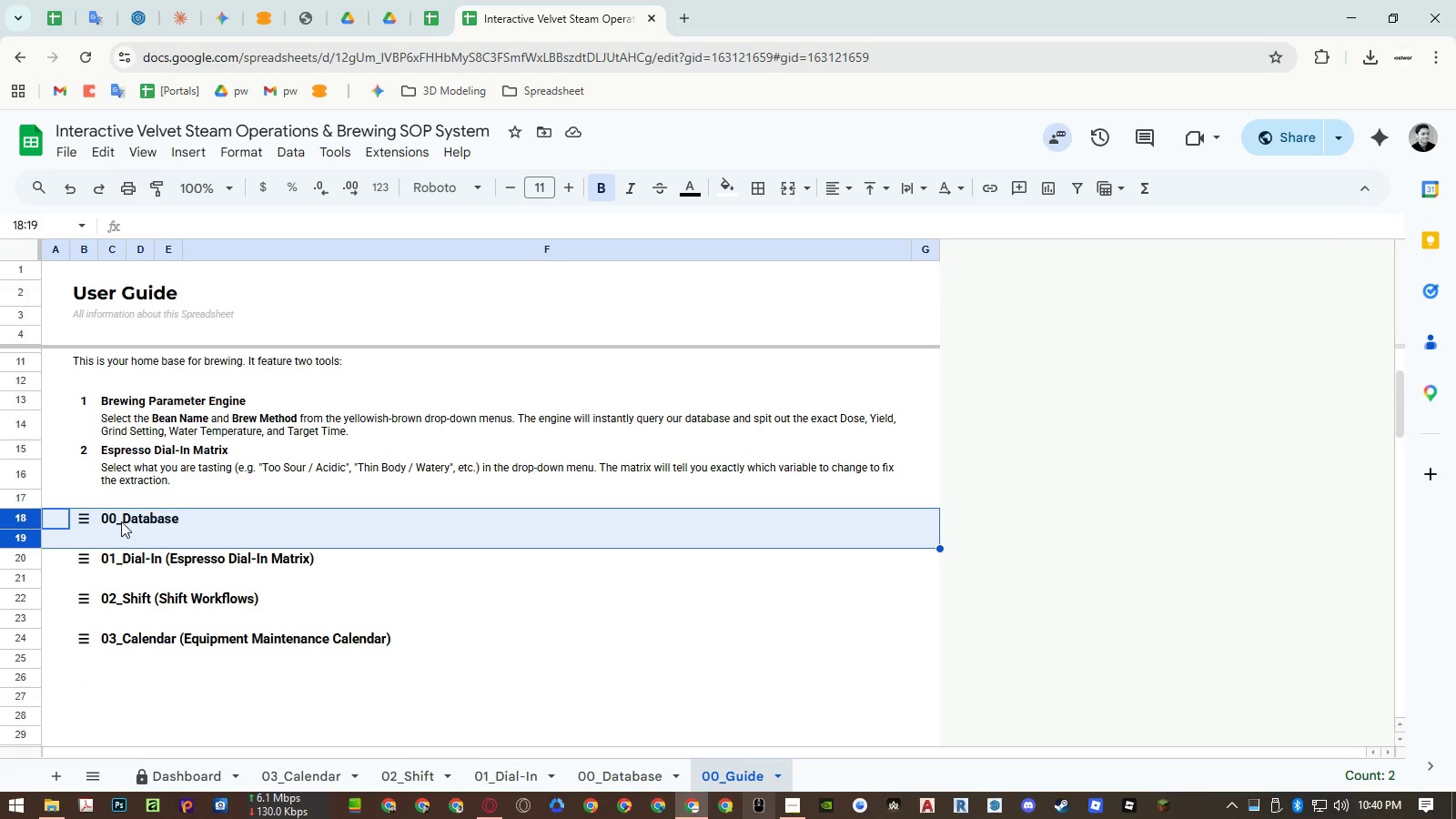 
double_click([117, 519])
 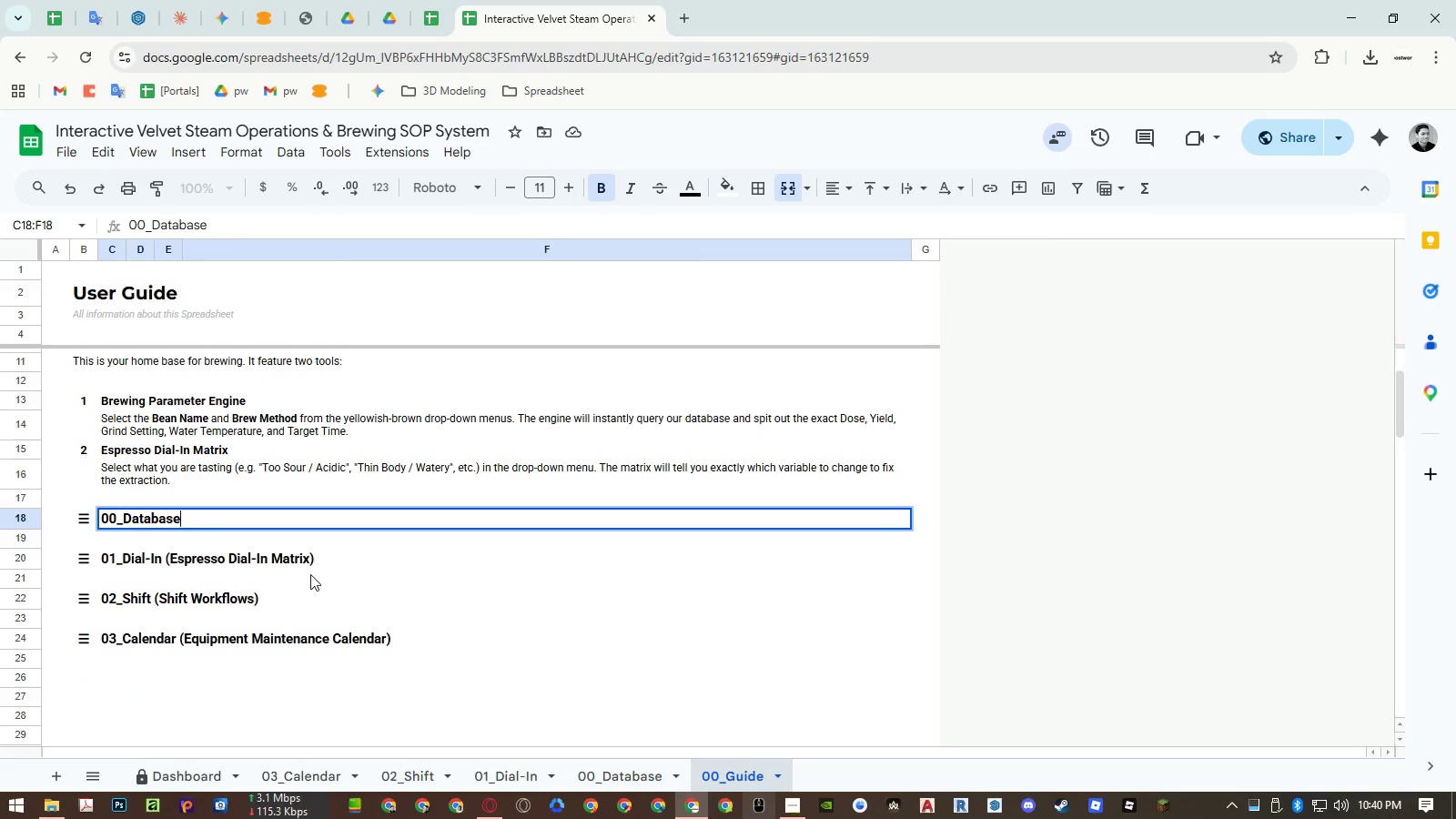 
key(Space)
 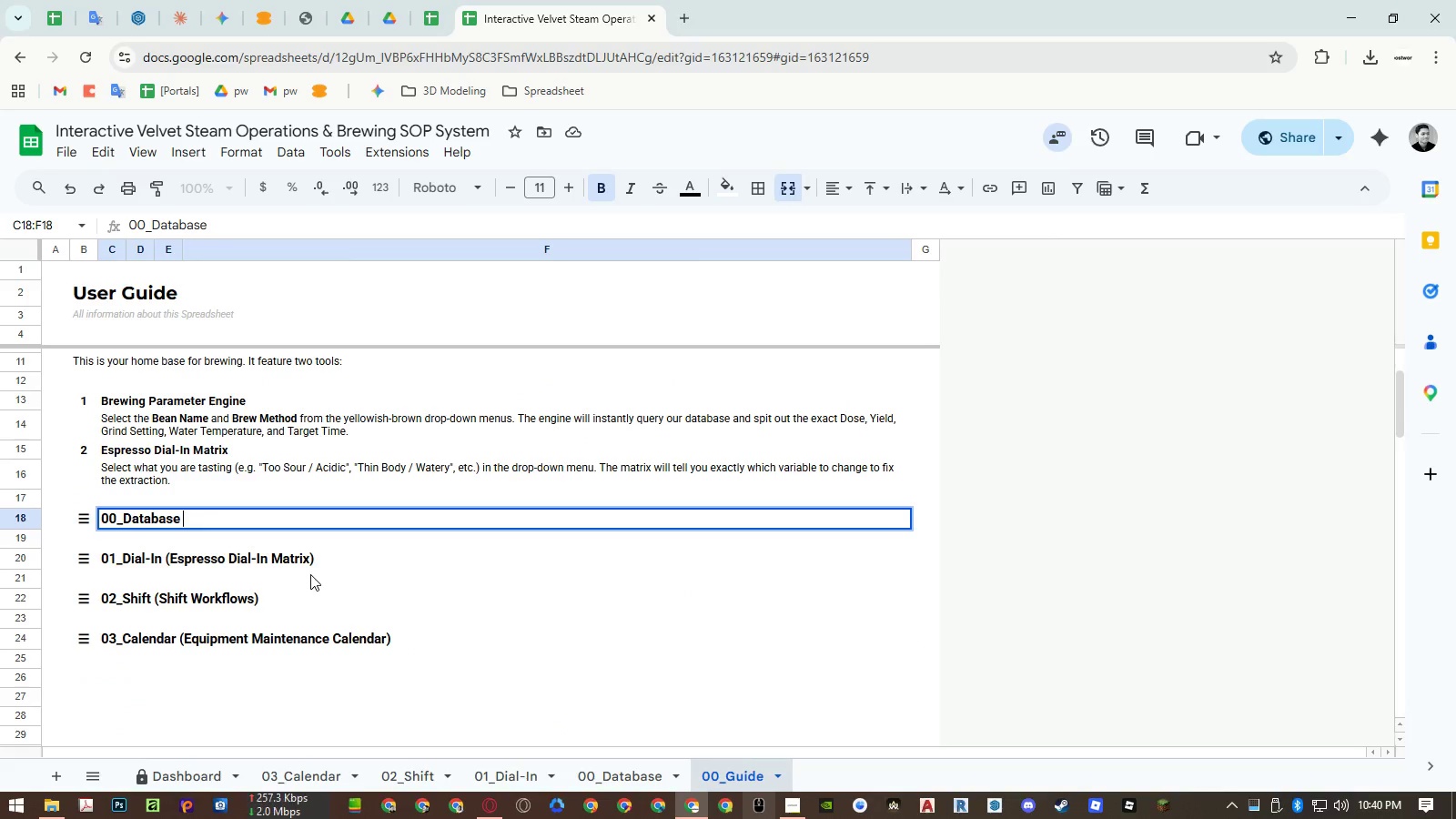 
key(Shift+ShiftRight)
 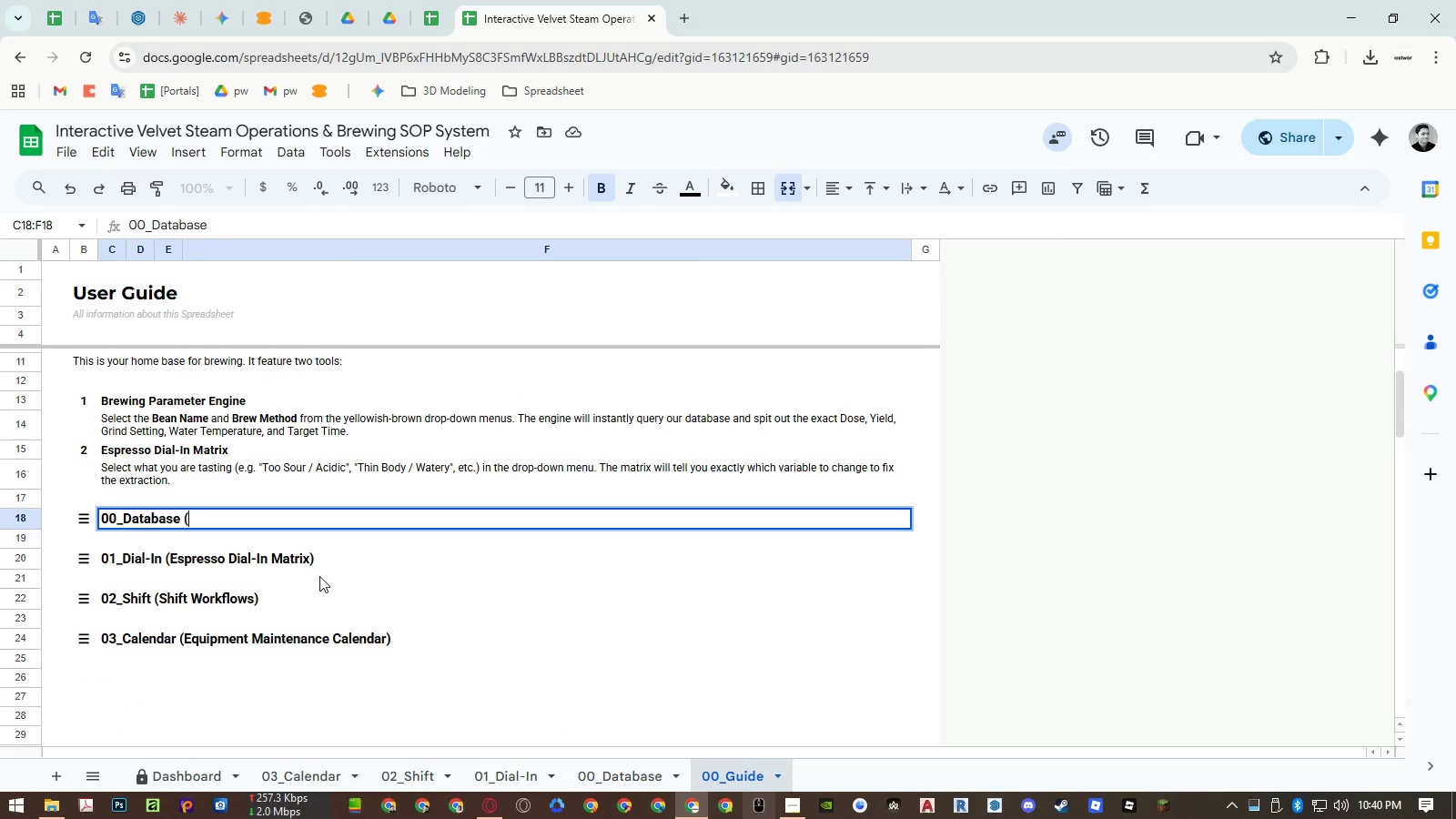 
key(Shift+9)
 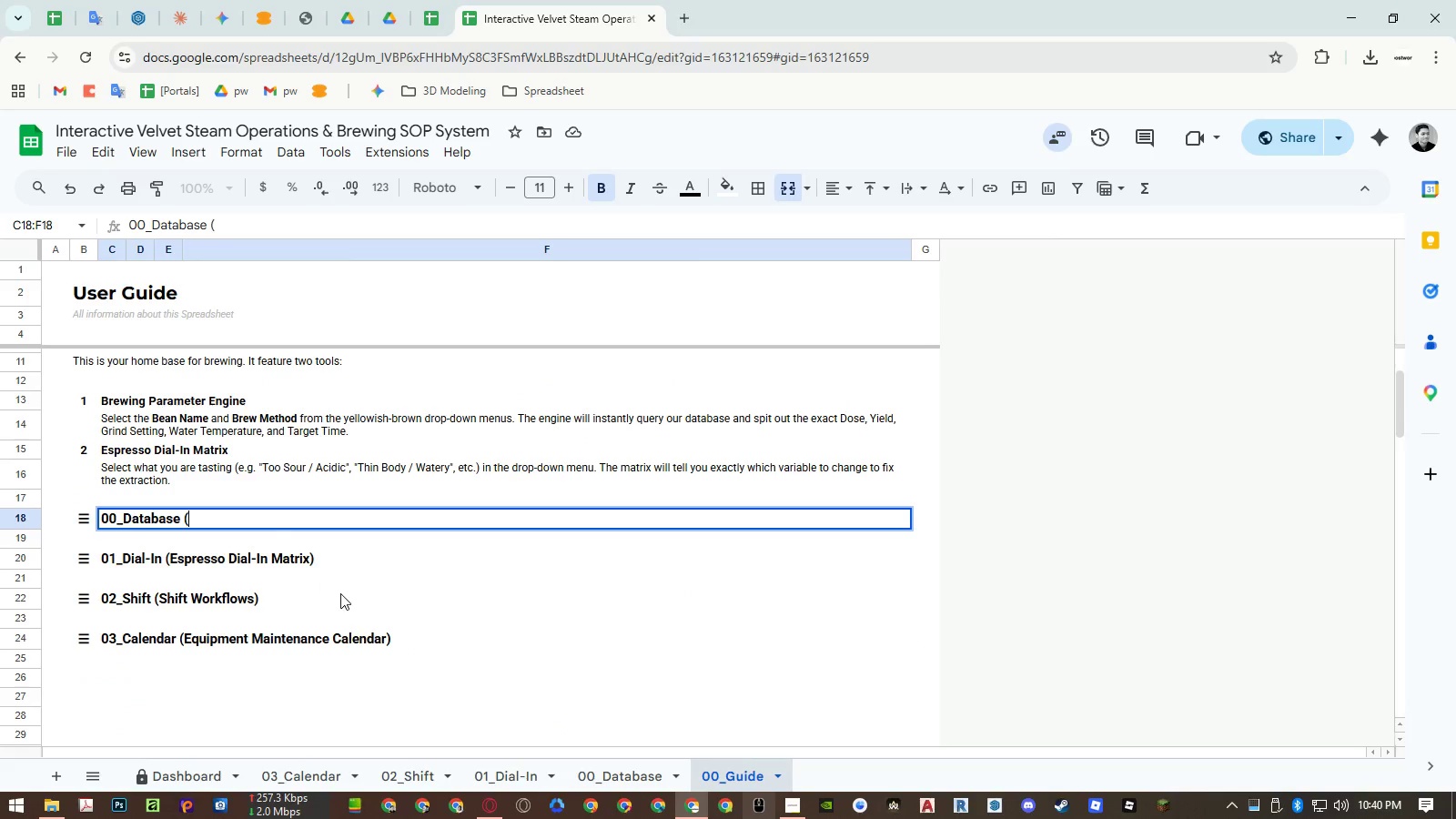 
key(Control+ControlLeft)
 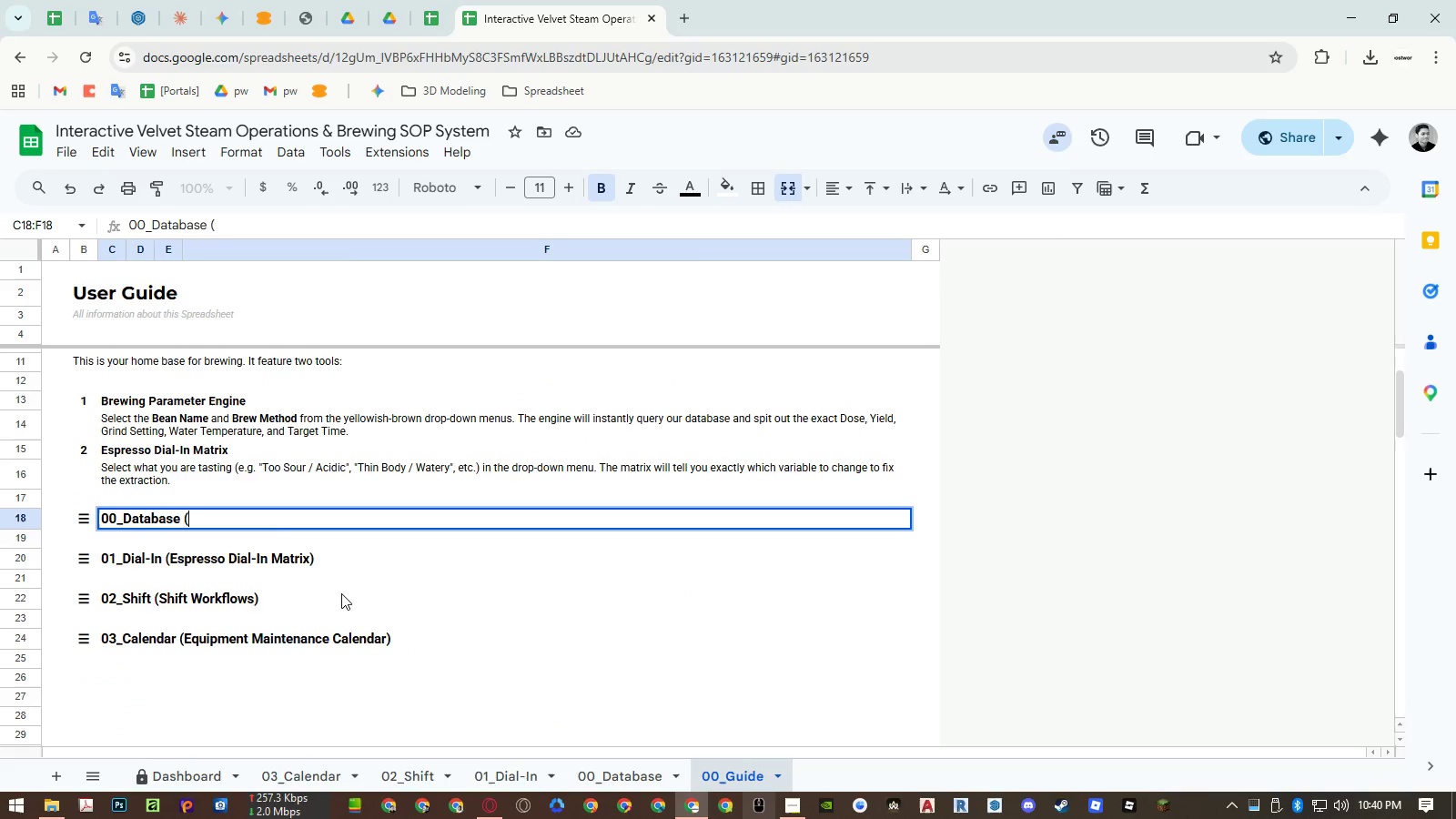 
key(Control+Shift+ShiftLeft)
 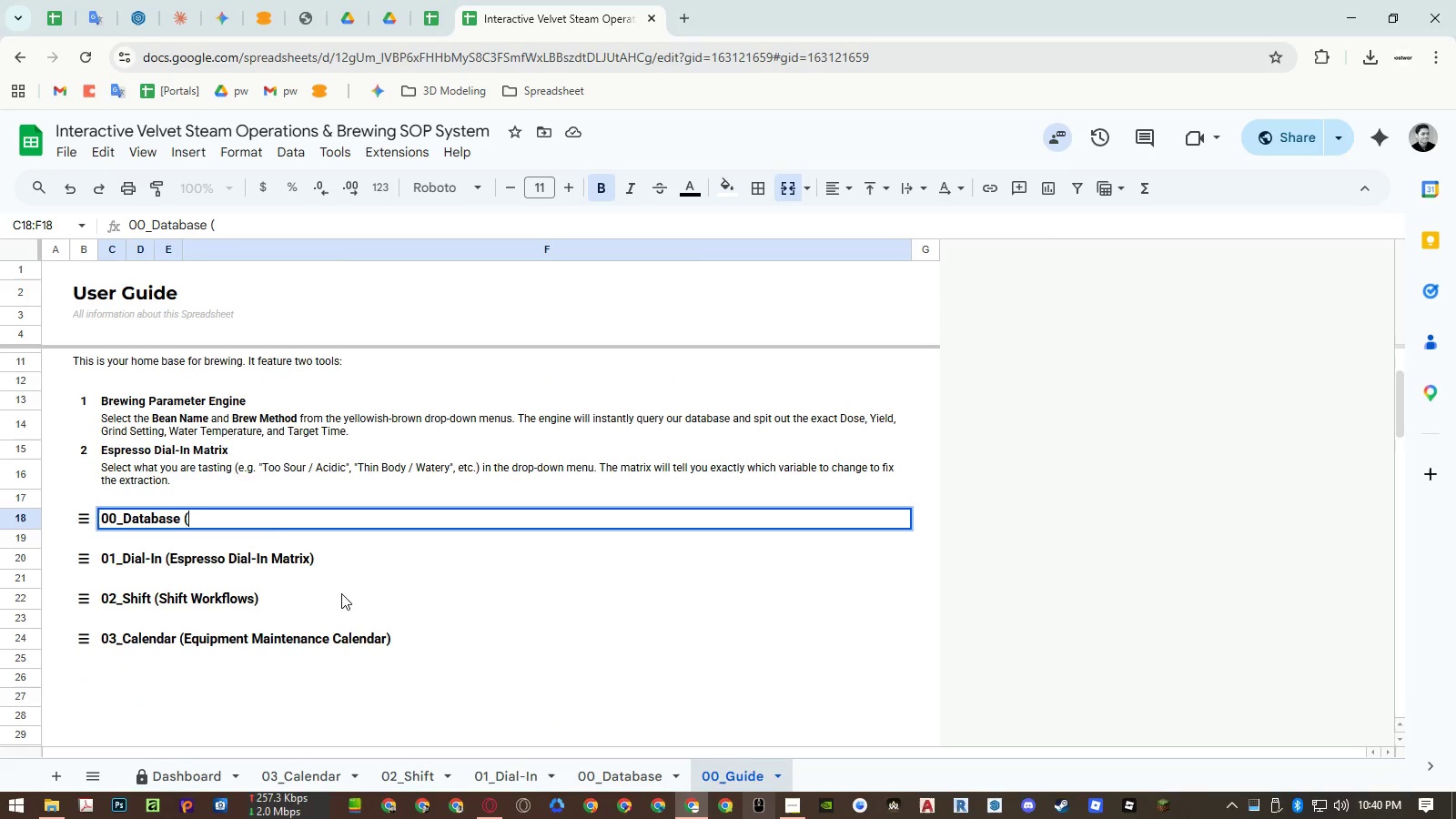 
key(Control+Shift+V)
 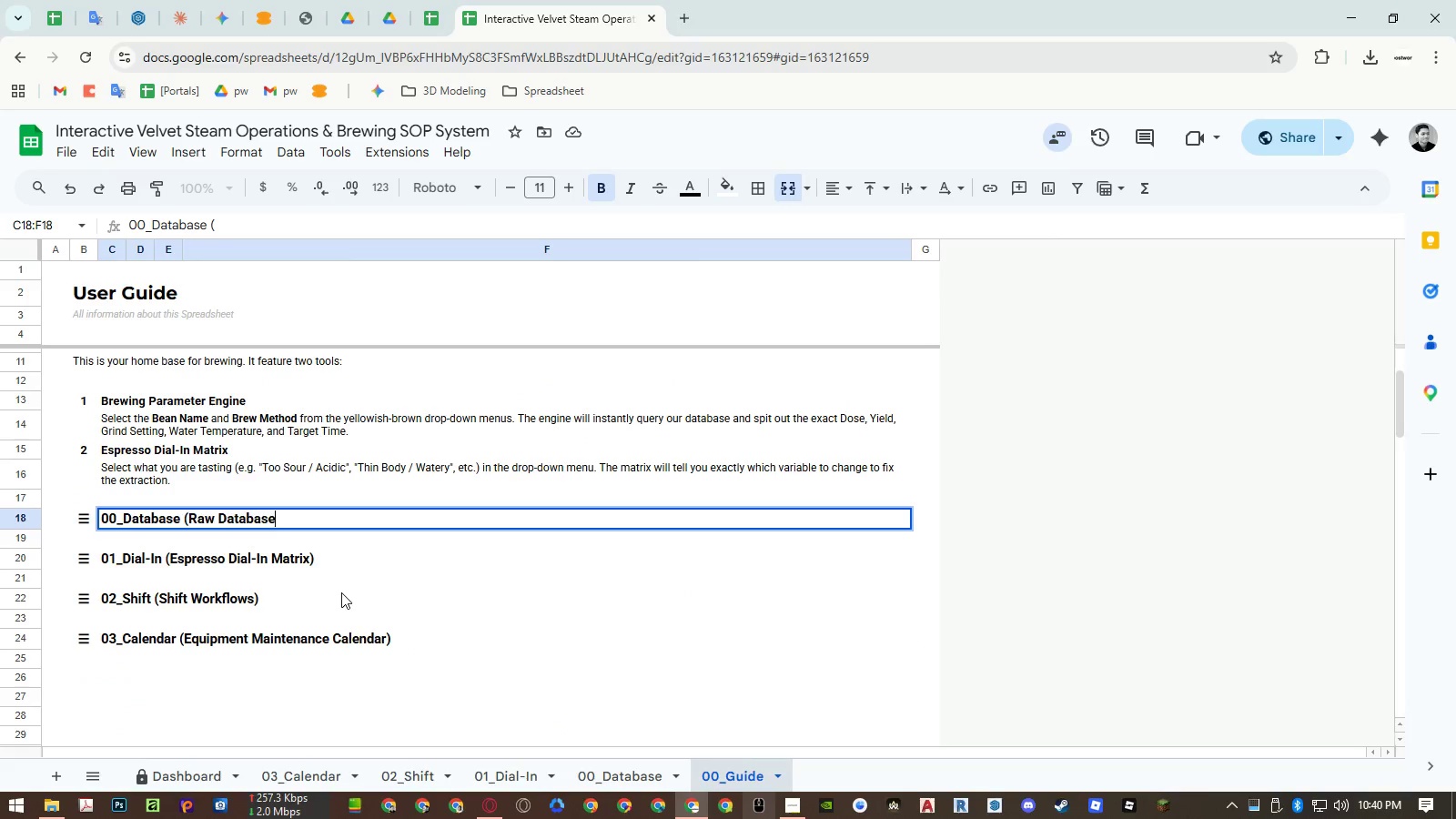 
key(Shift+ShiftRight)
 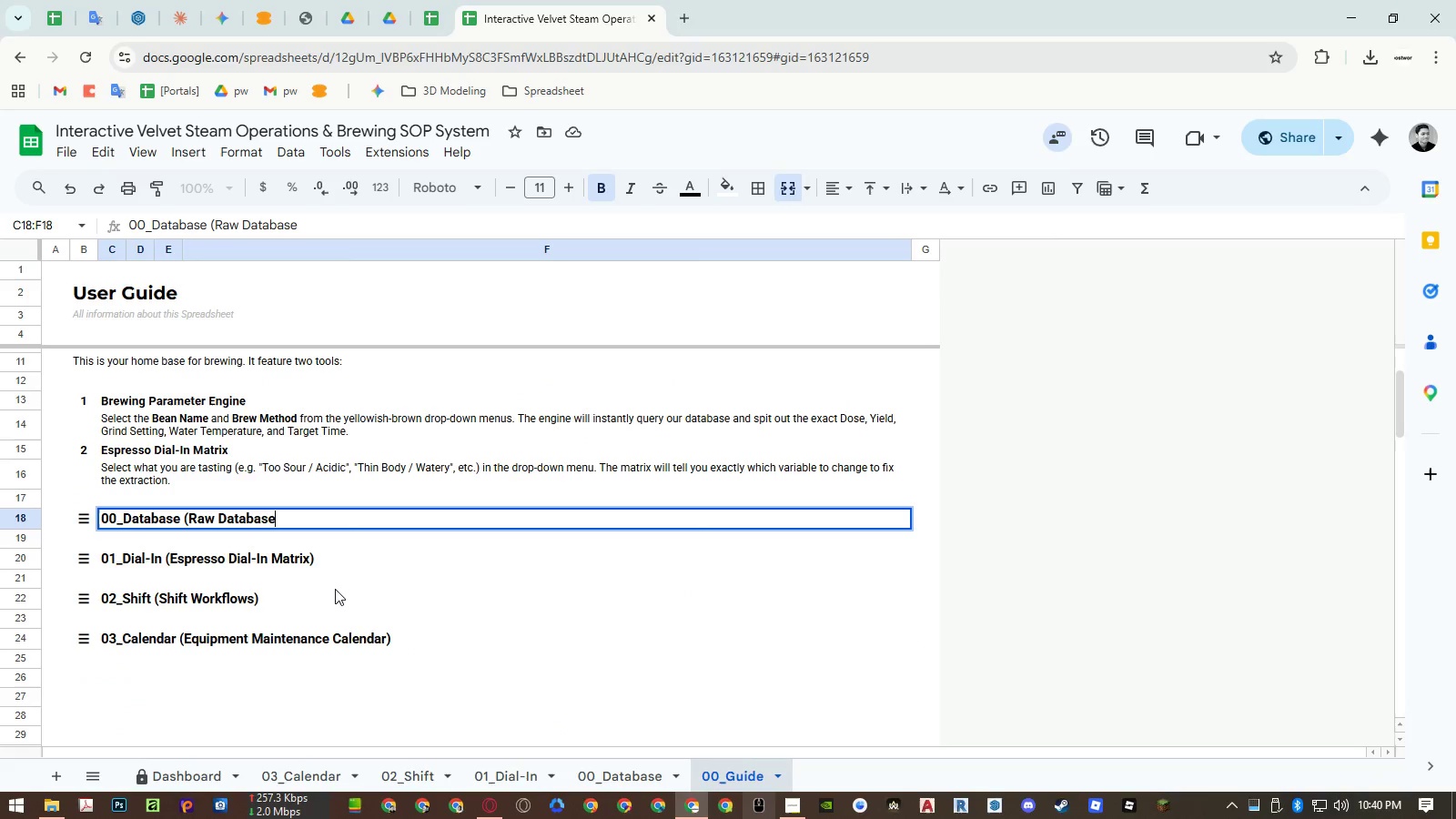 
key(Shift+0)
 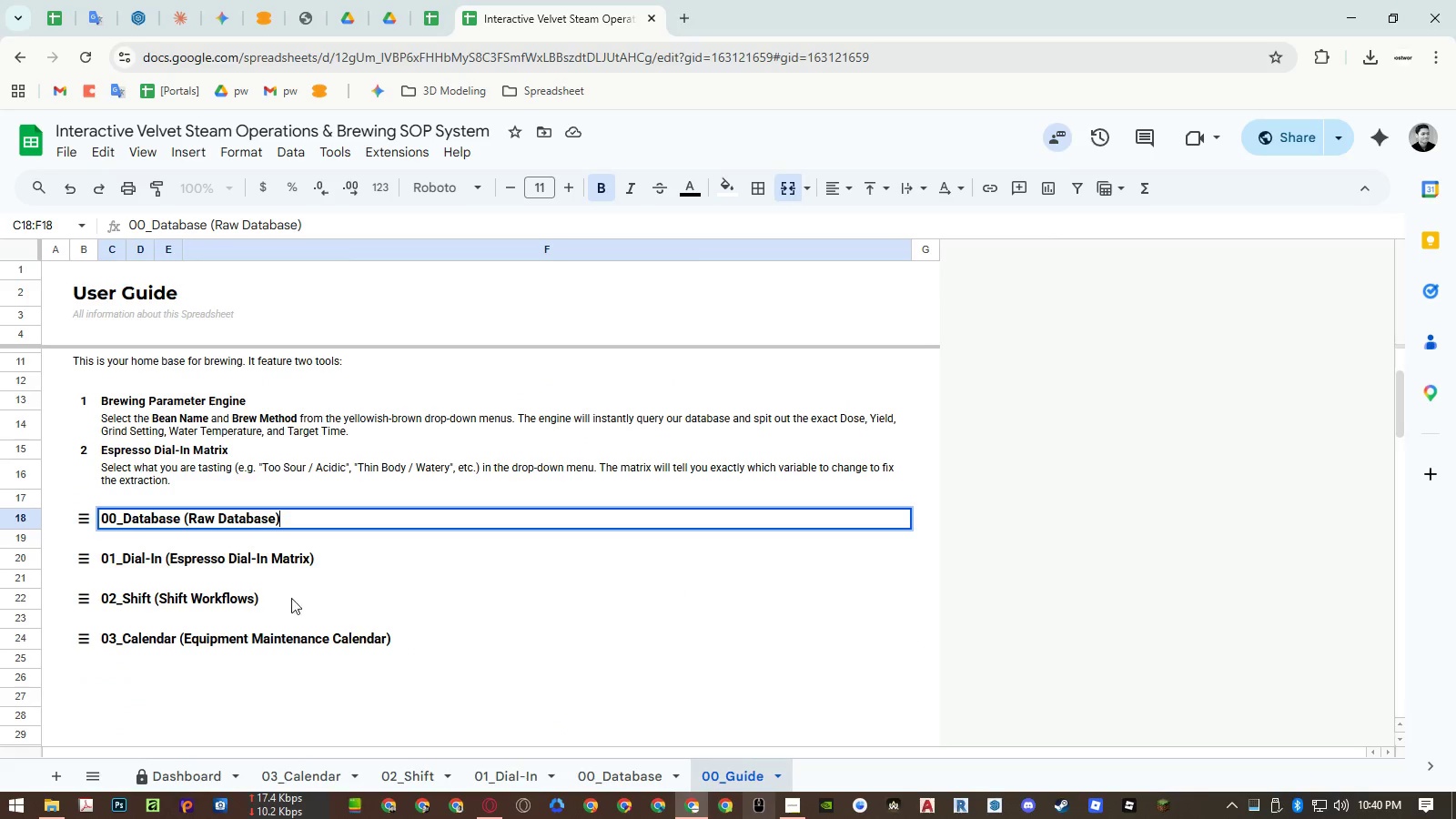 
left_click([244, 610])
 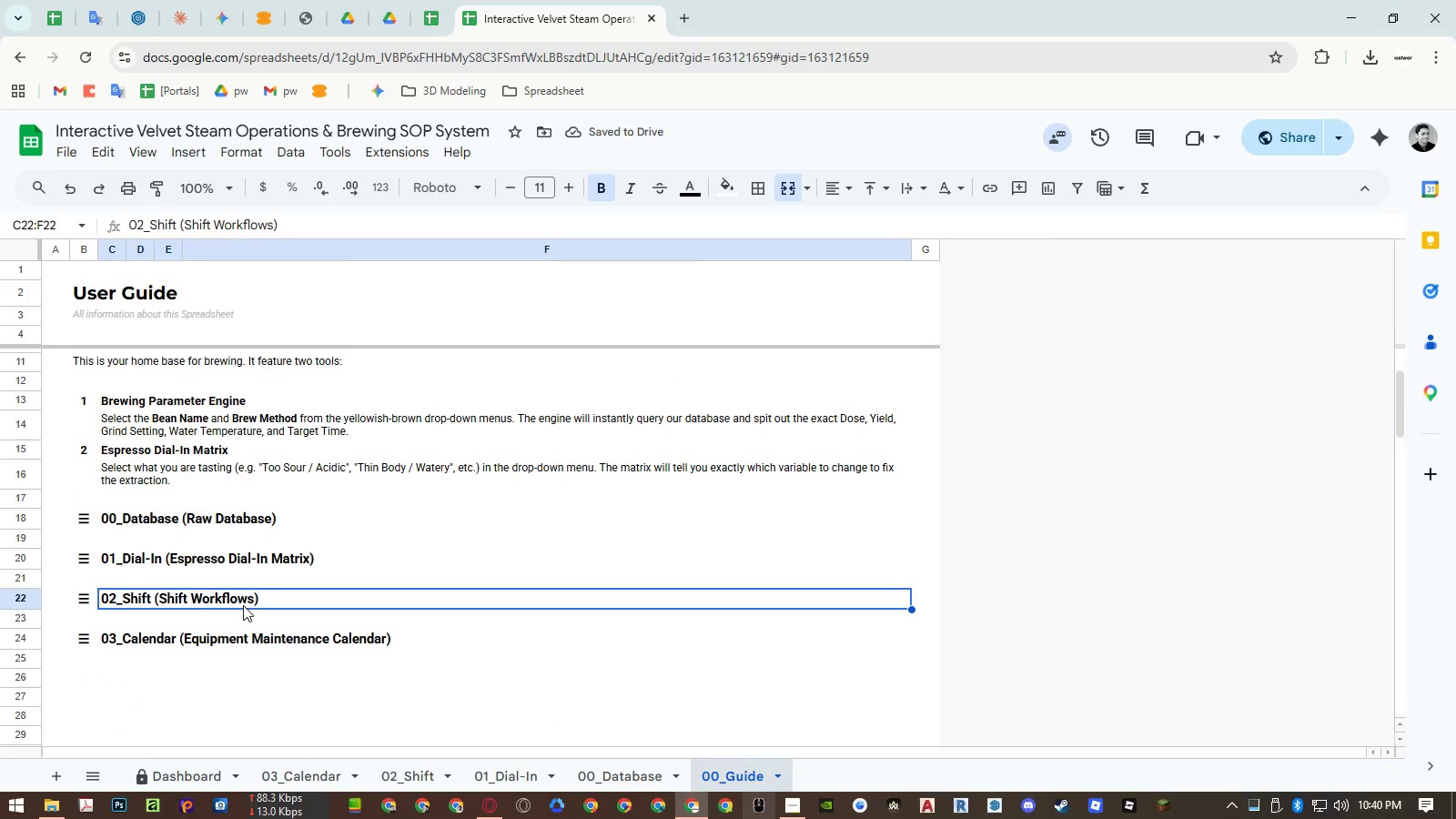 
scroll: coordinate [245, 604], scroll_direction: up, amount: 2.0
 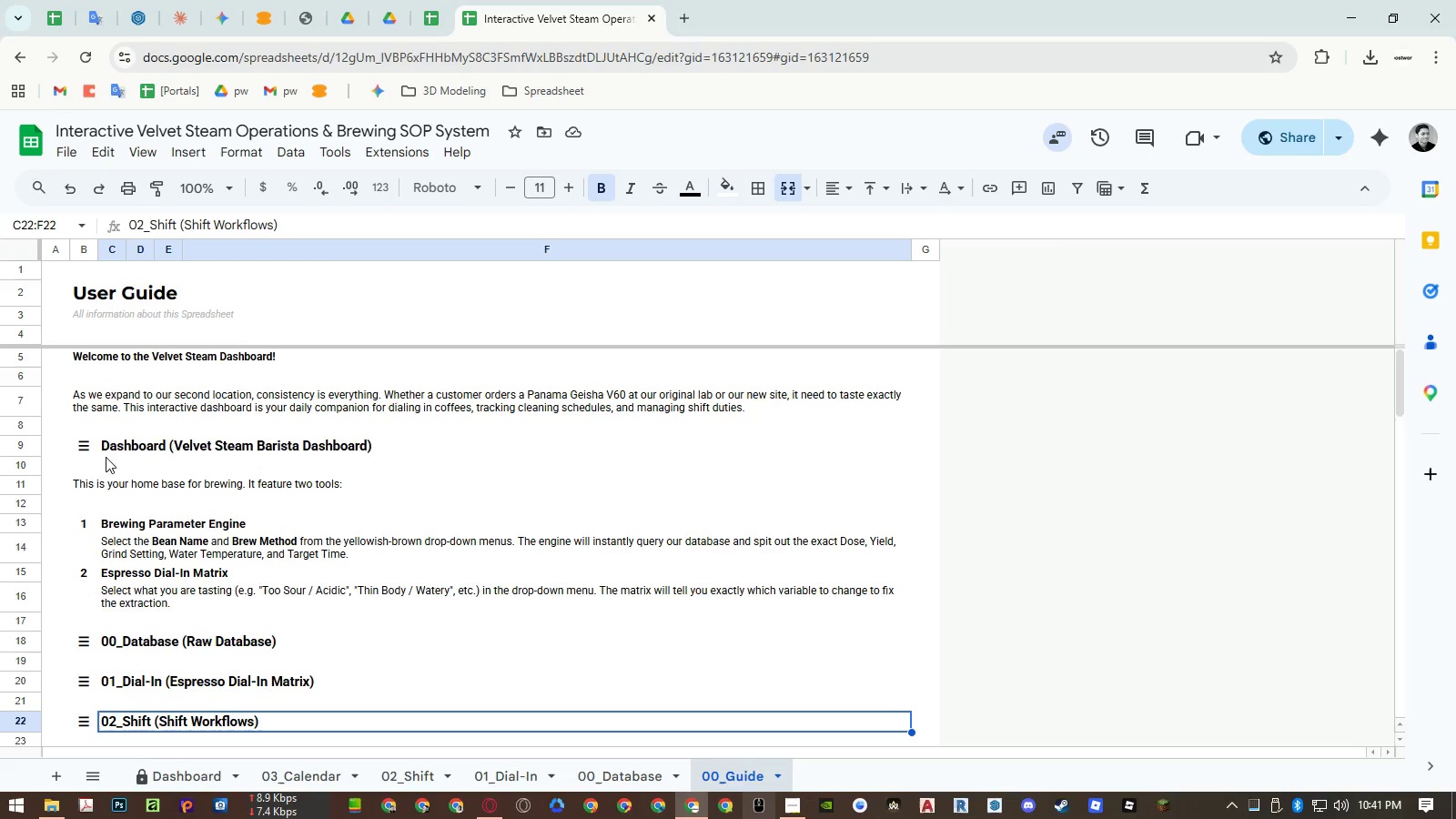 
right_click([25, 462])
 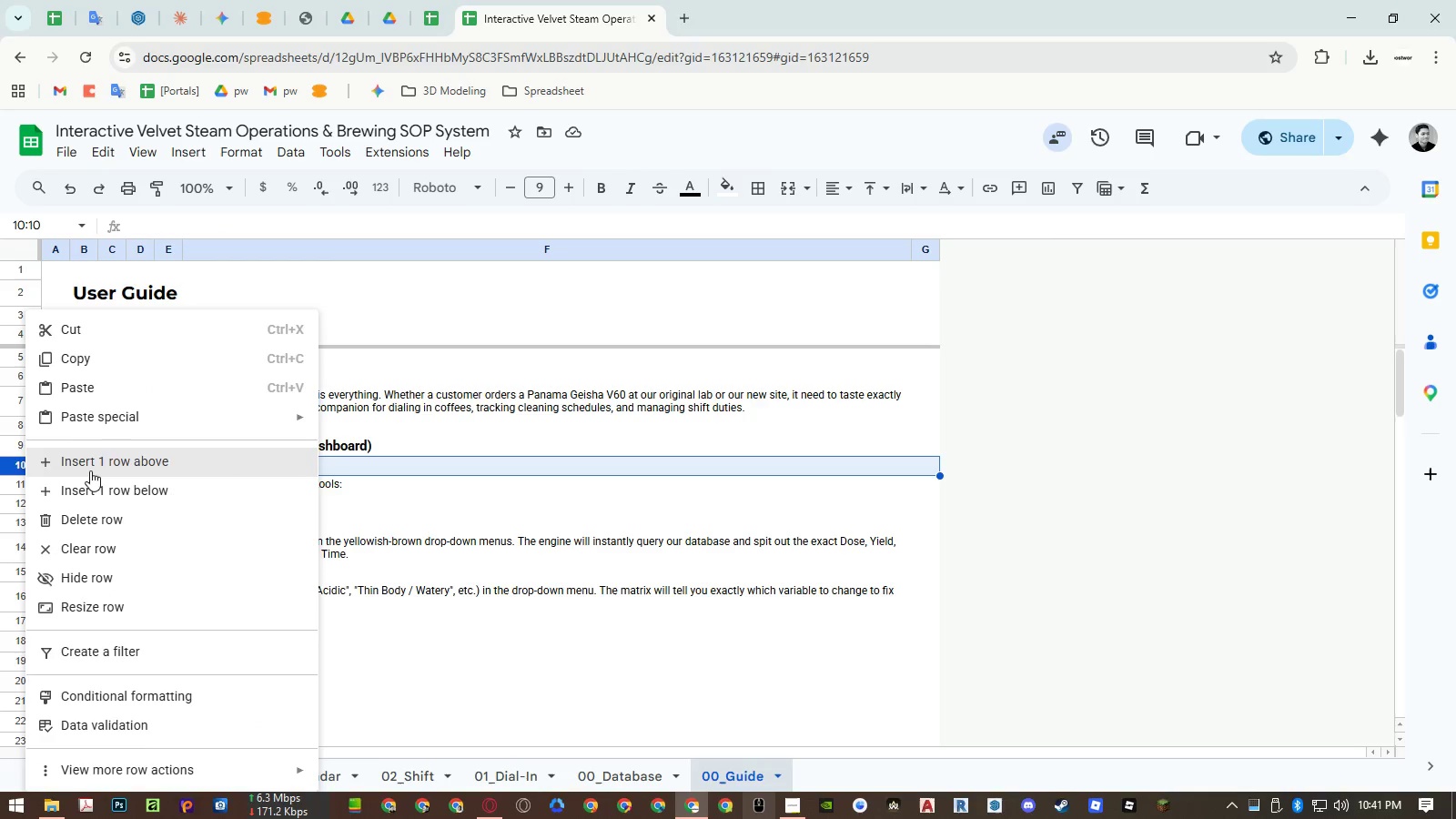 
left_click([93, 464])
 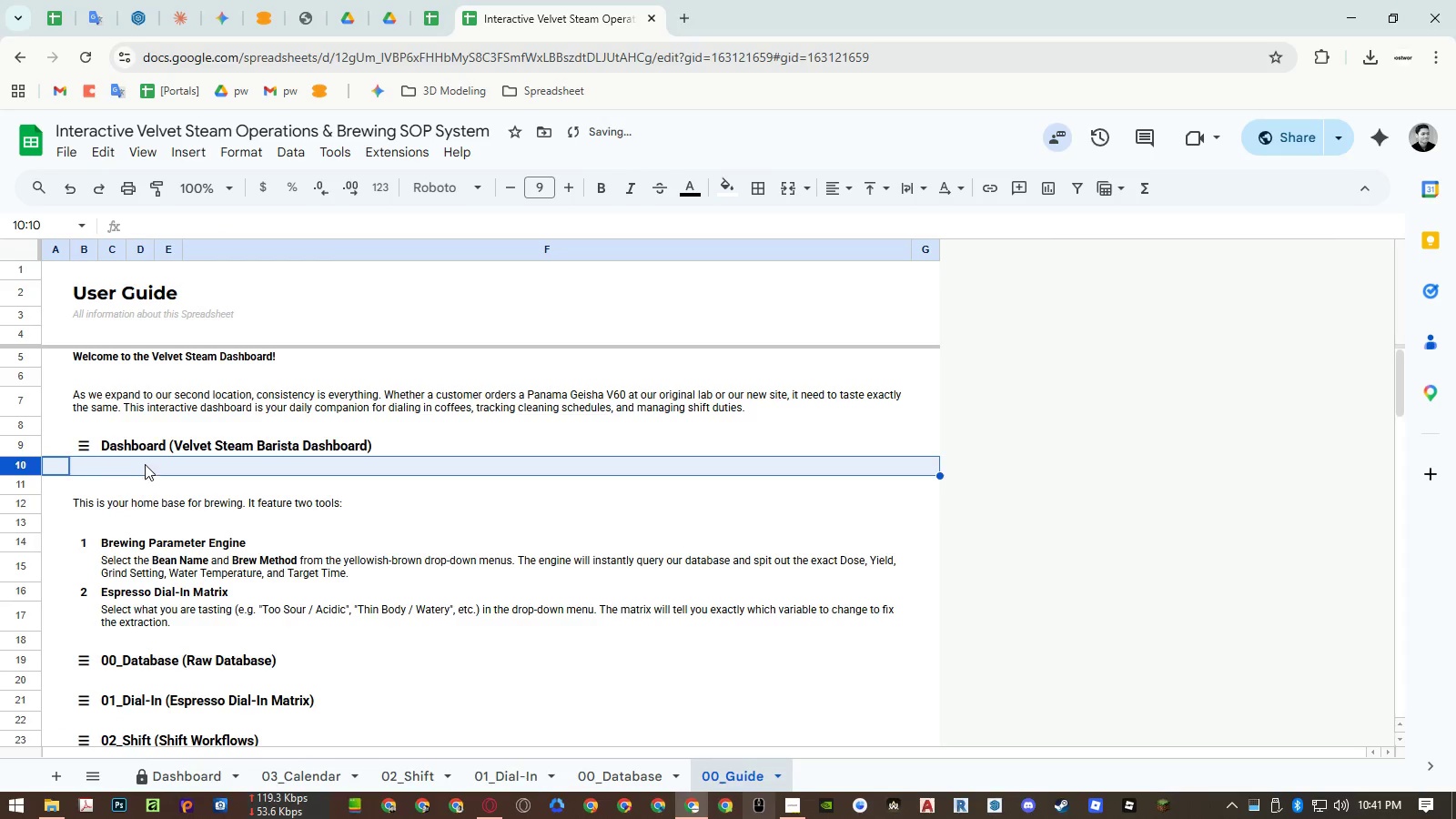 
left_click([137, 443])
 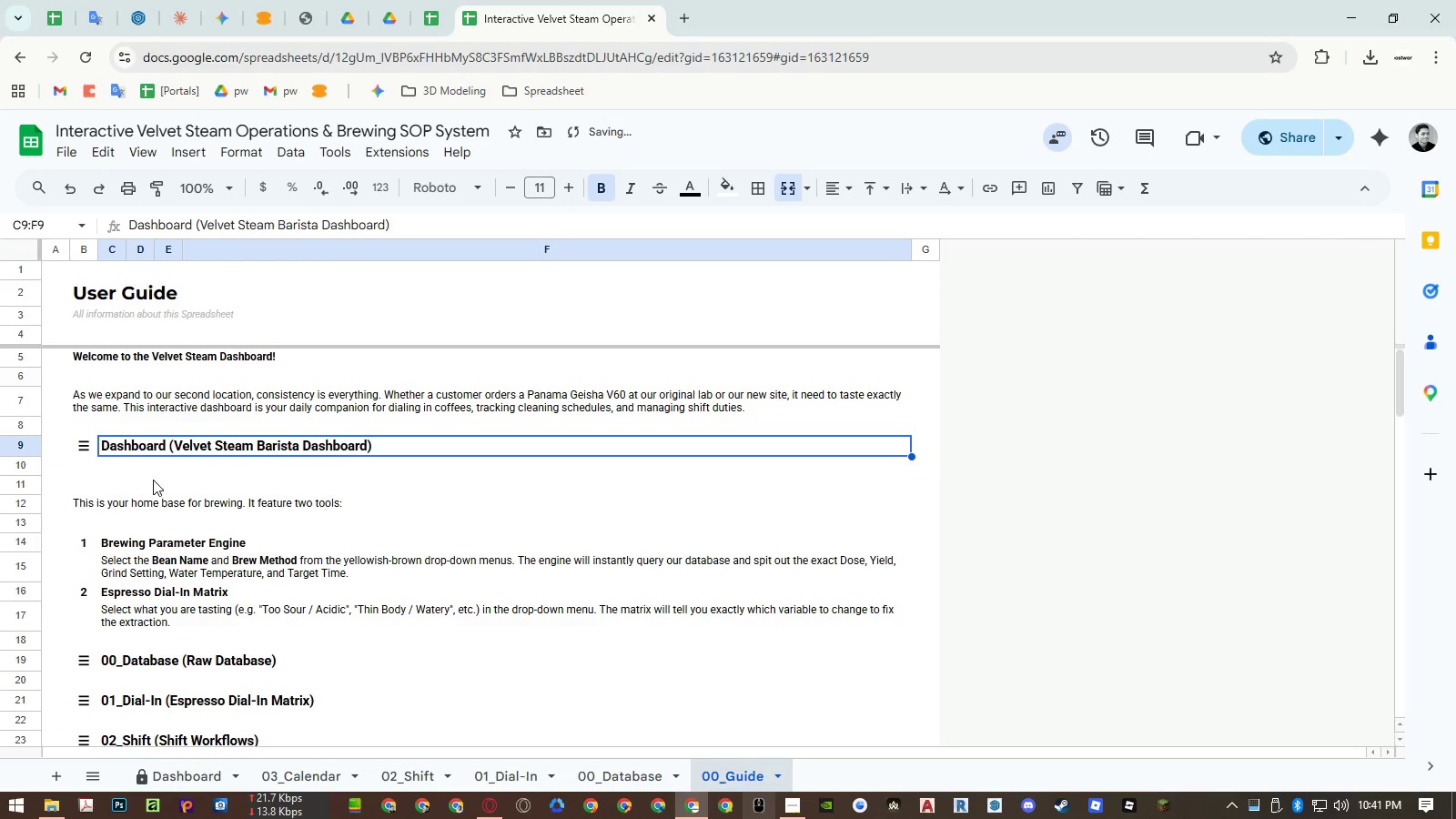 
key(Control+ControlLeft)
 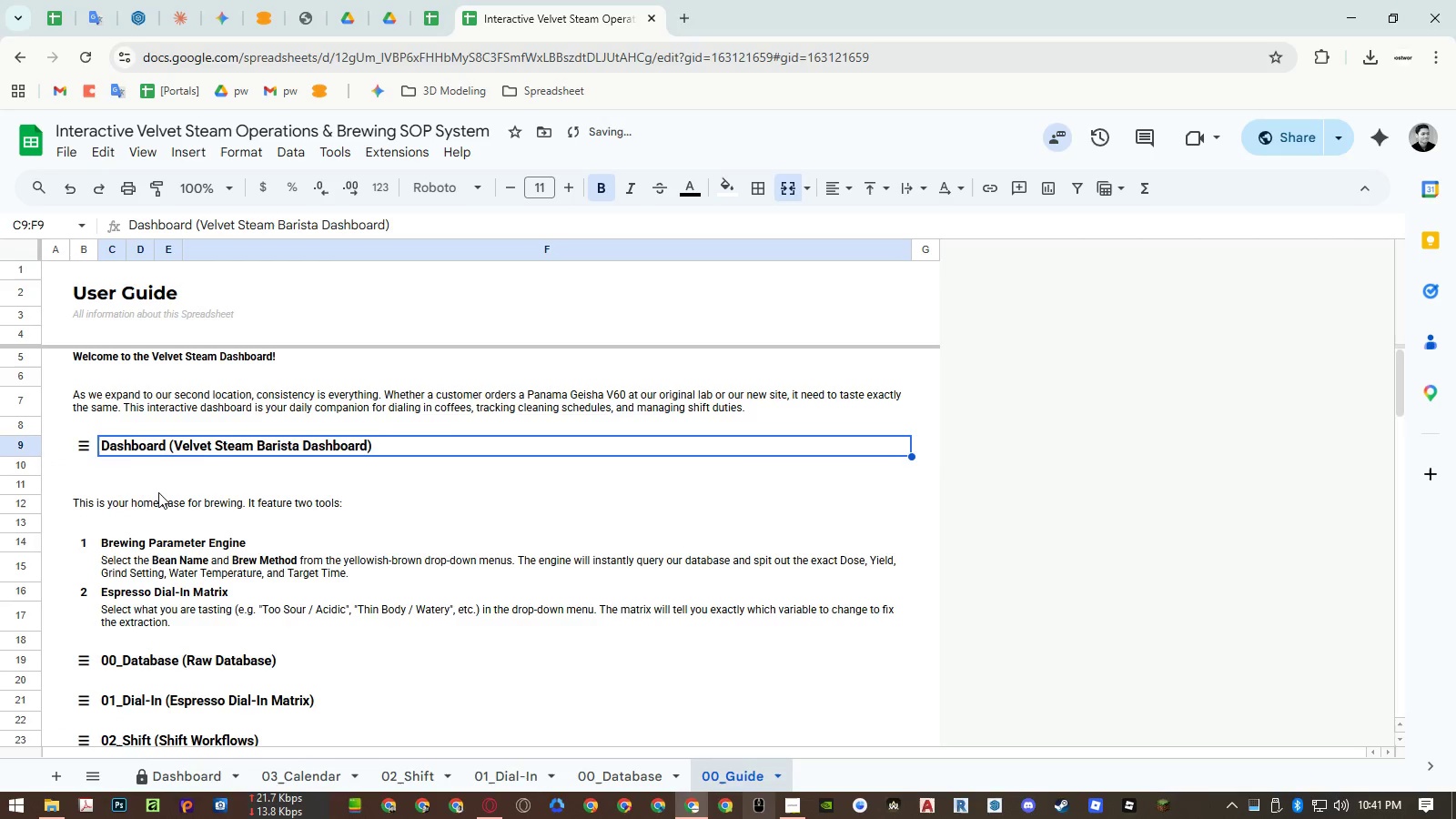 
key(Control+C)
 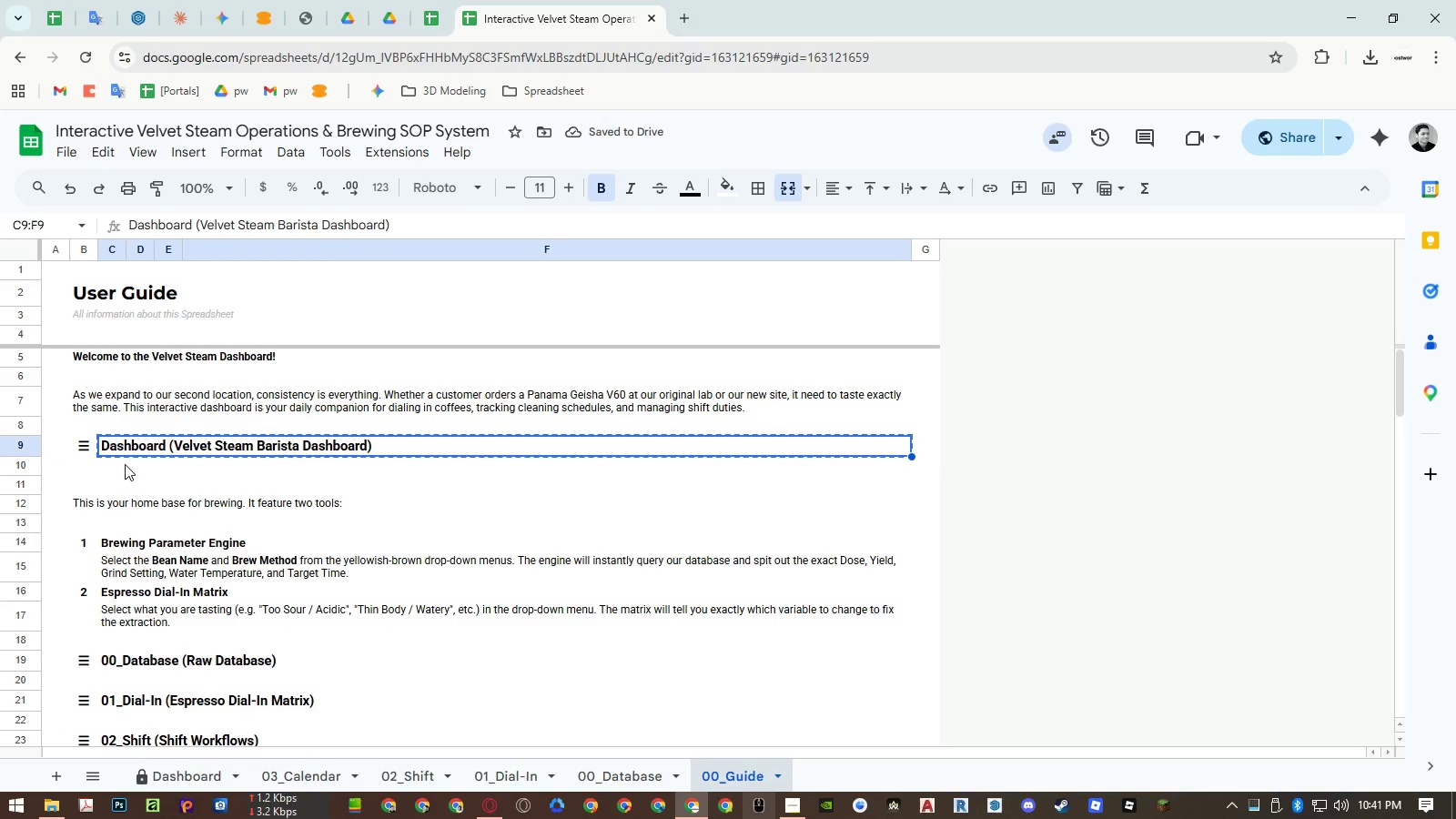 
left_click([125, 464])
 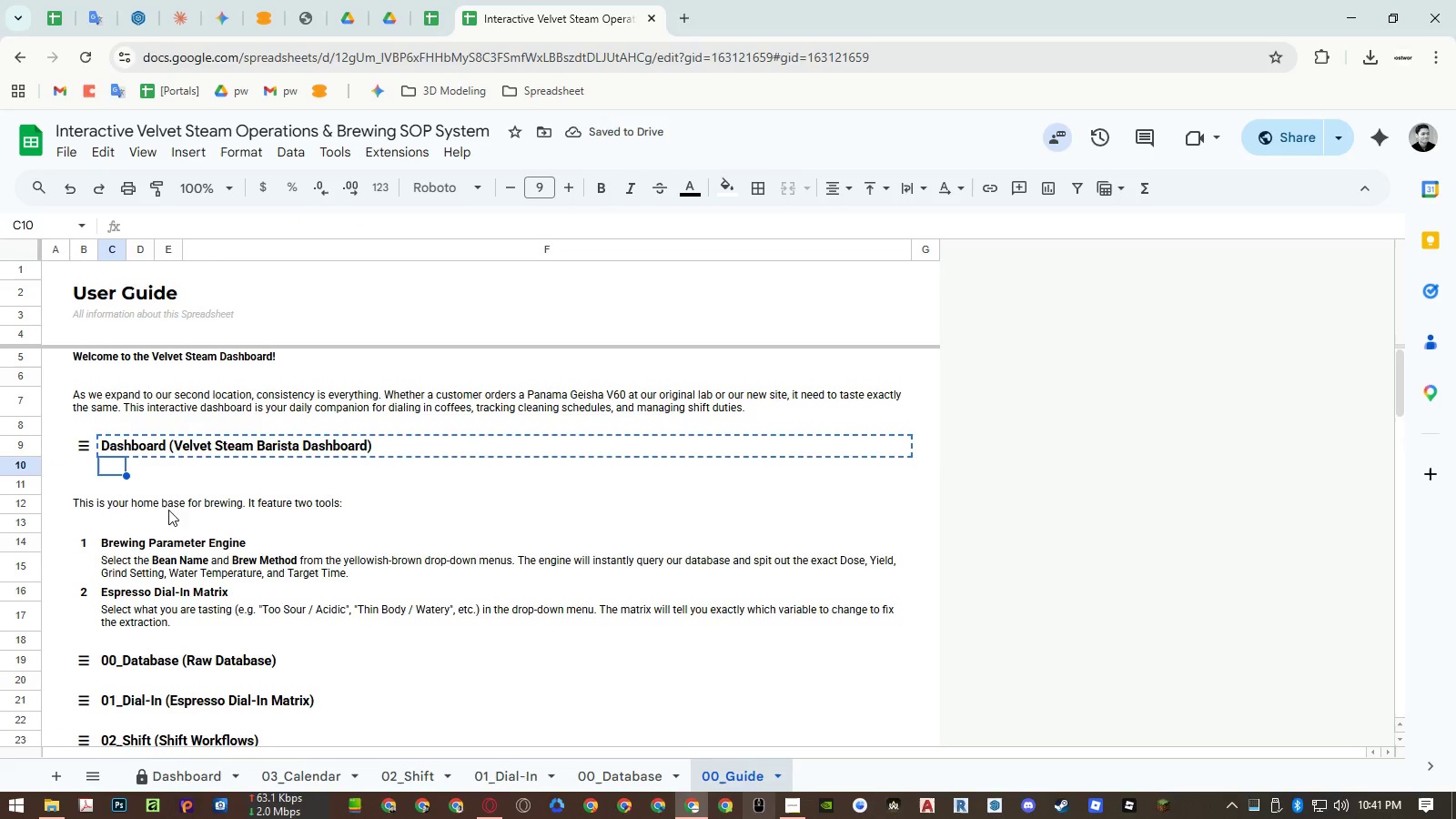 
key(Control+ControlLeft)
 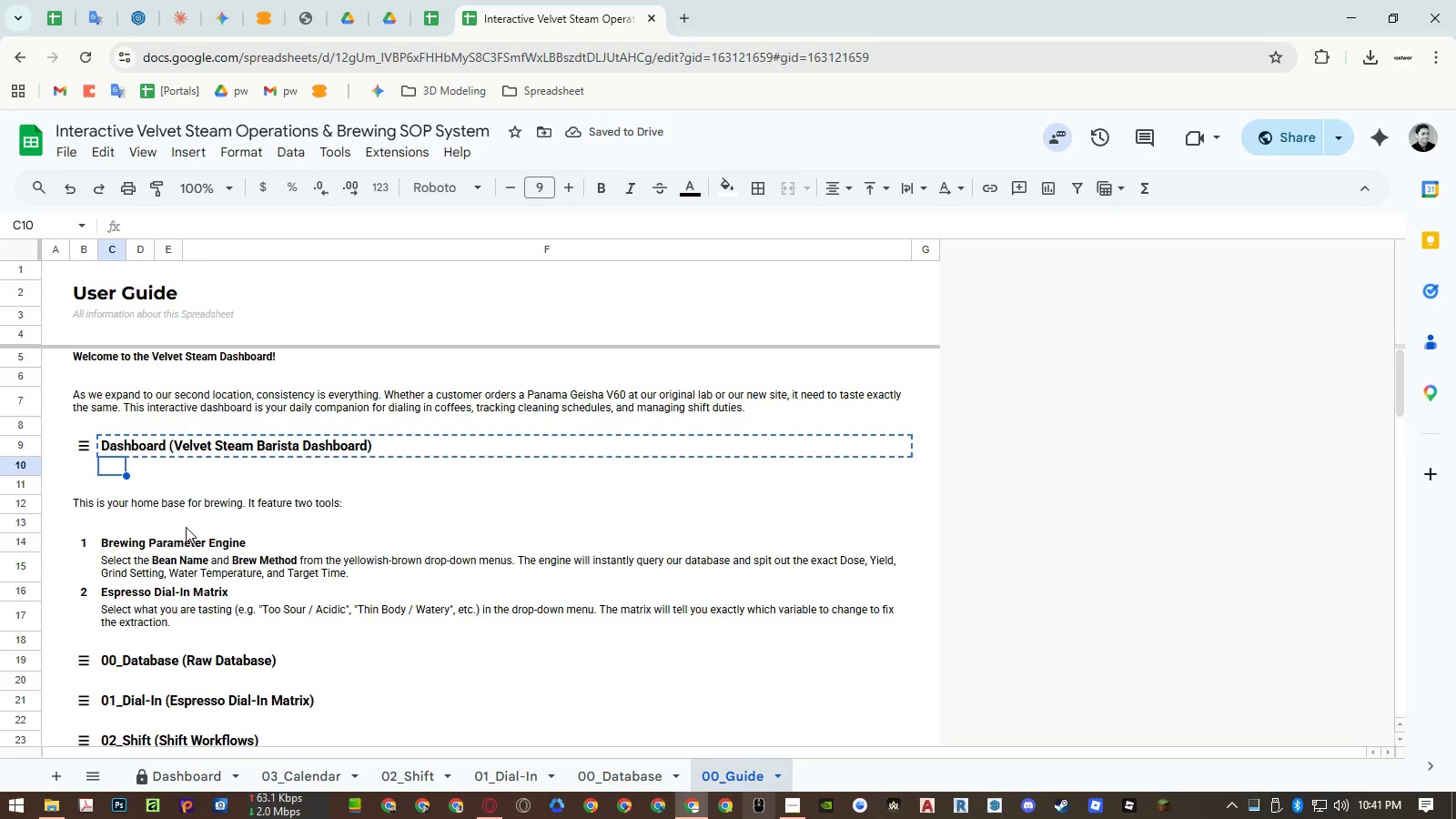 
key(Control+Shift+ShiftLeft)
 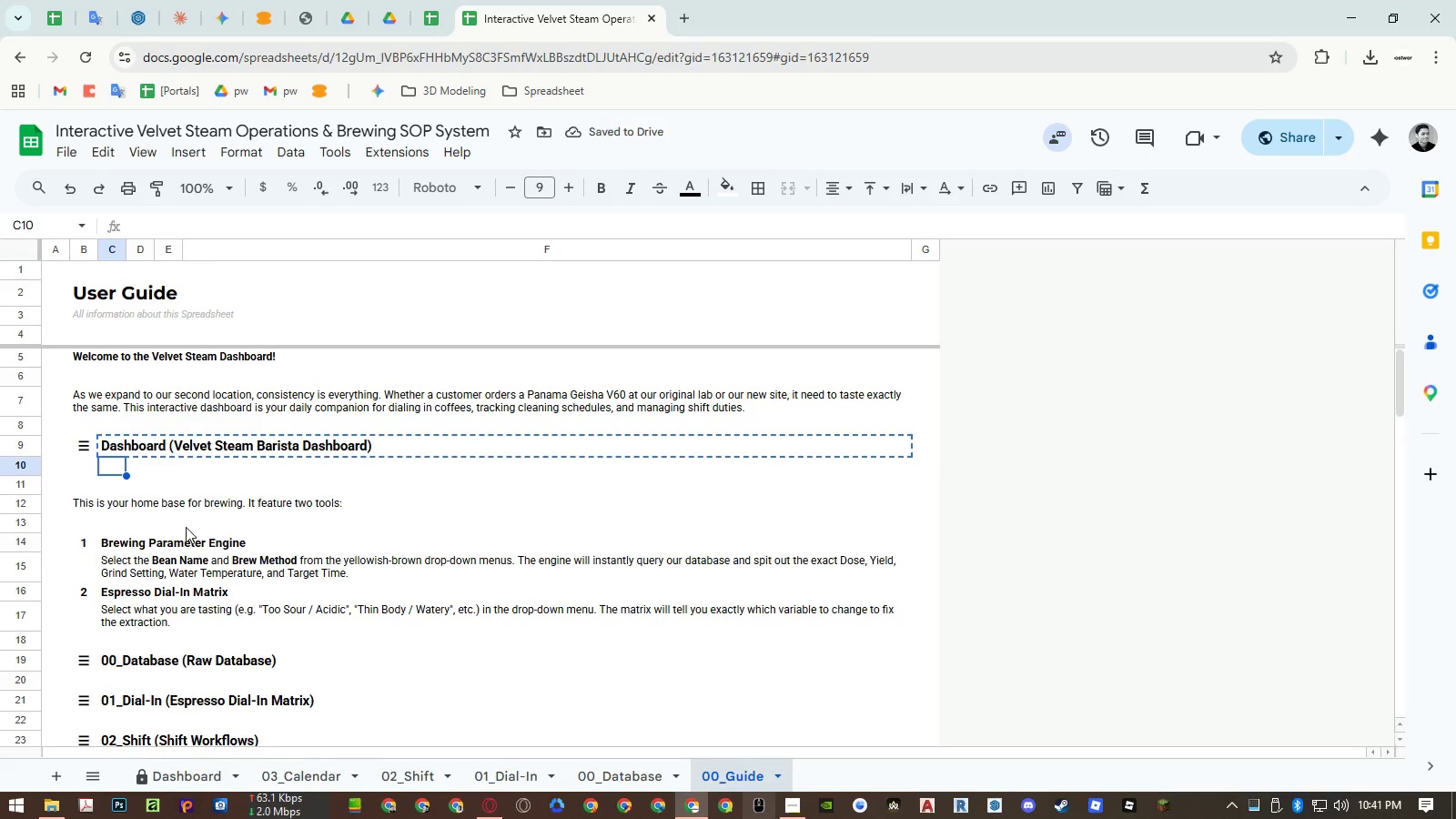 
key(Control+Shift+V)
 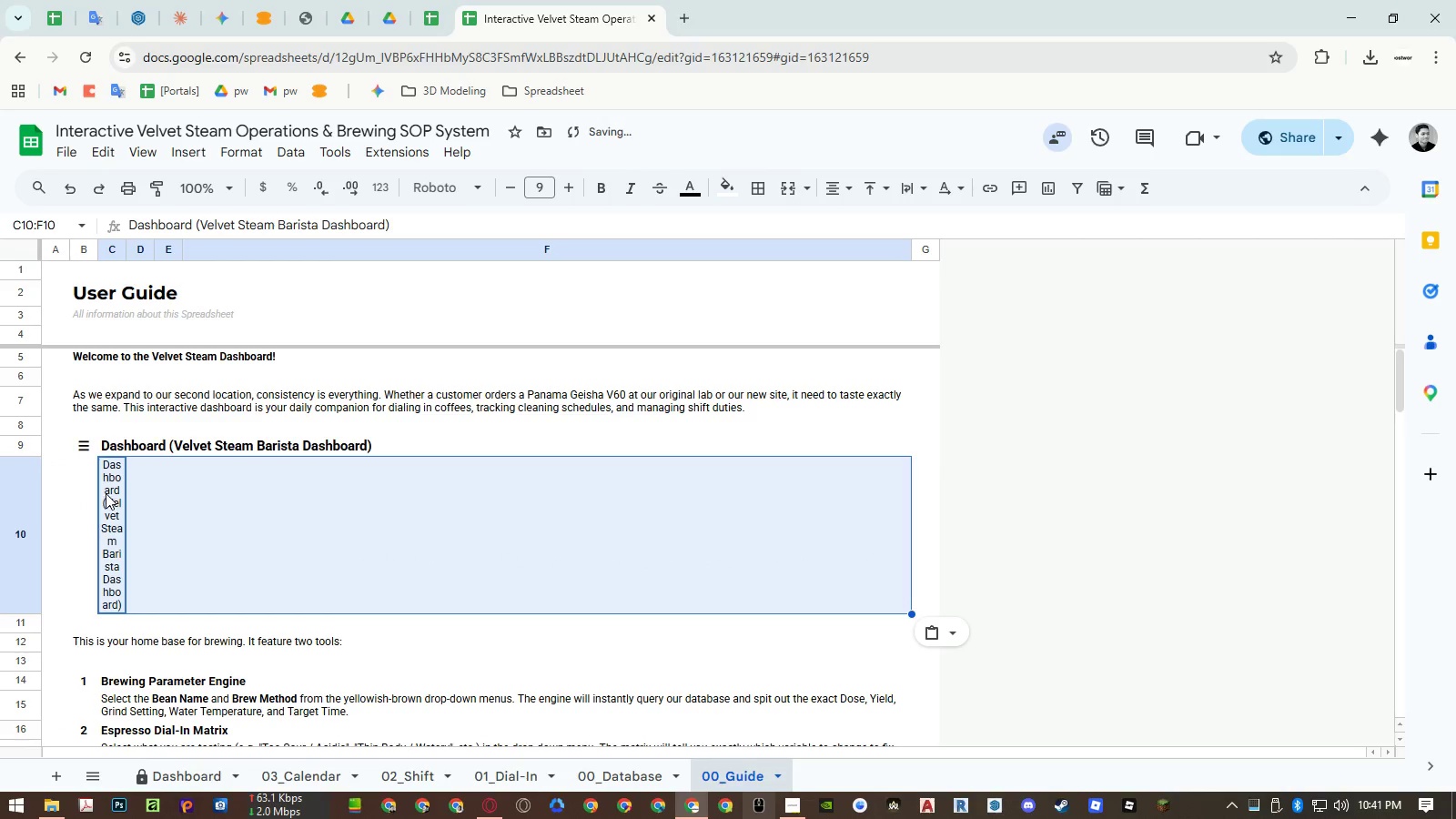 
left_click_drag(start_coordinate=[103, 492], to_coordinate=[366, 499])
 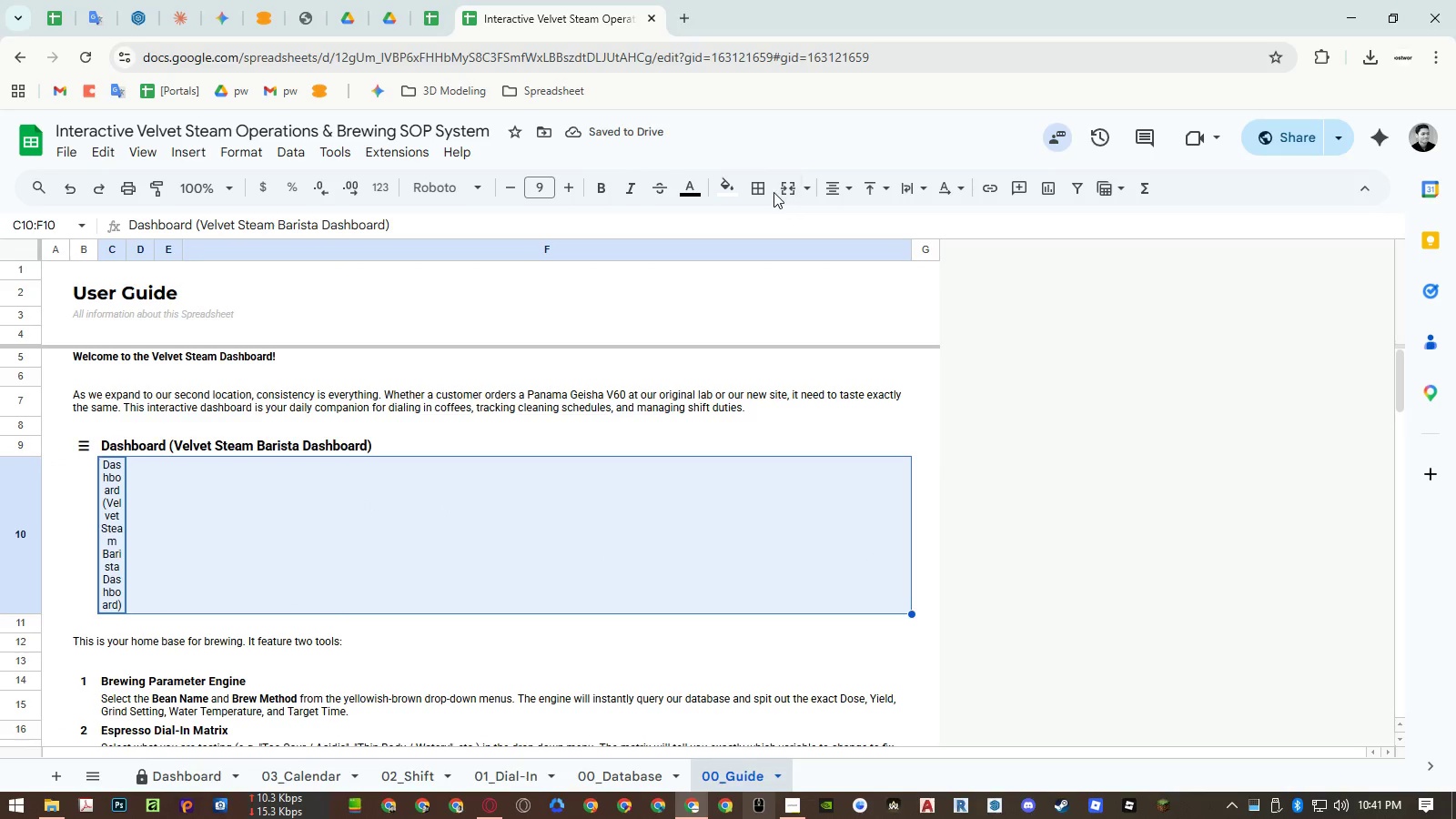 
left_click([780, 192])
 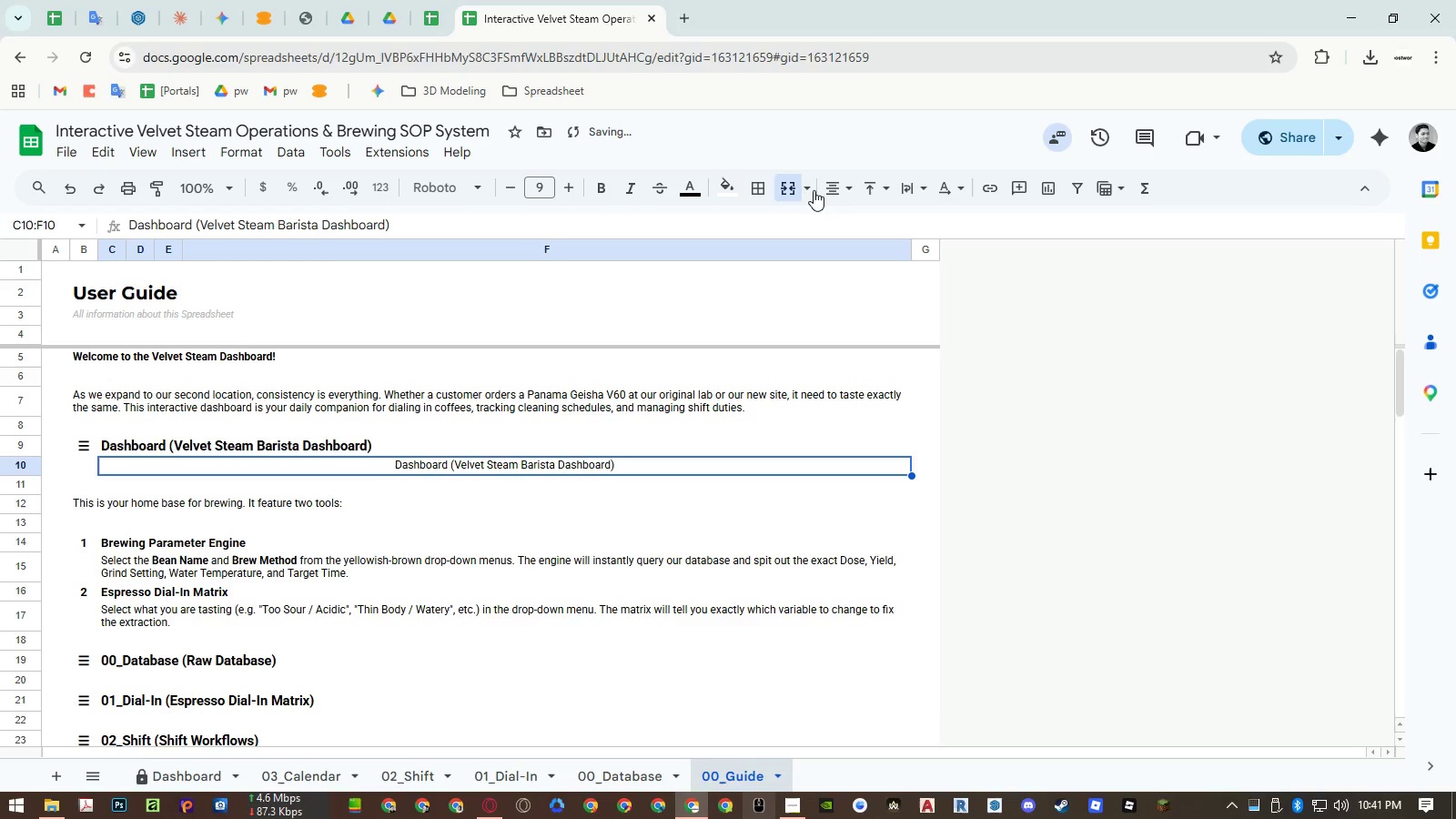 
double_click([842, 217])
 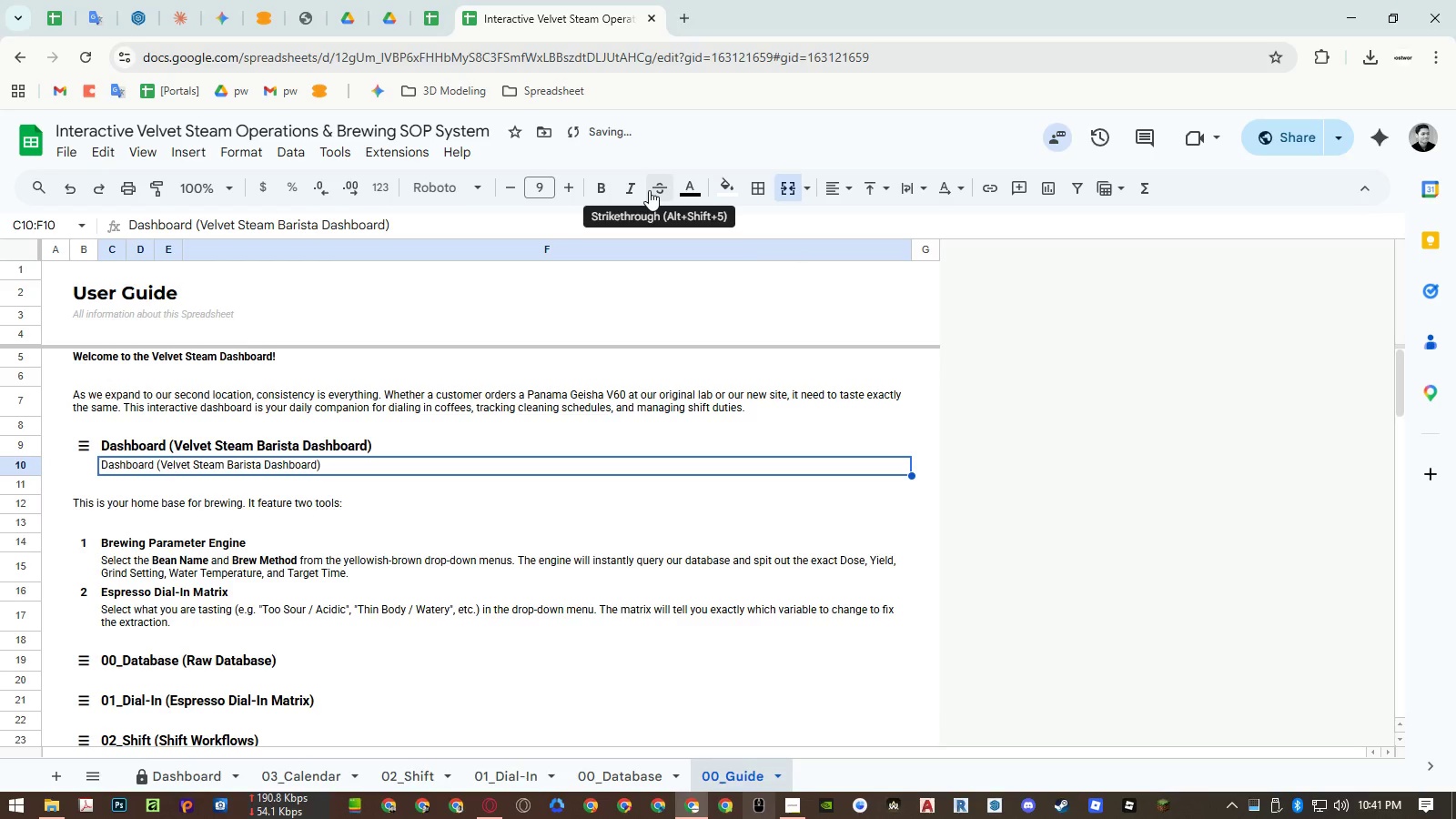 
left_click([688, 187])
 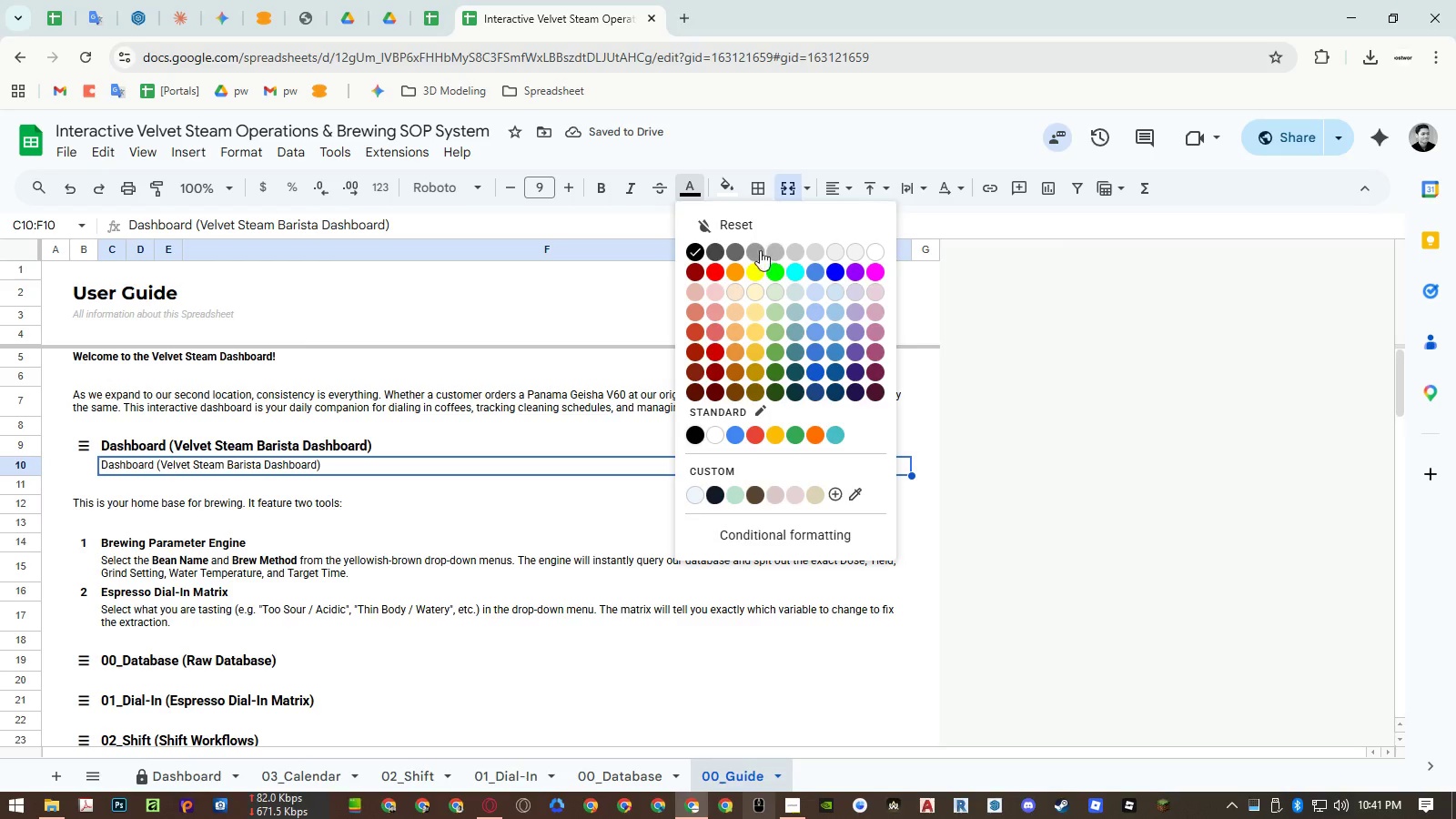 
left_click_drag(start_coordinate=[742, 249], to_coordinate=[693, 192])
 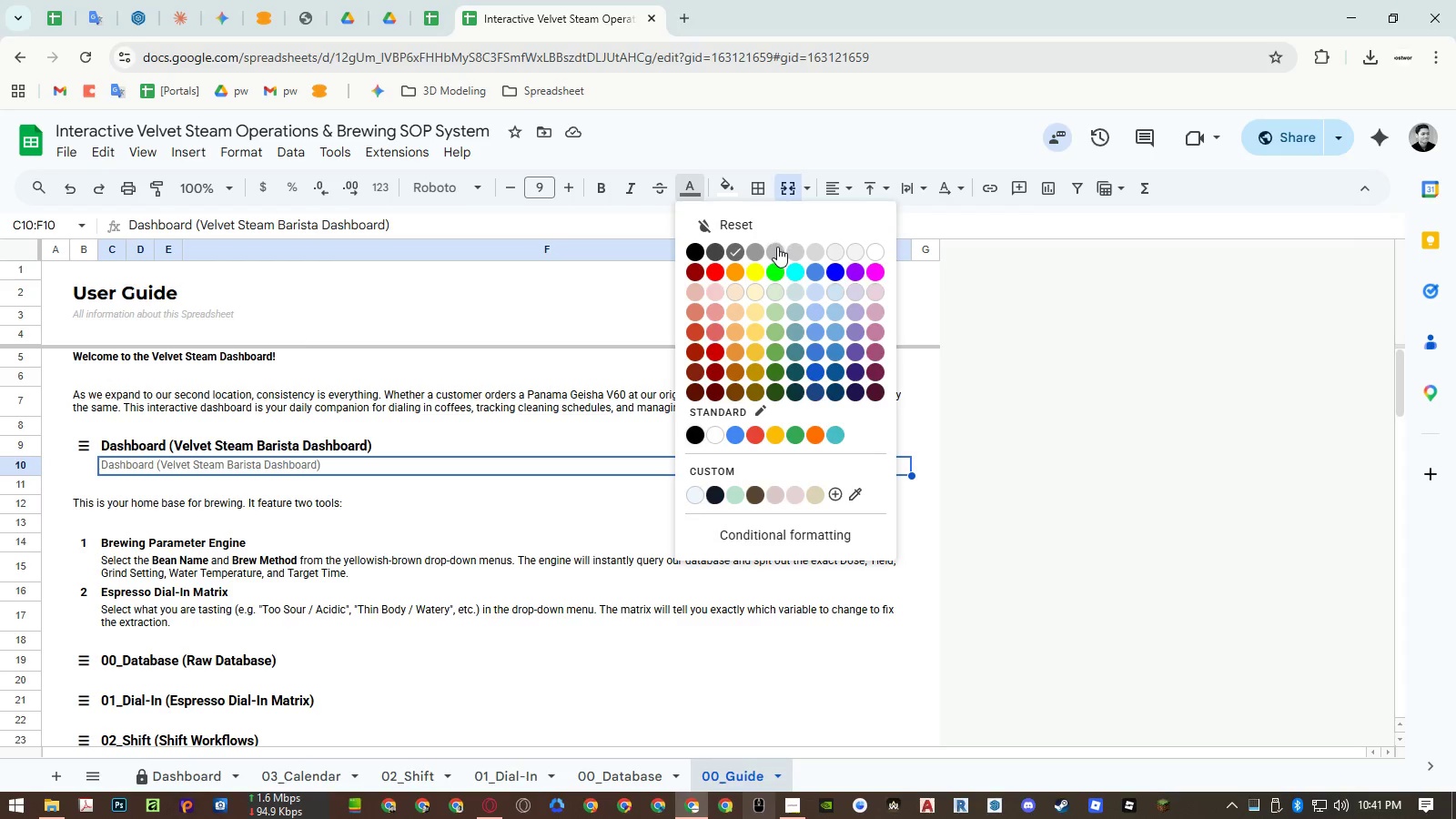 
left_click([693, 192])
 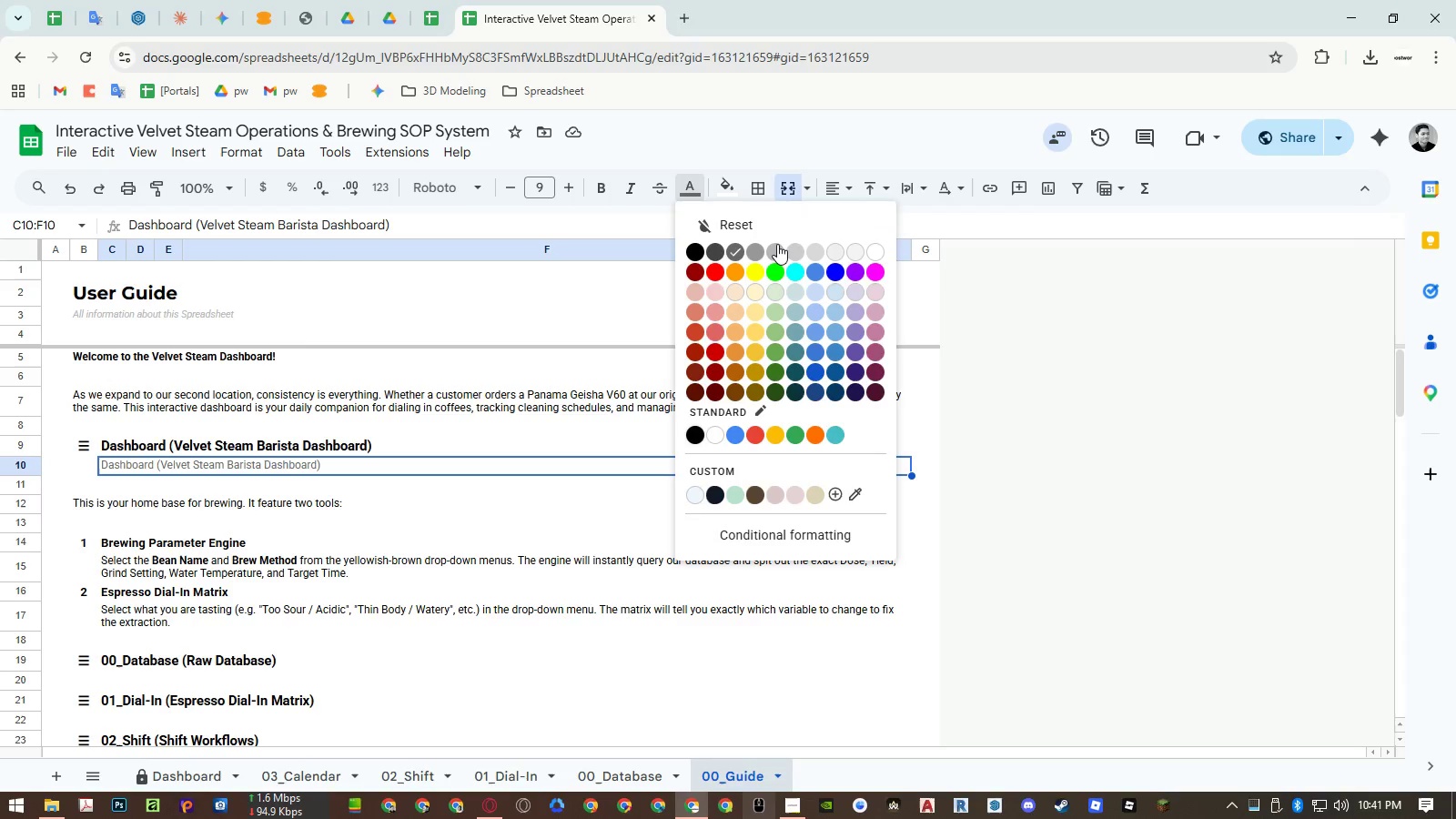 
left_click([777, 247])
 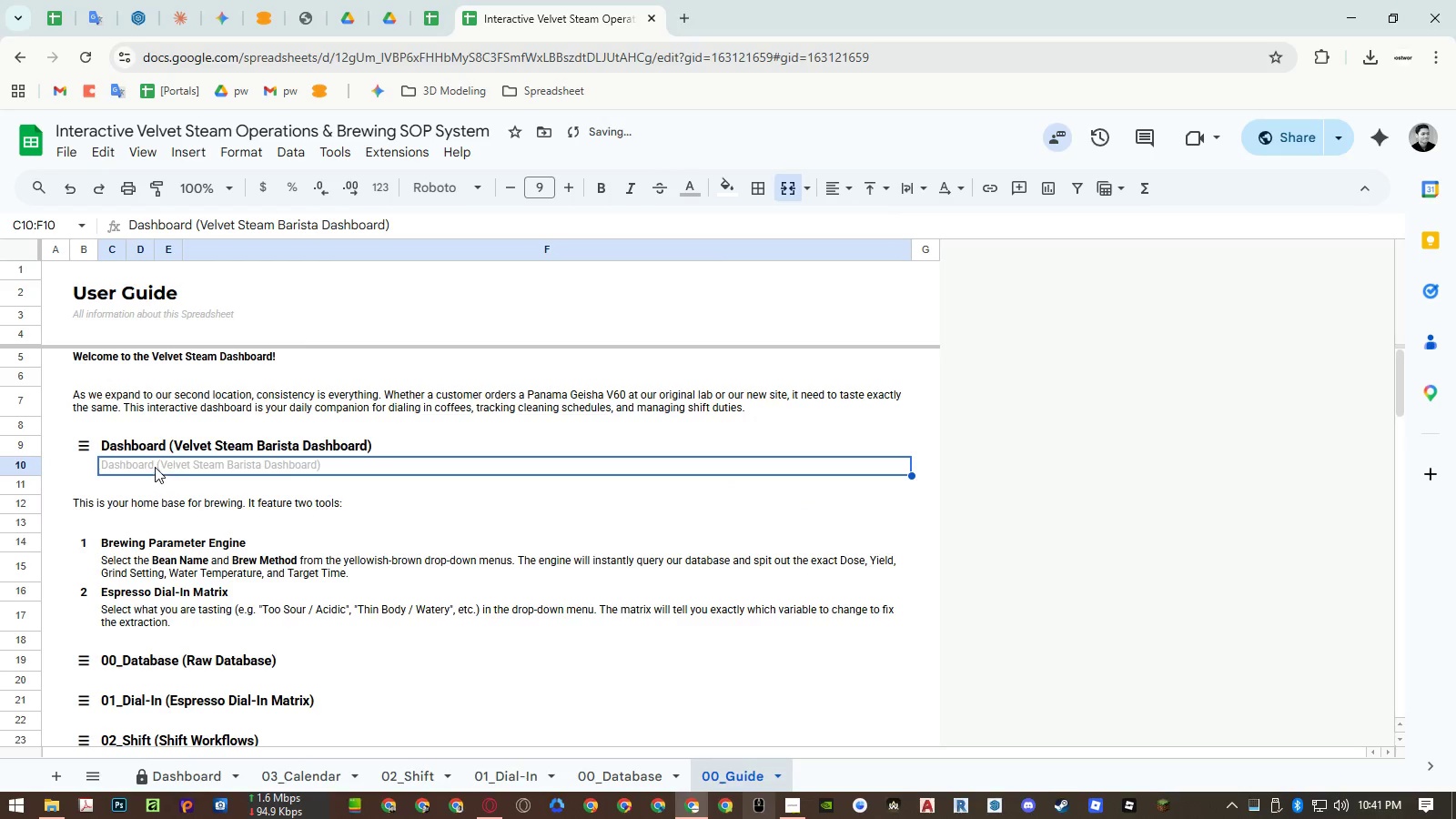 
double_click([155, 467])
 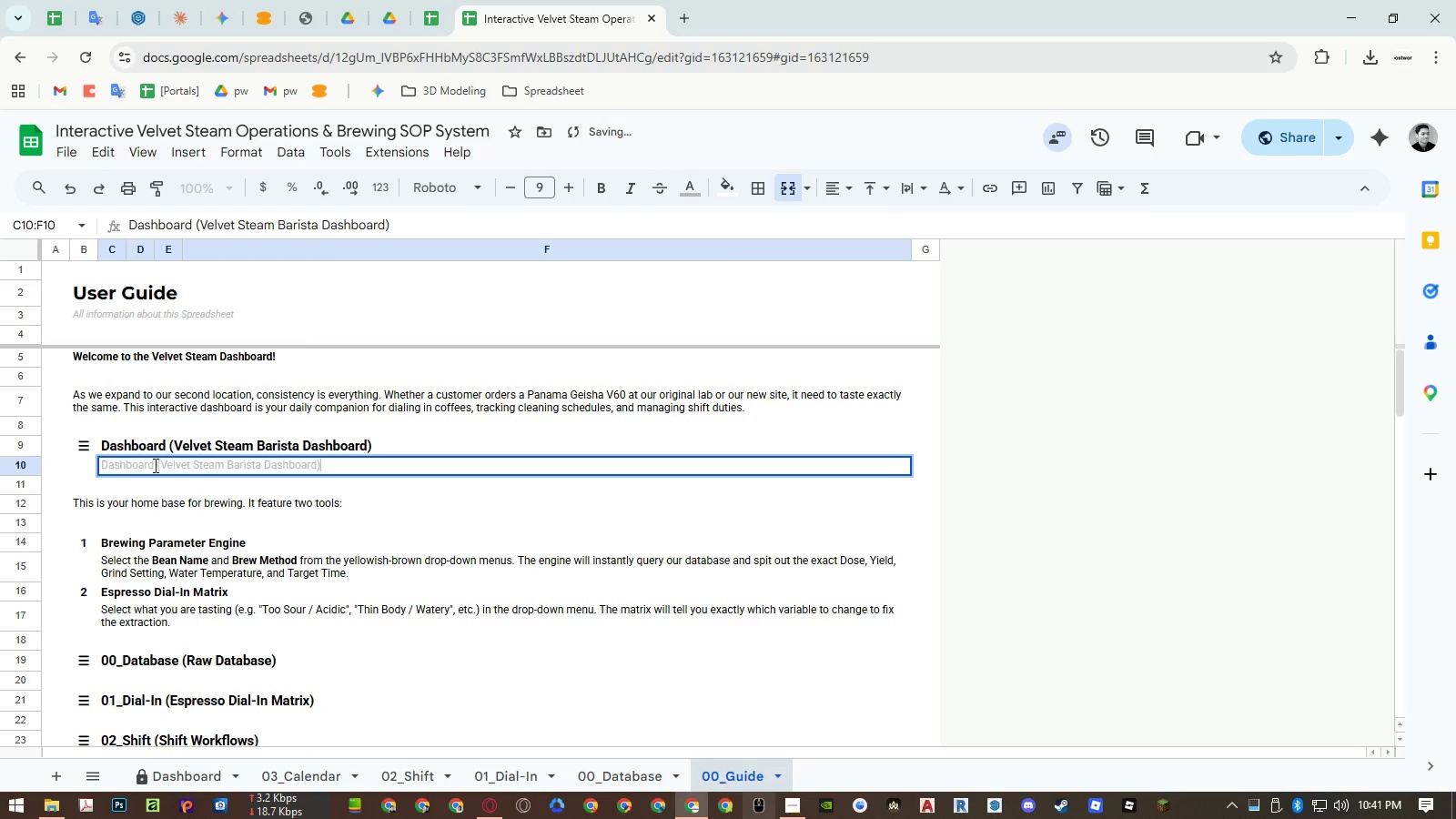 
left_click_drag(start_coordinate=[154, 465], to_coordinate=[432, 461])
 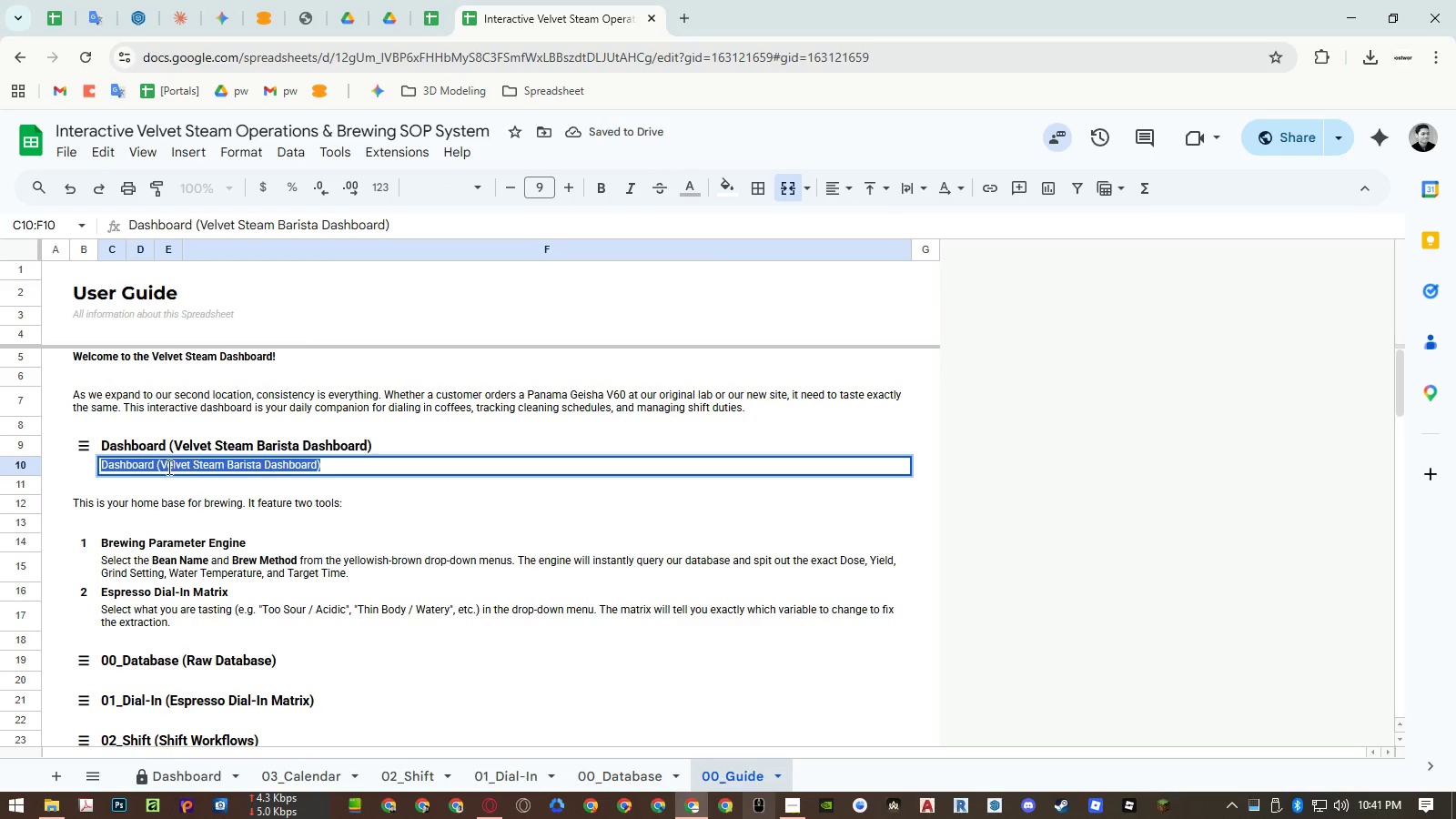 
left_click([158, 466])
 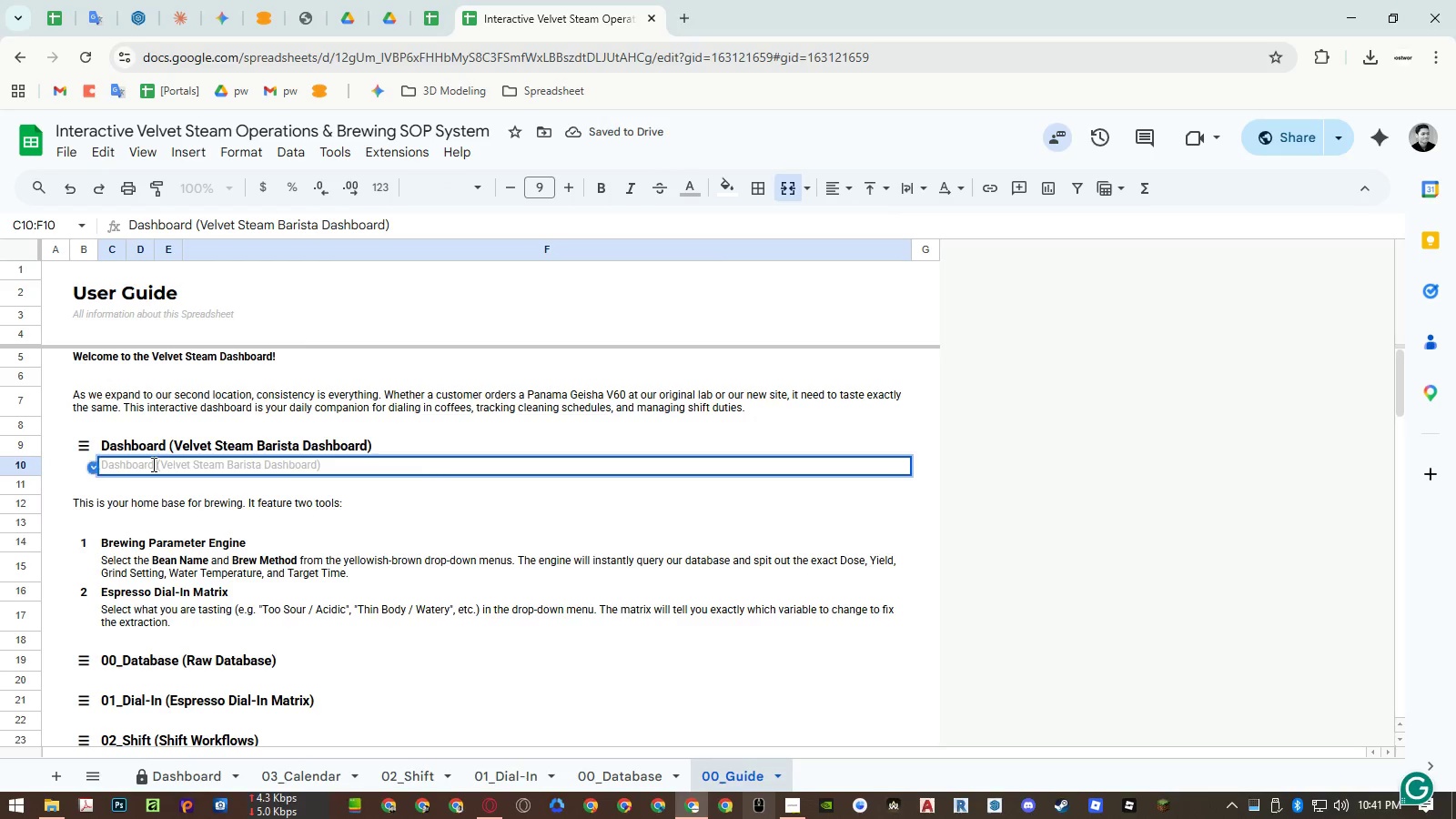 
left_click_drag(start_coordinate=[152, 464], to_coordinate=[451, 468])
 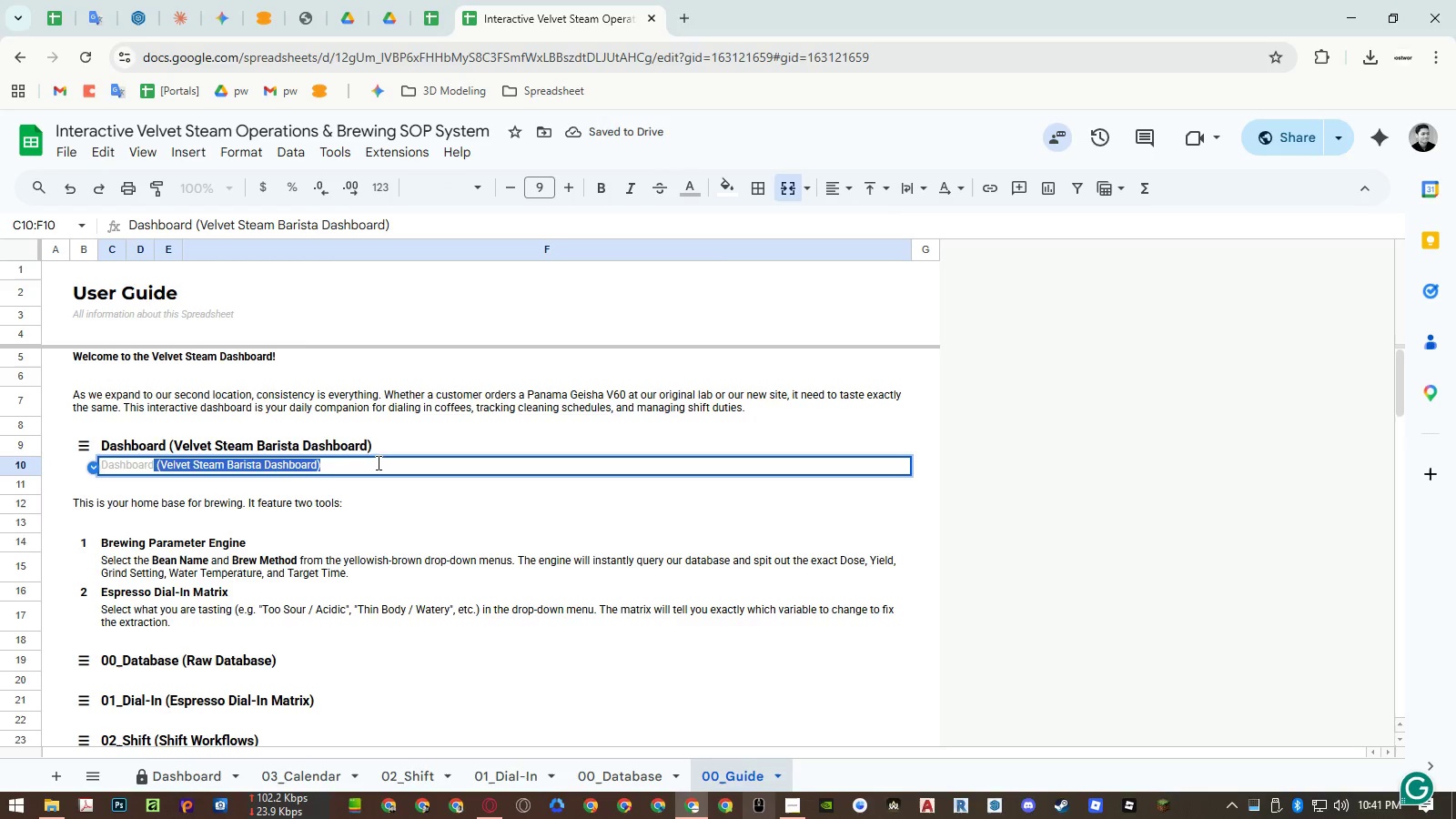 
key(Backspace)
 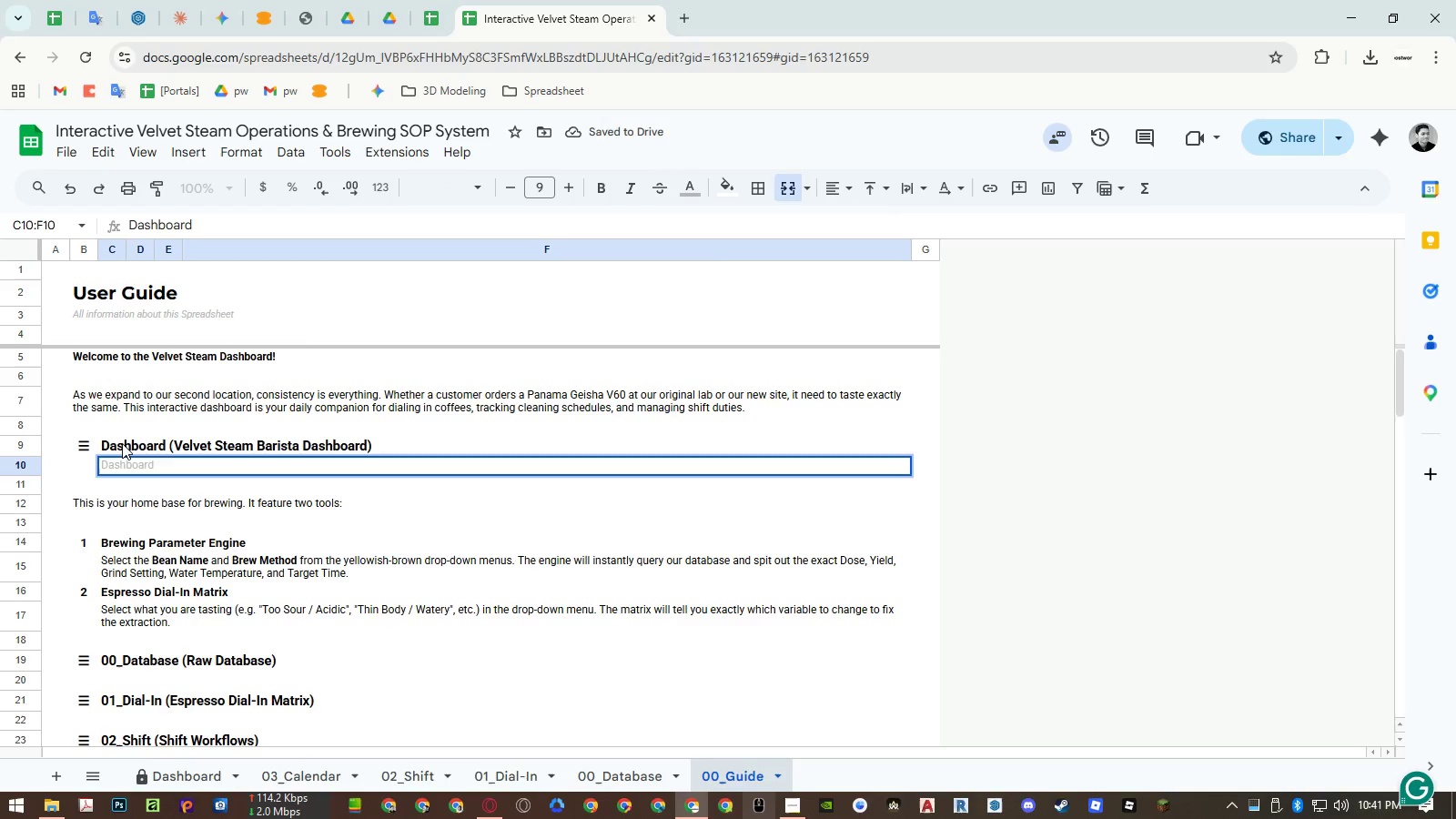 
double_click([121, 443])
 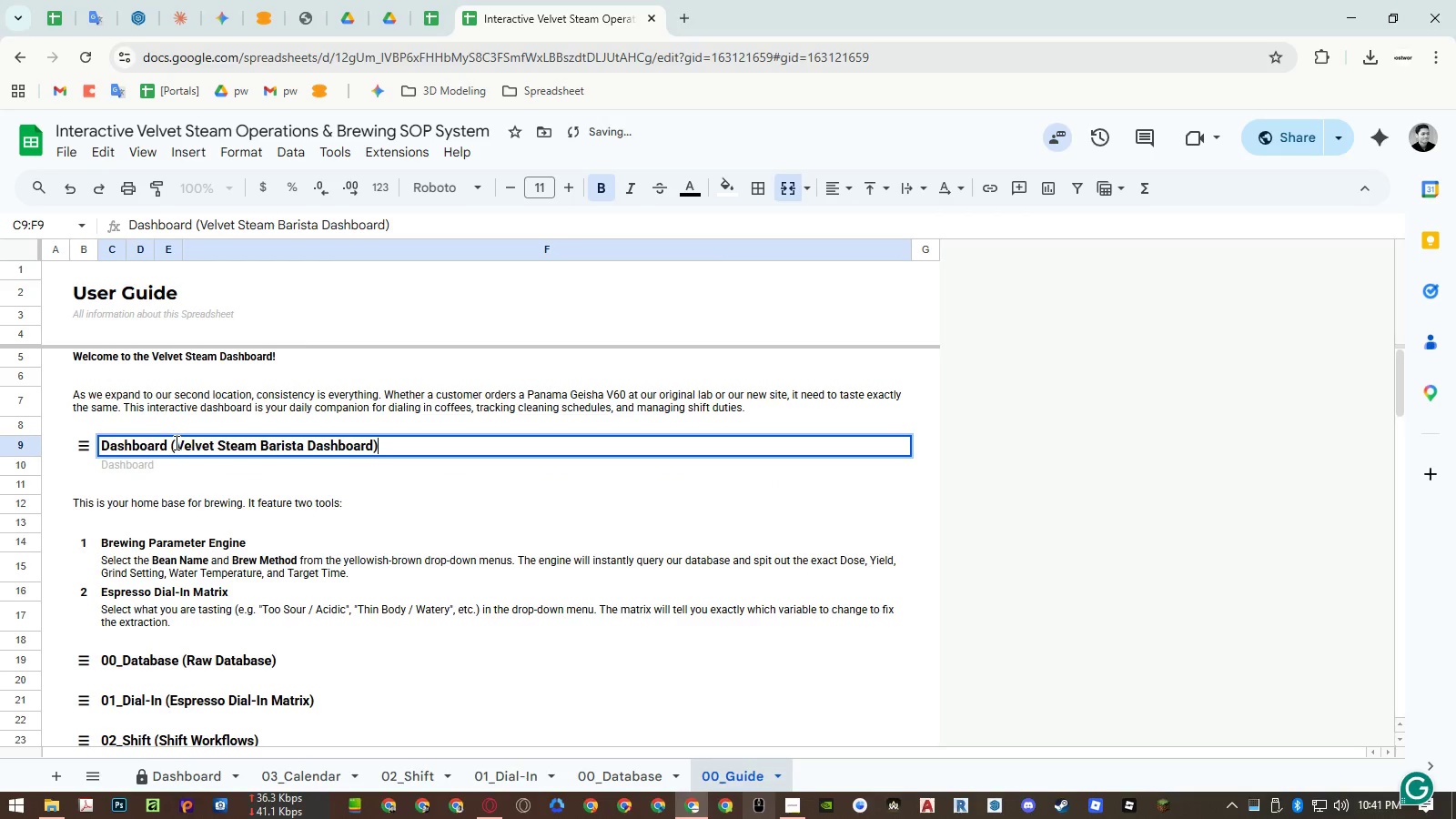 
left_click_drag(start_coordinate=[176, 442], to_coordinate=[87, 445])
 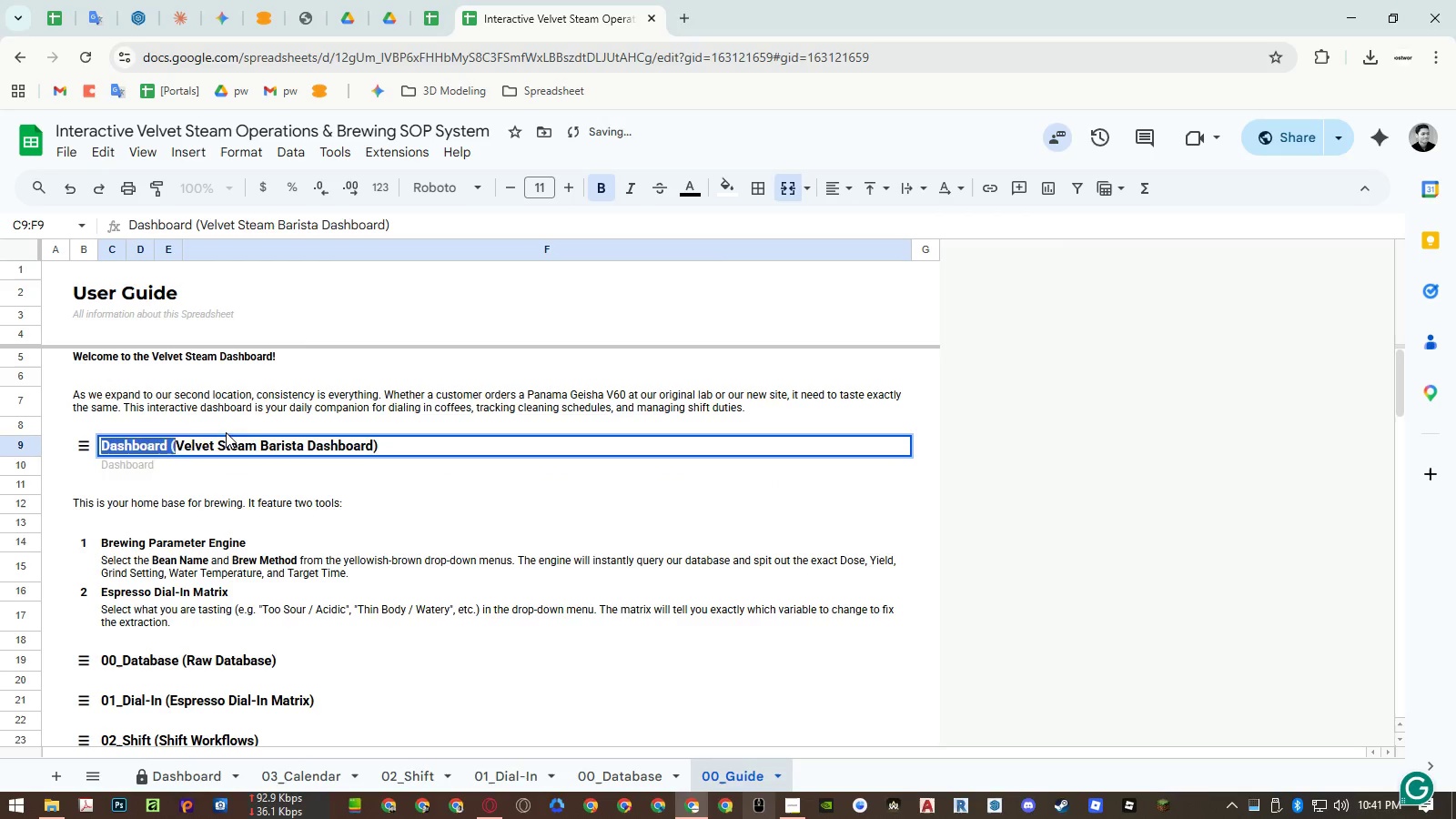 
key(Backspace)
 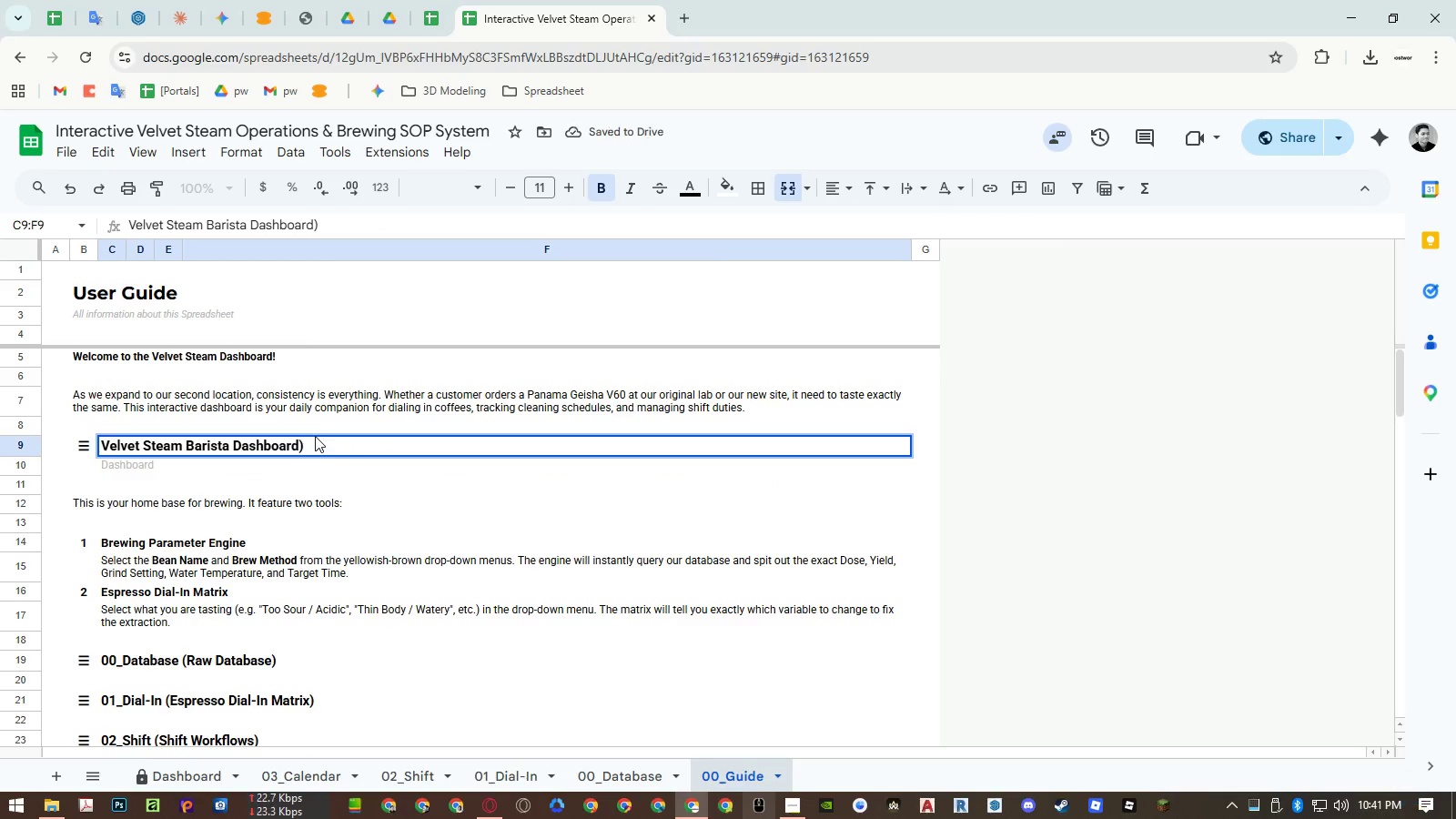 
double_click([316, 444])
 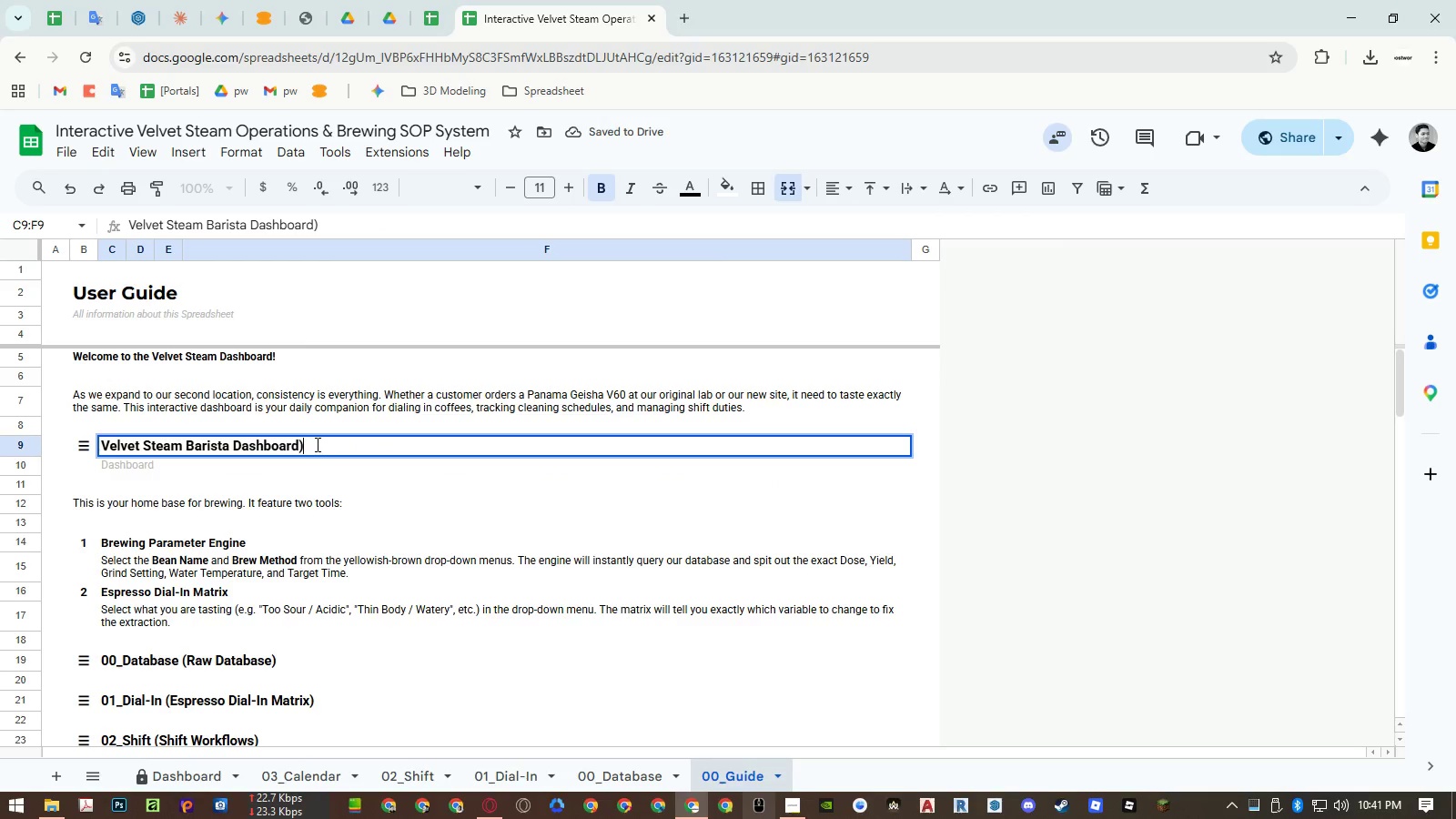 
key(Backspace)
 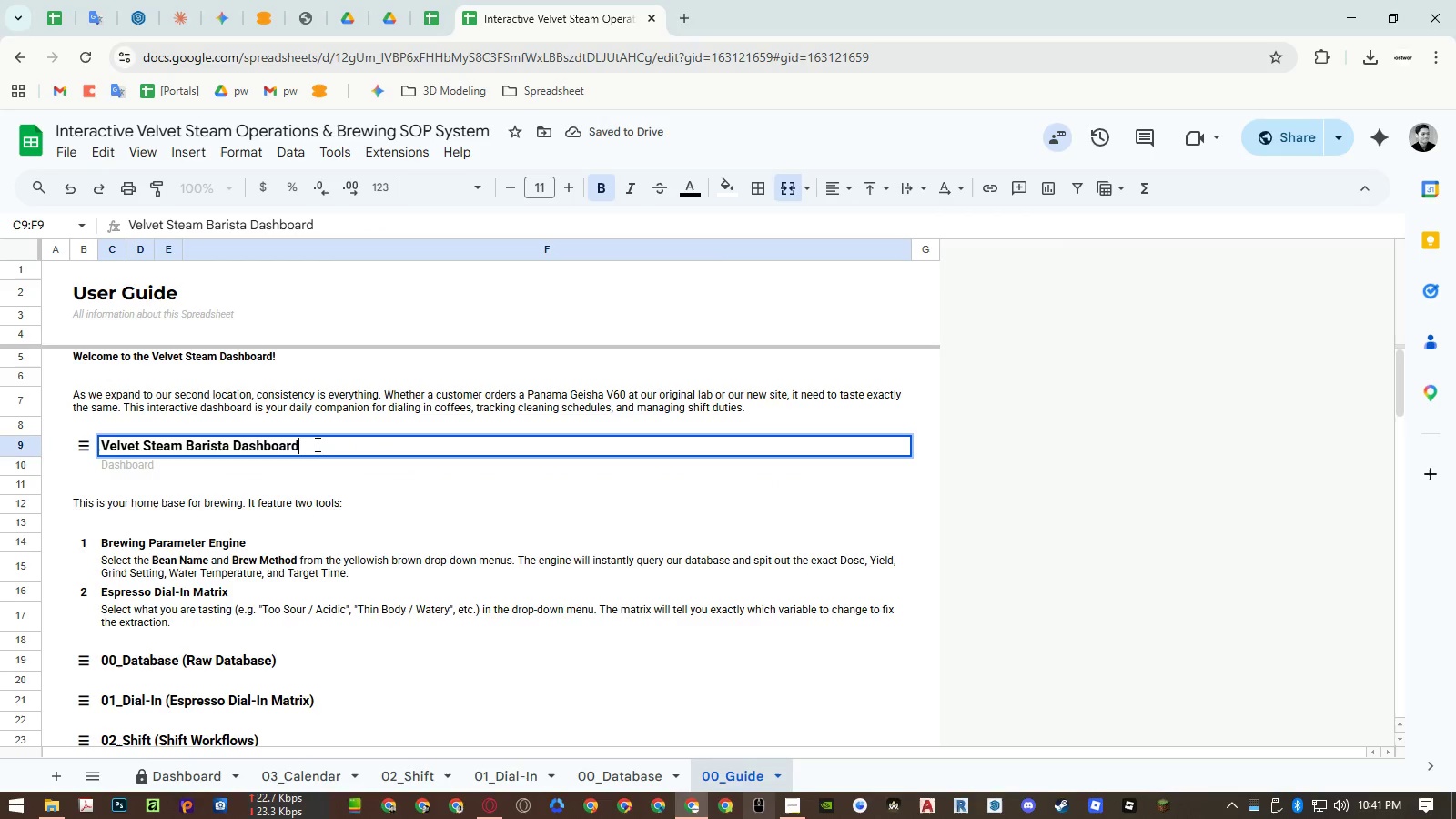 
key(Enter)
 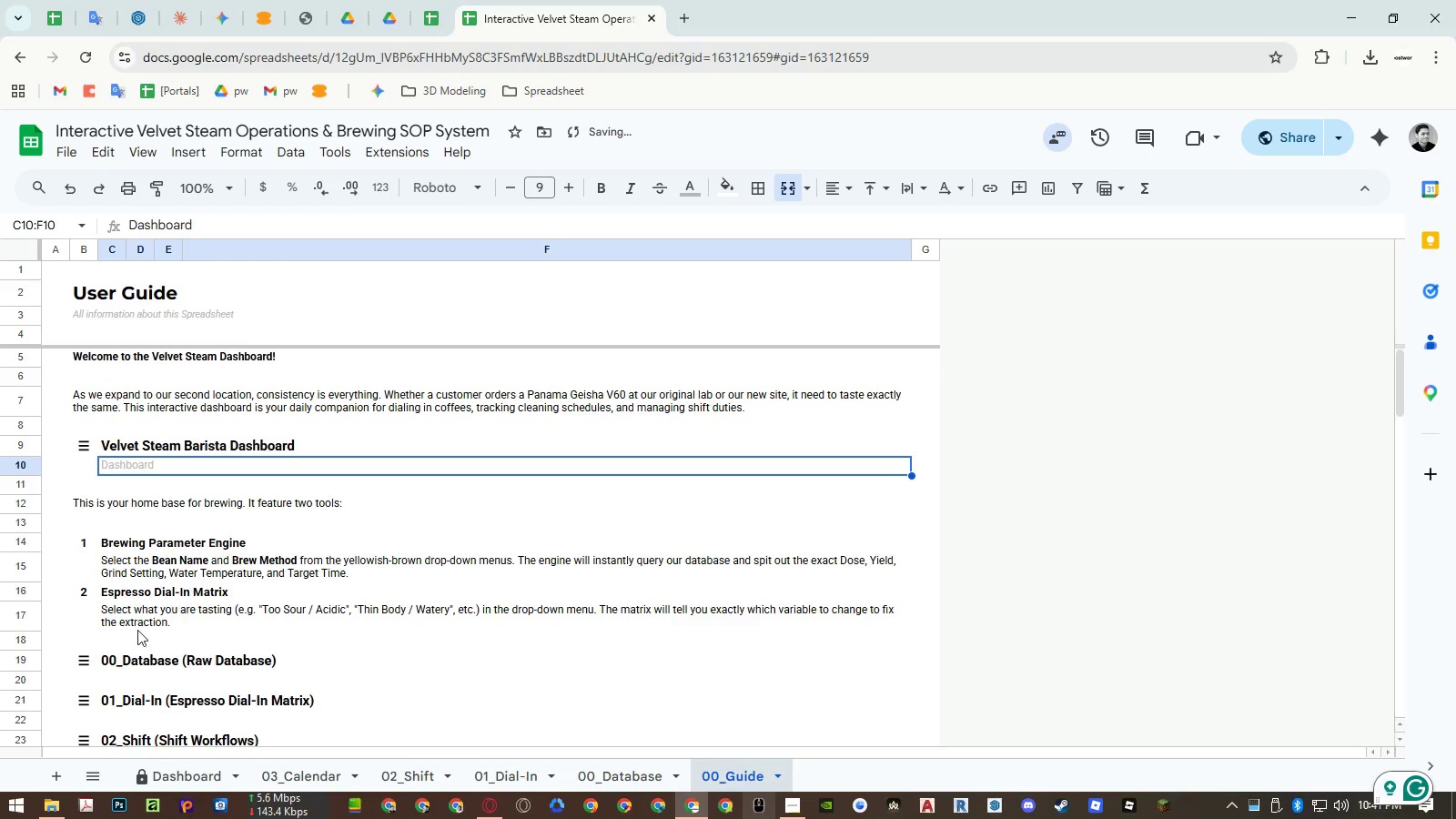 
right_click([24, 656])
 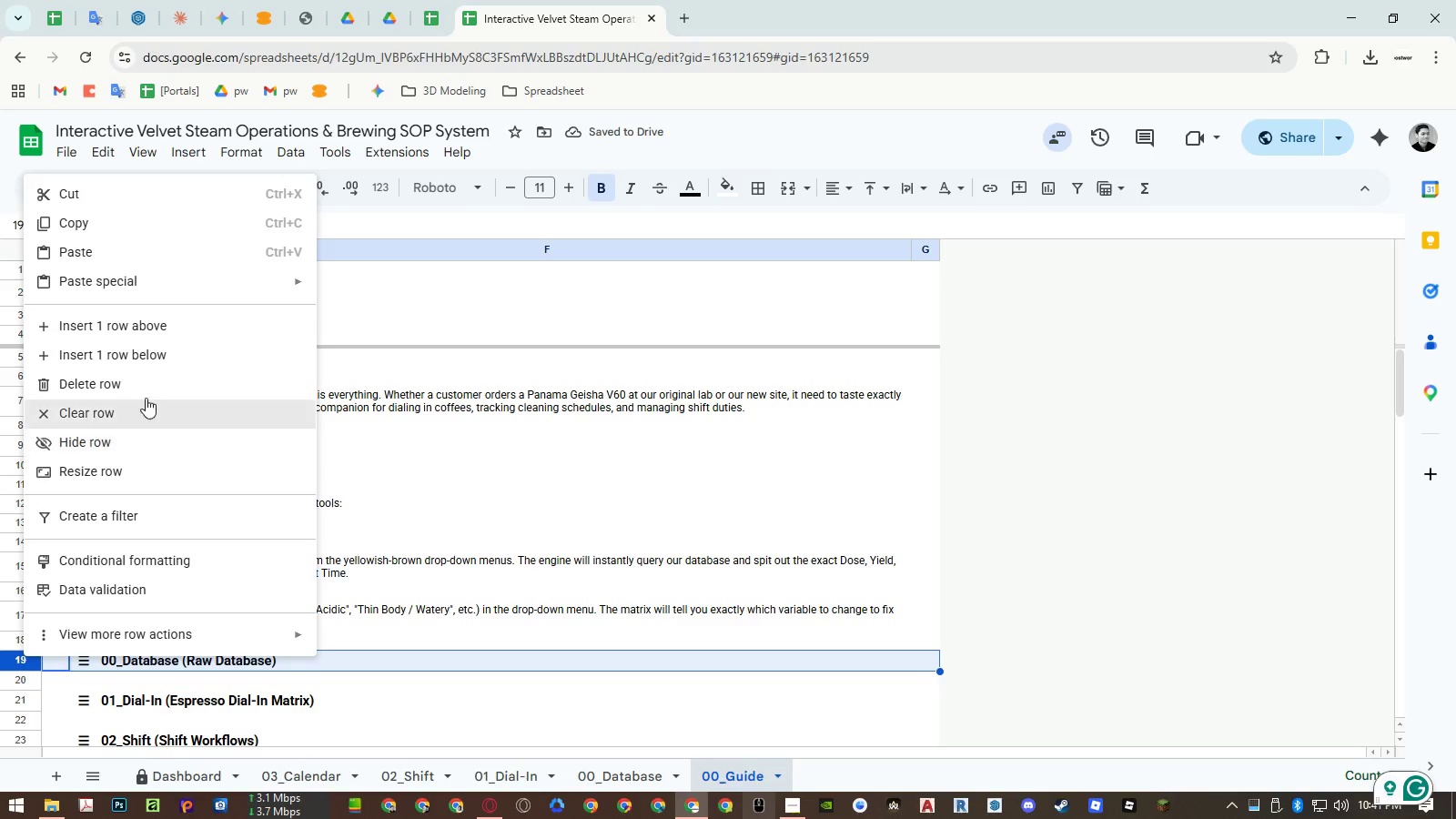 
left_click([147, 357])
 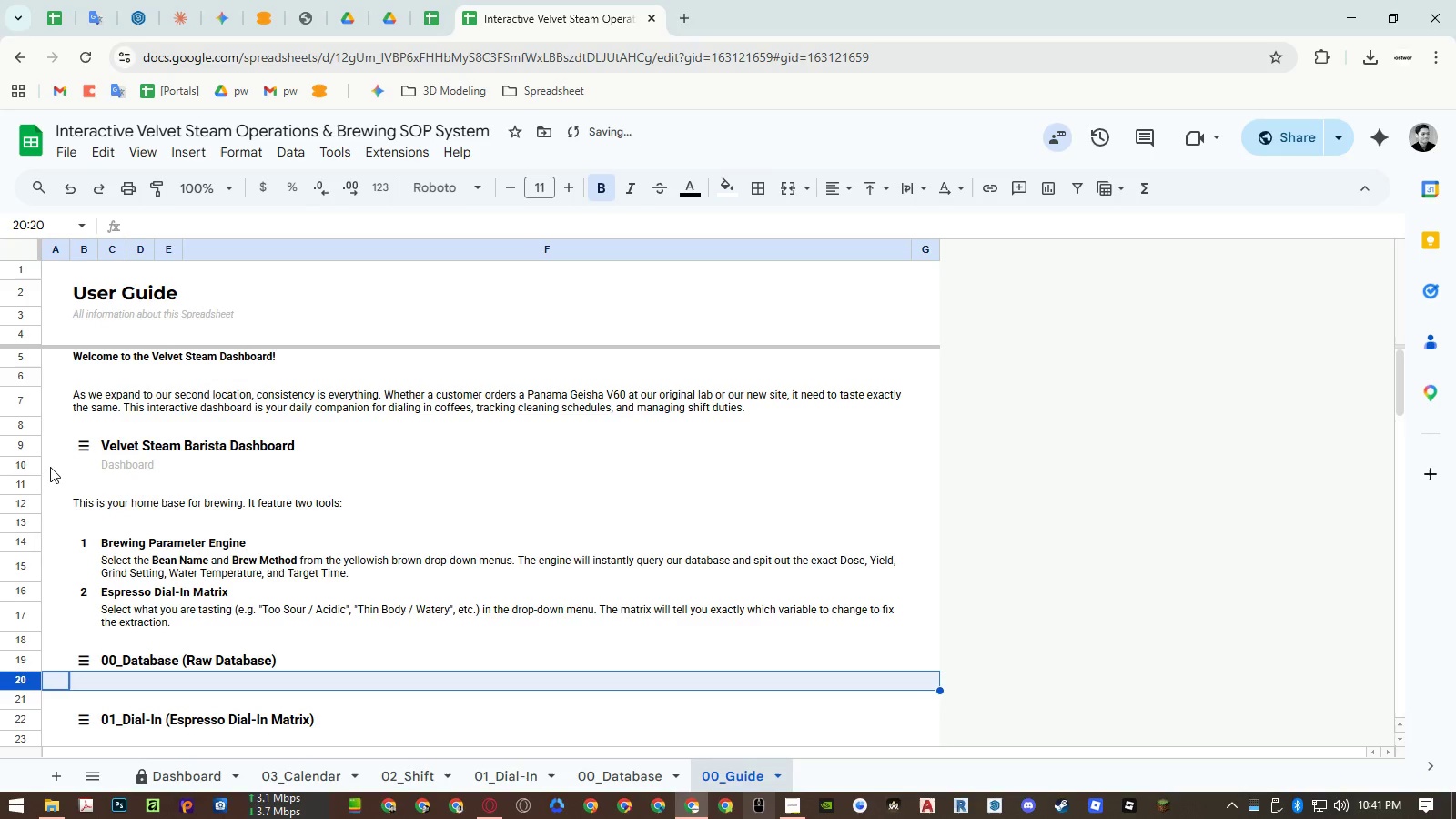 
left_click([29, 466])
 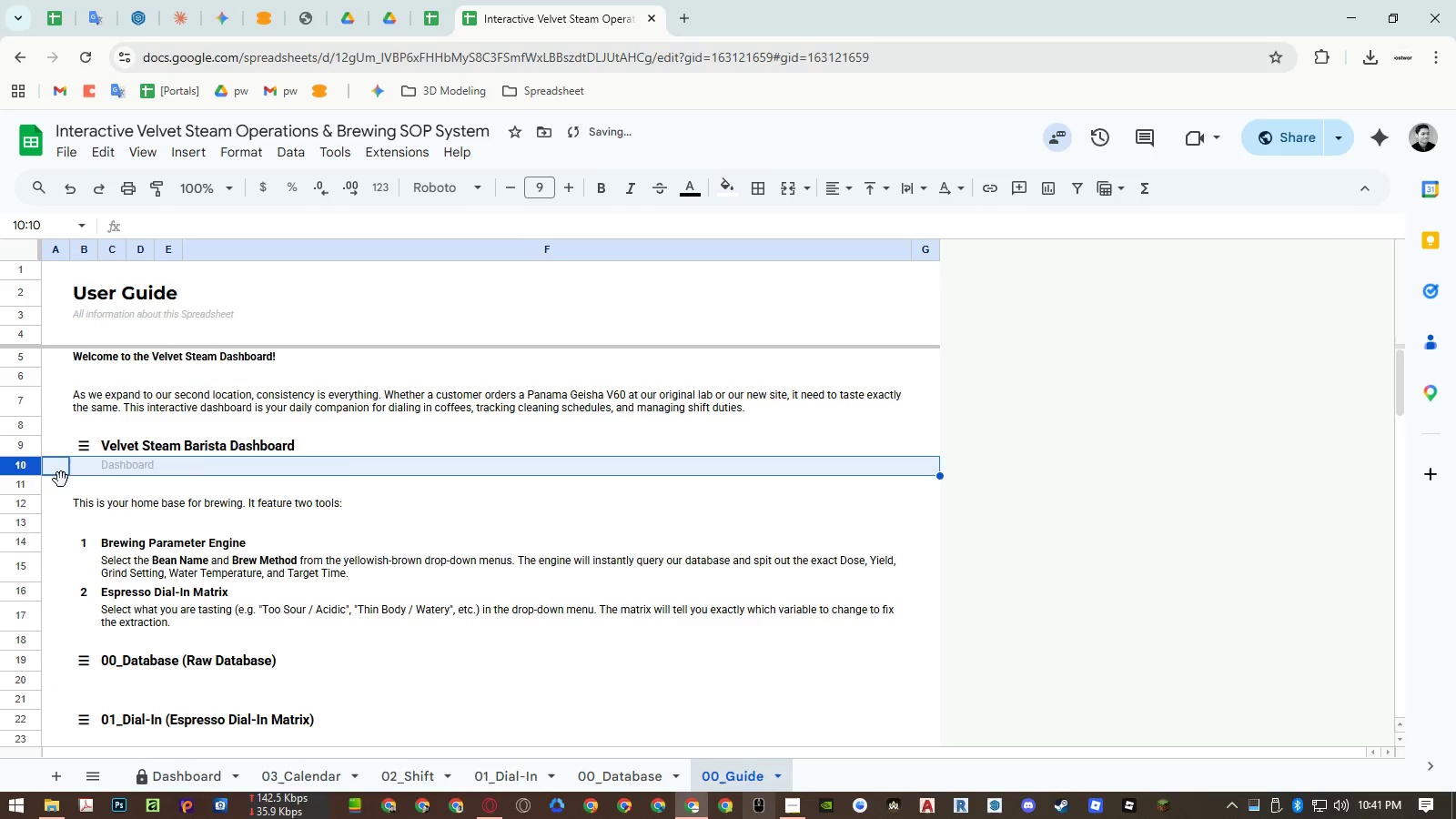 
key(Control+ControlLeft)
 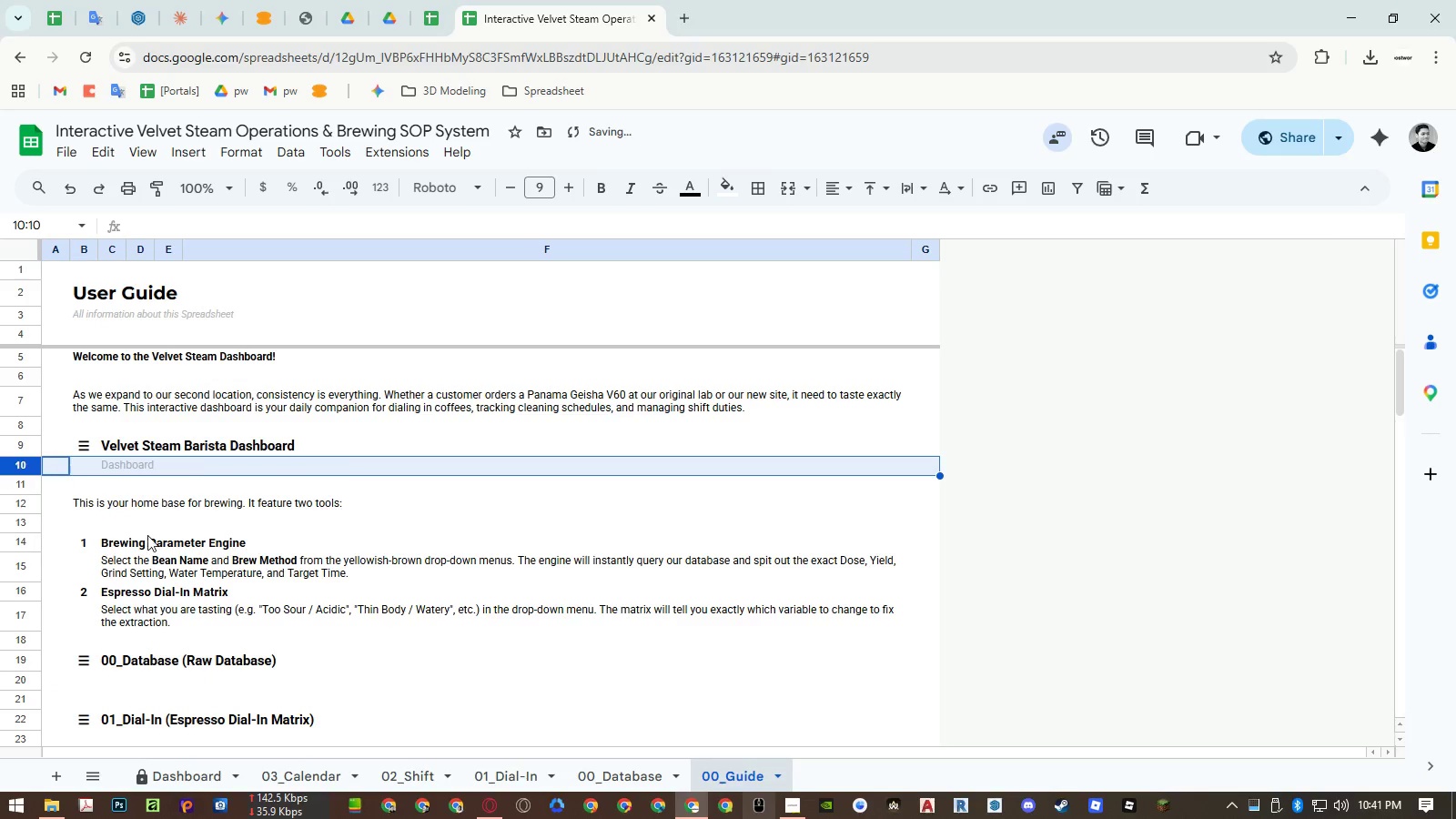 
key(Control+C)
 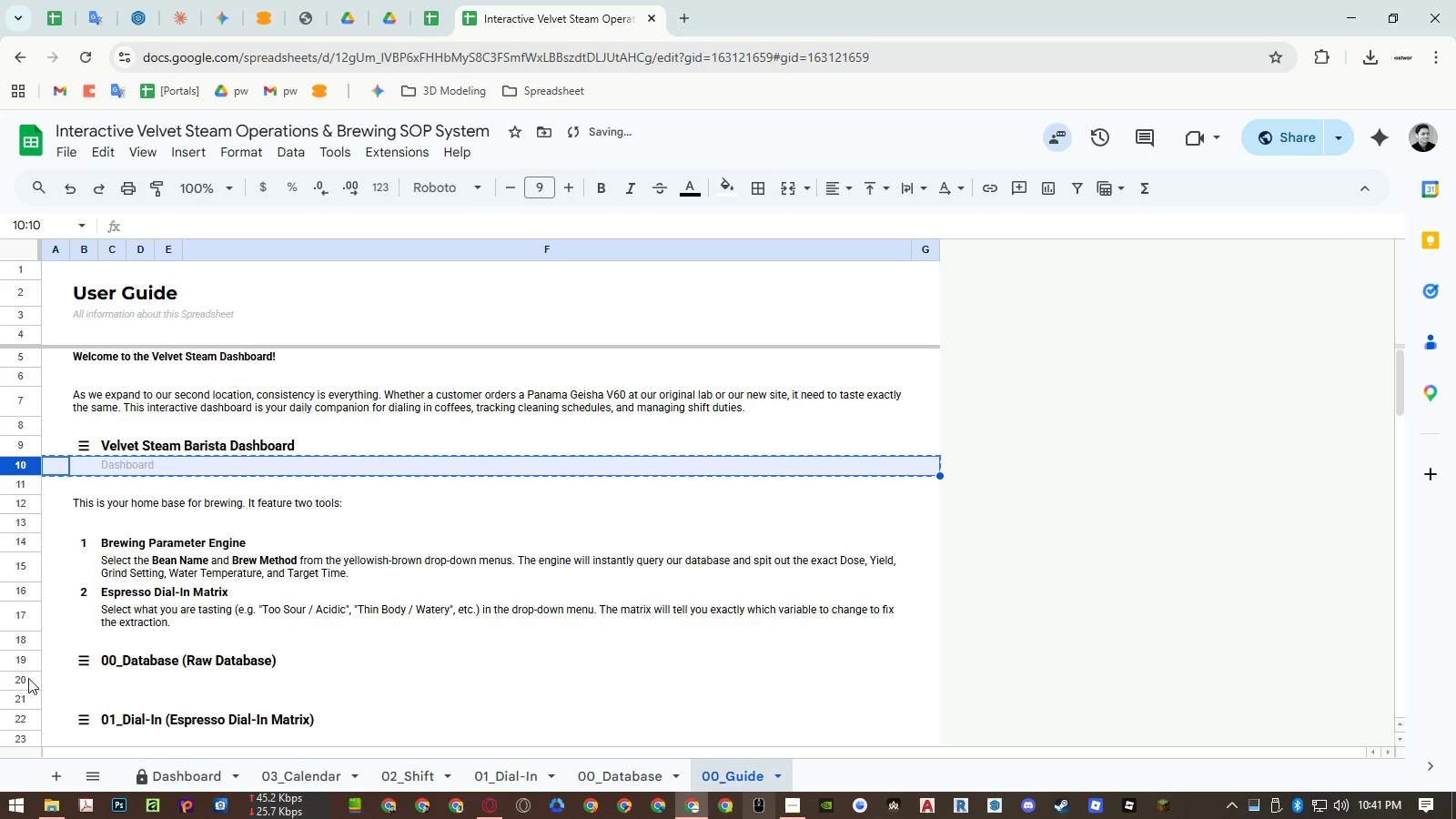 
left_click([21, 683])
 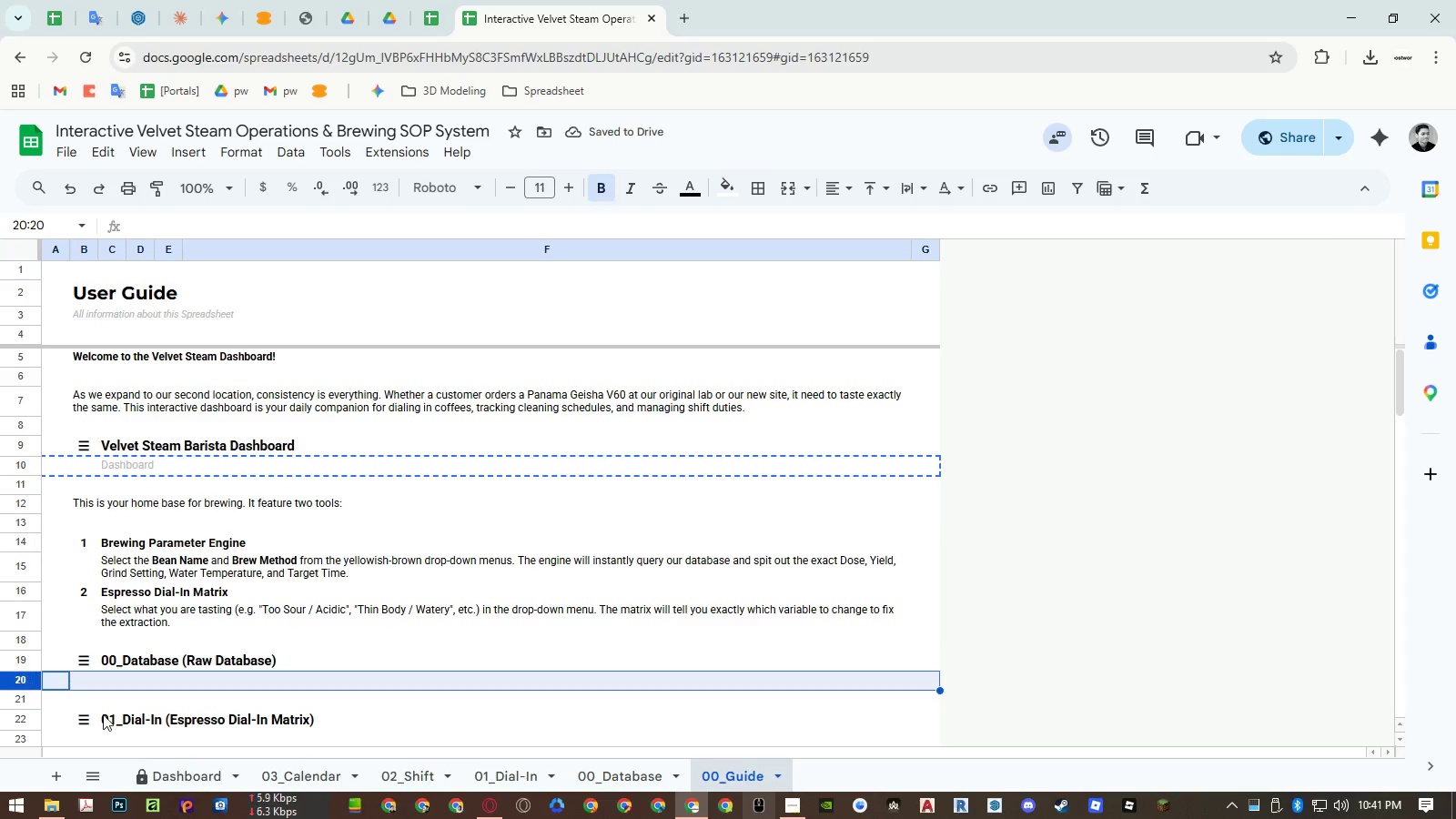 
key(Control+ControlLeft)
 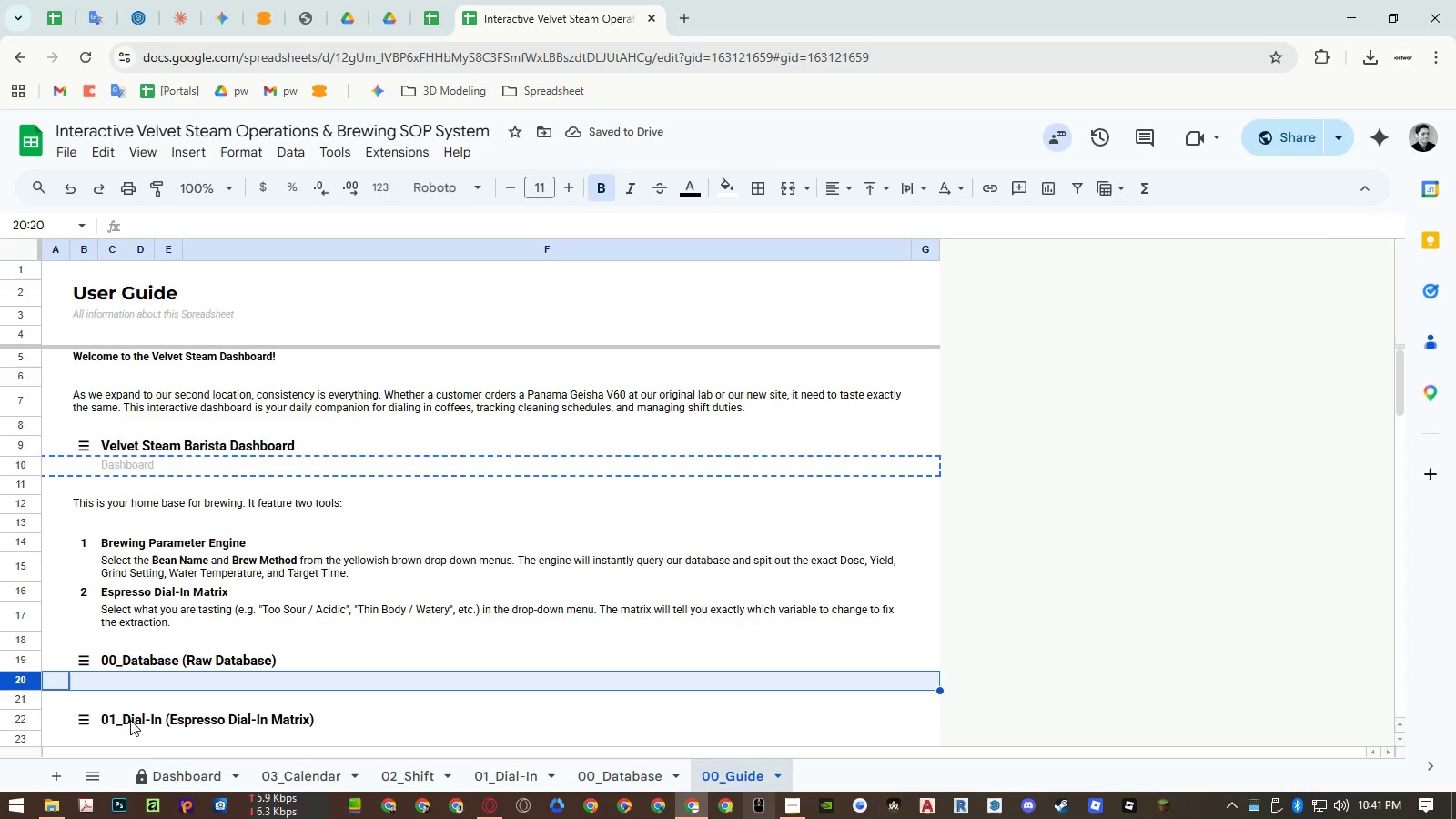 
key(Control+V)
 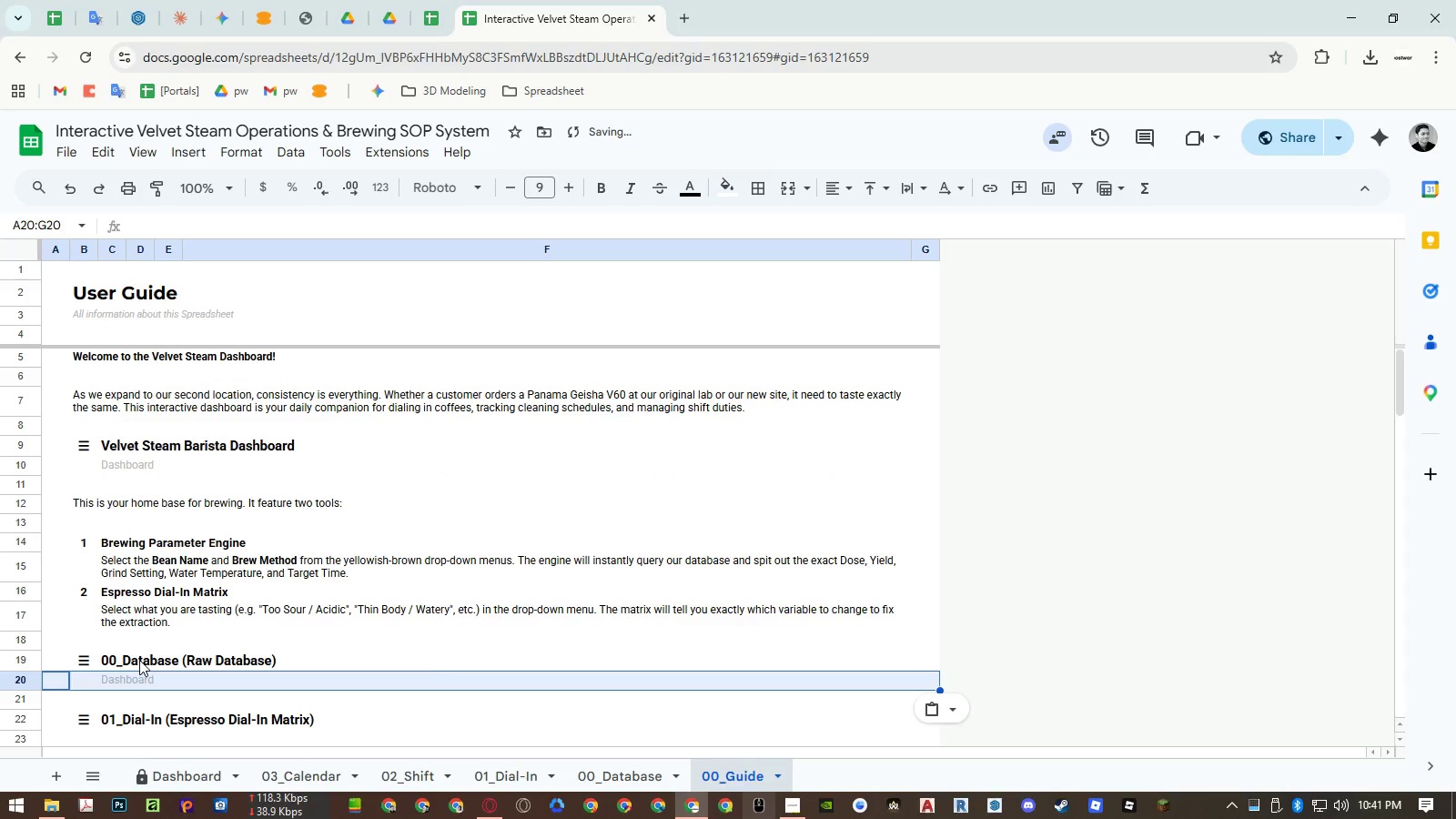 
double_click([139, 660])
 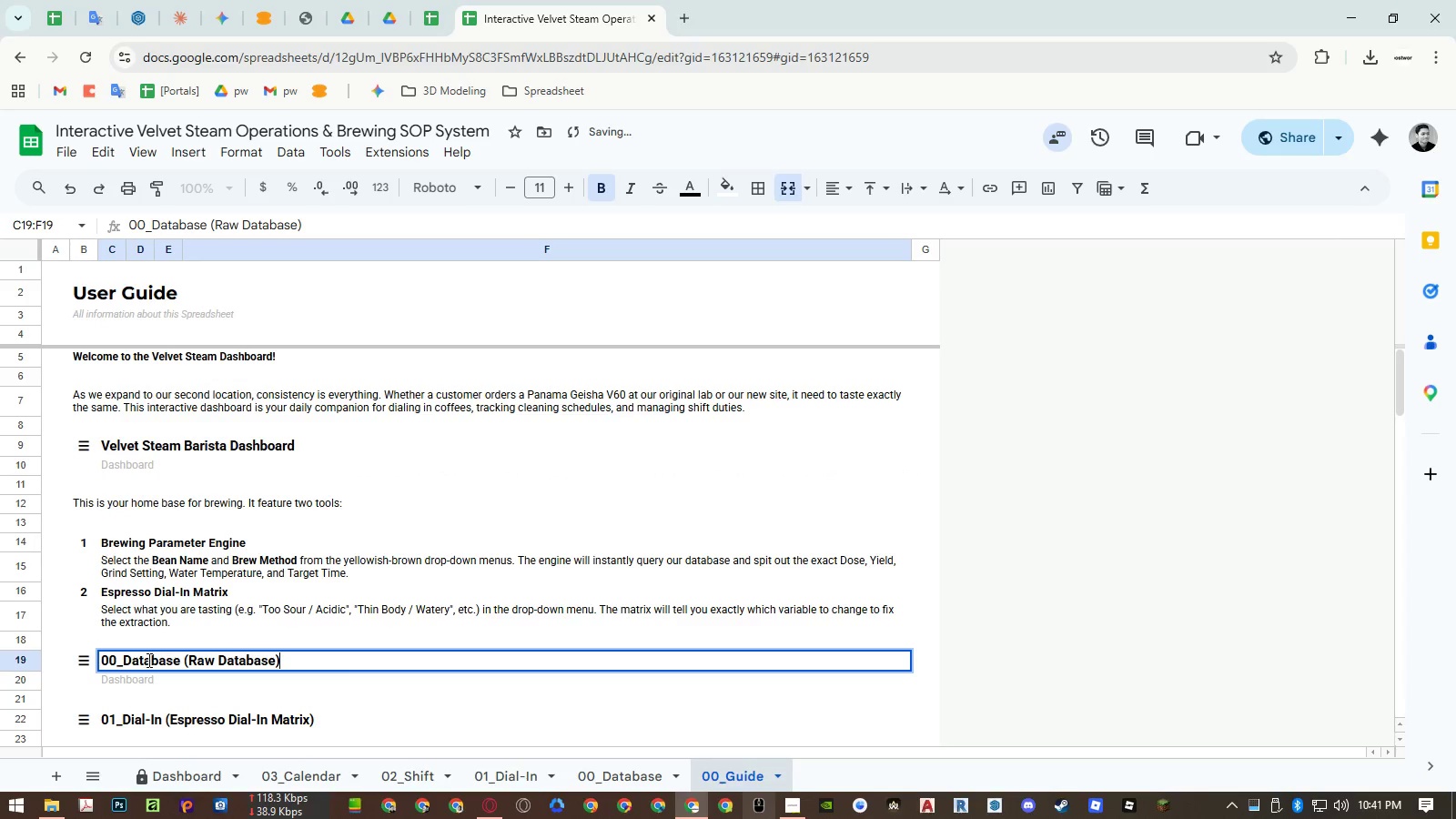 
triple_click([147, 660])
 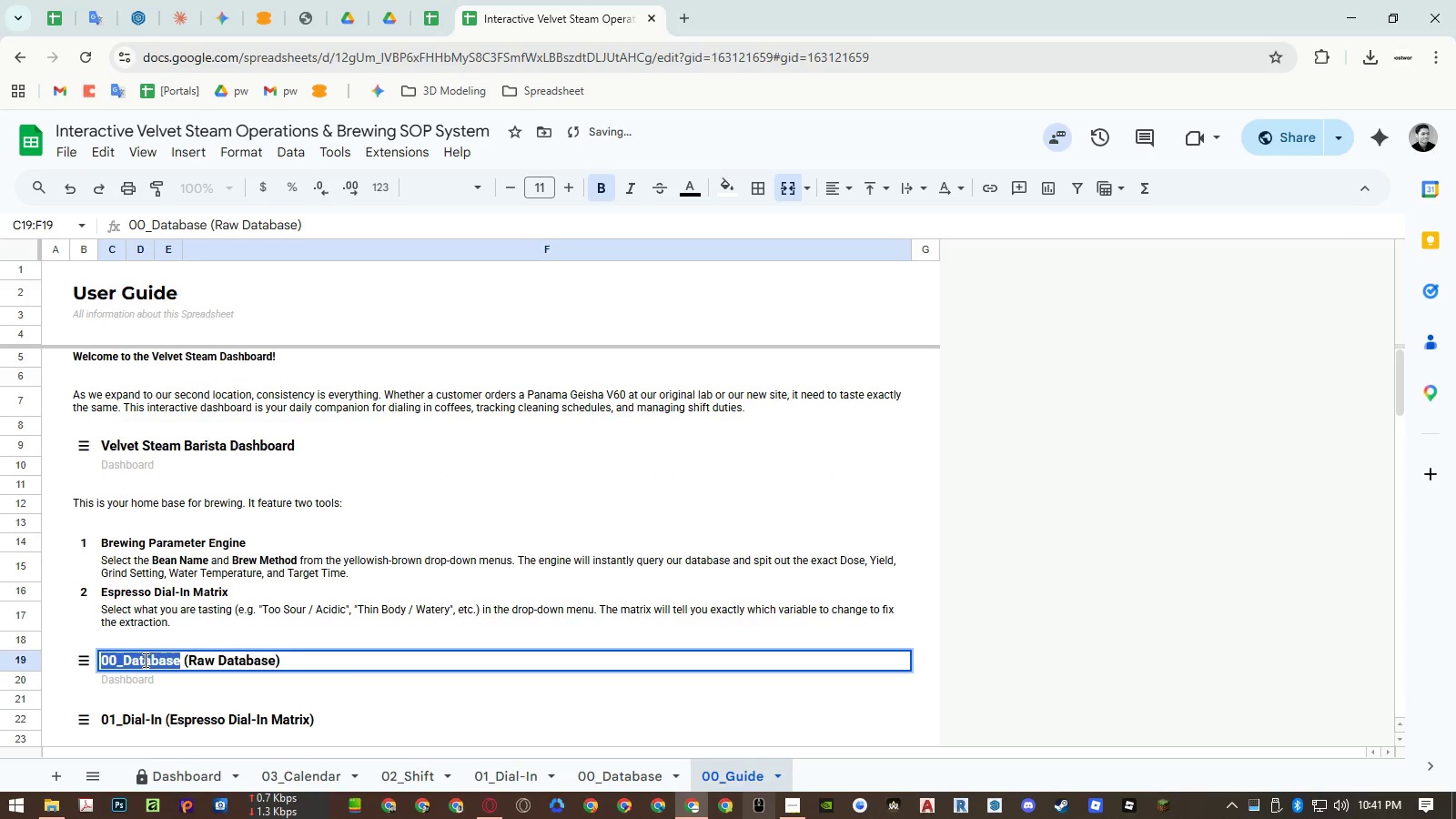 
key(Control+ControlLeft)
 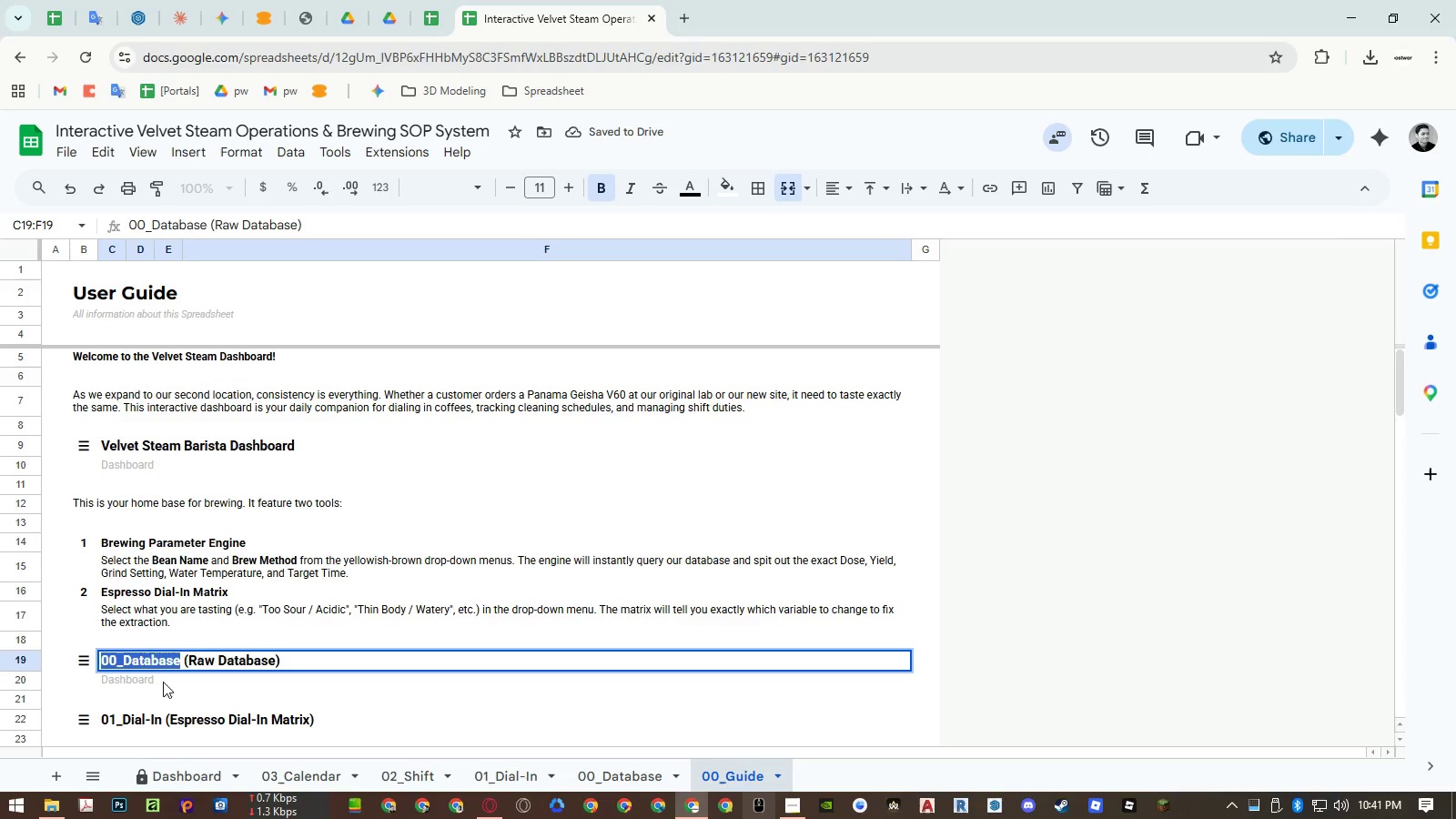 
key(Control+C)
 